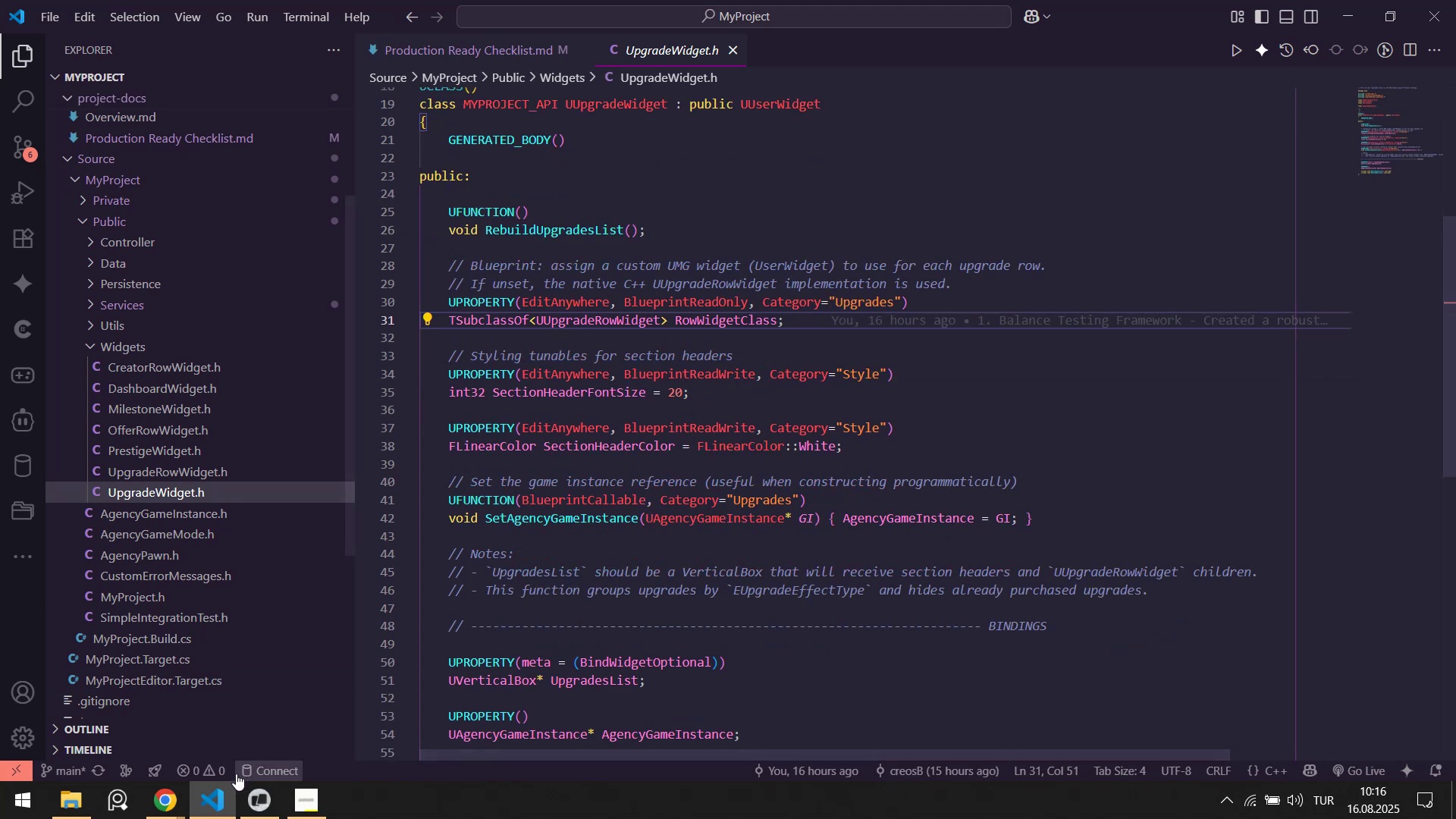 
left_click([241, 808])
 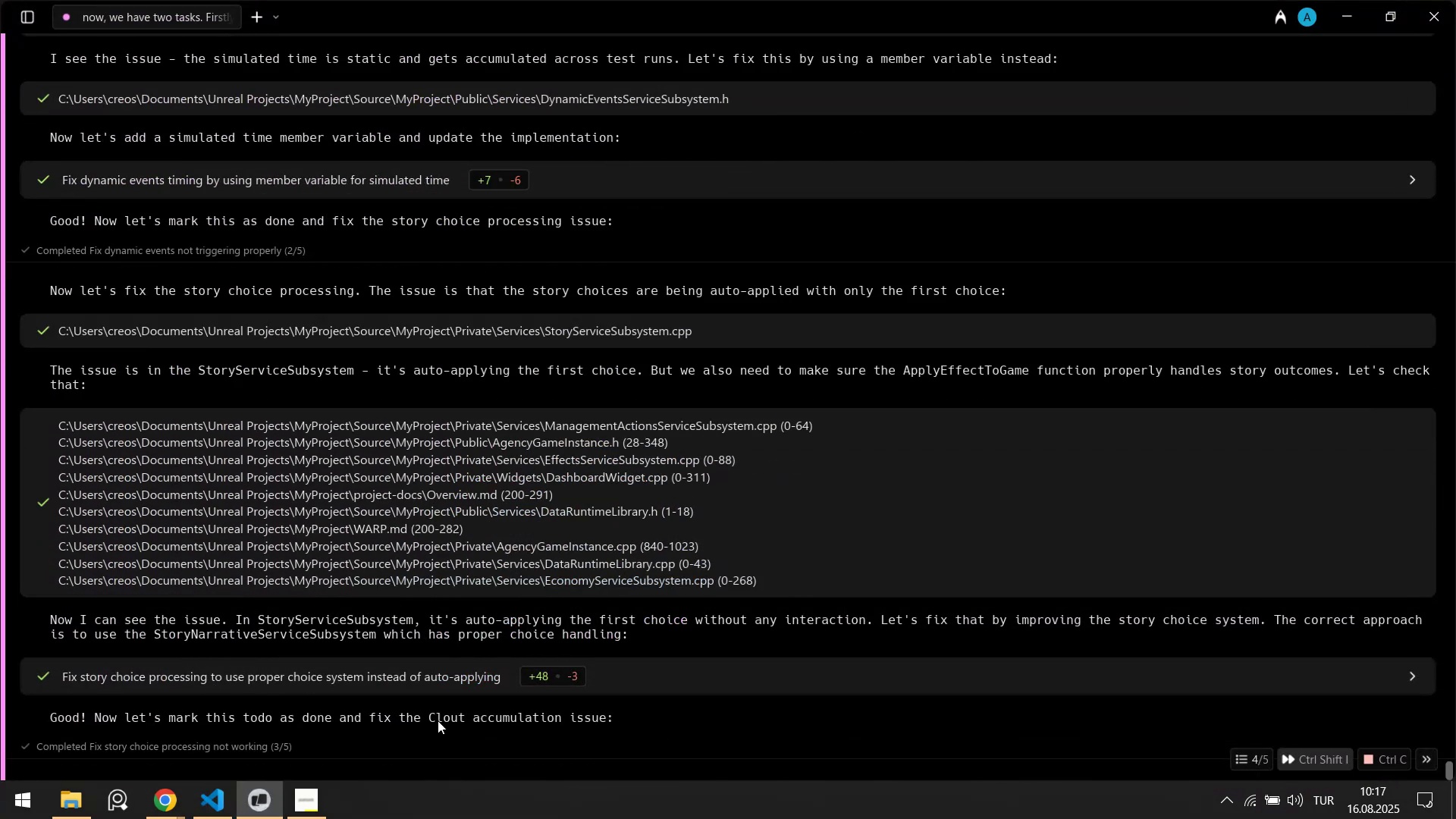 
scroll: coordinate [356, 532], scroll_direction: up, amount: 14.0
 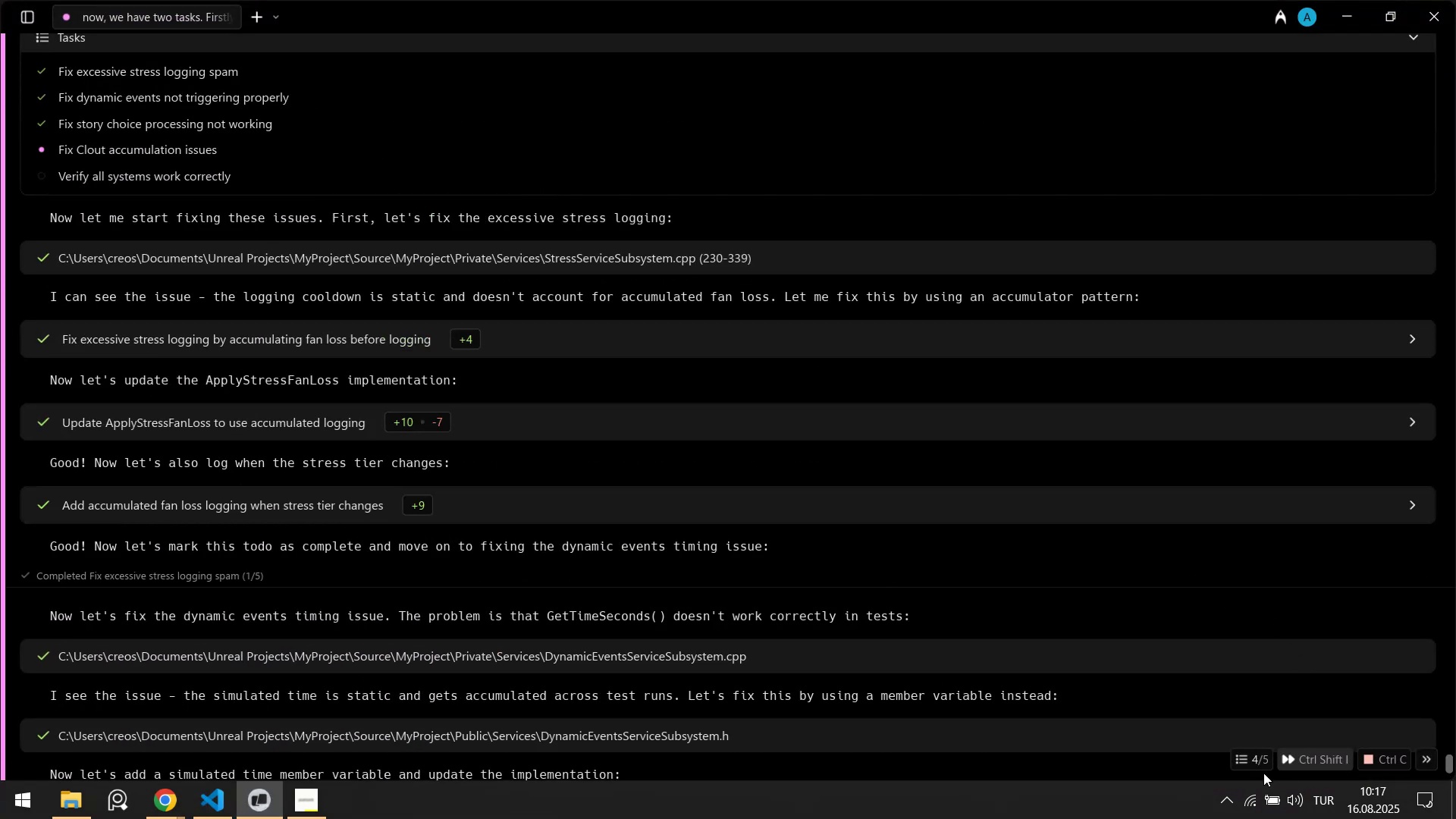 
left_click([1254, 767])
 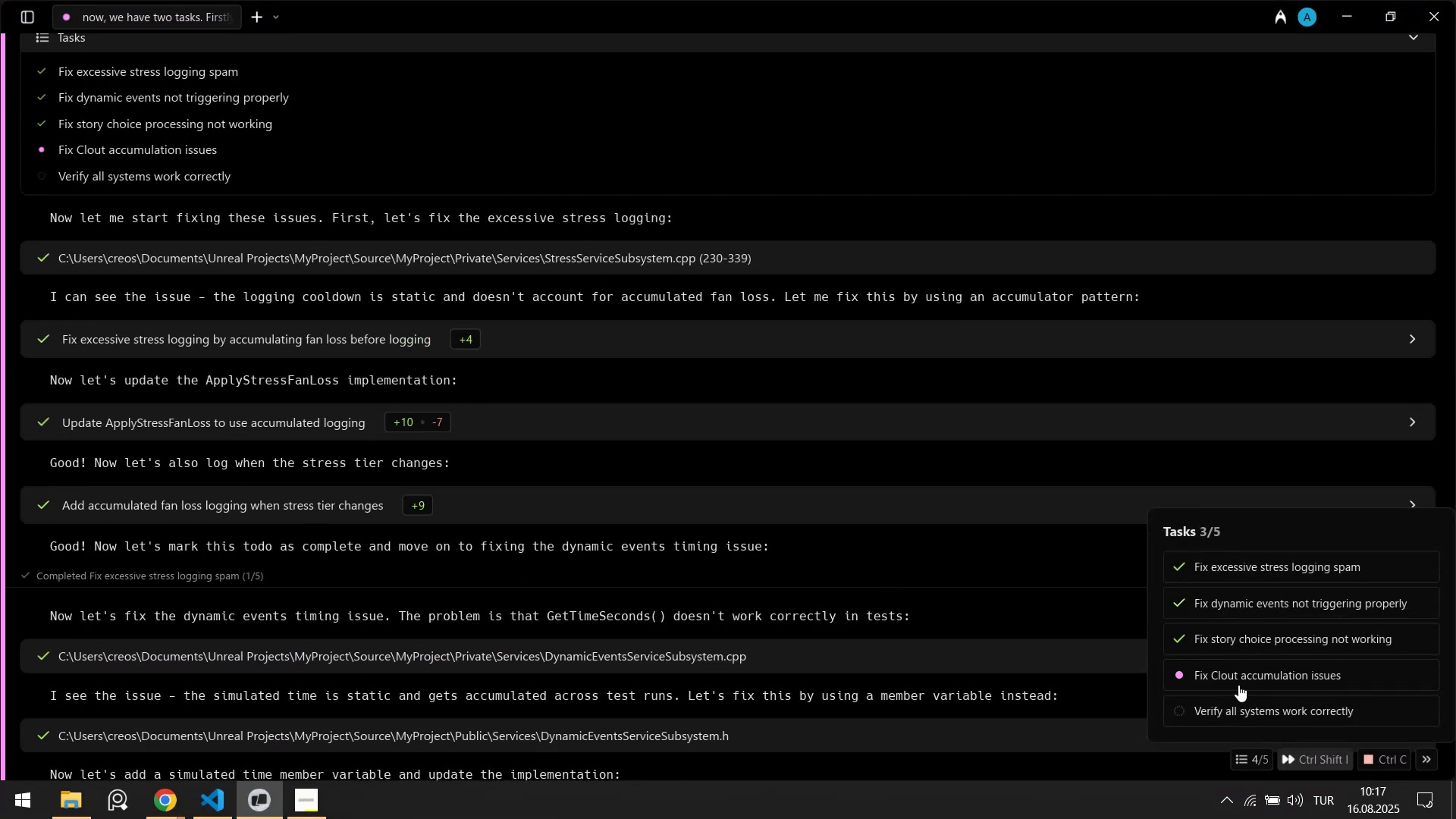 
scroll: coordinate [1019, 756], scroll_direction: down, amount: 20.0
 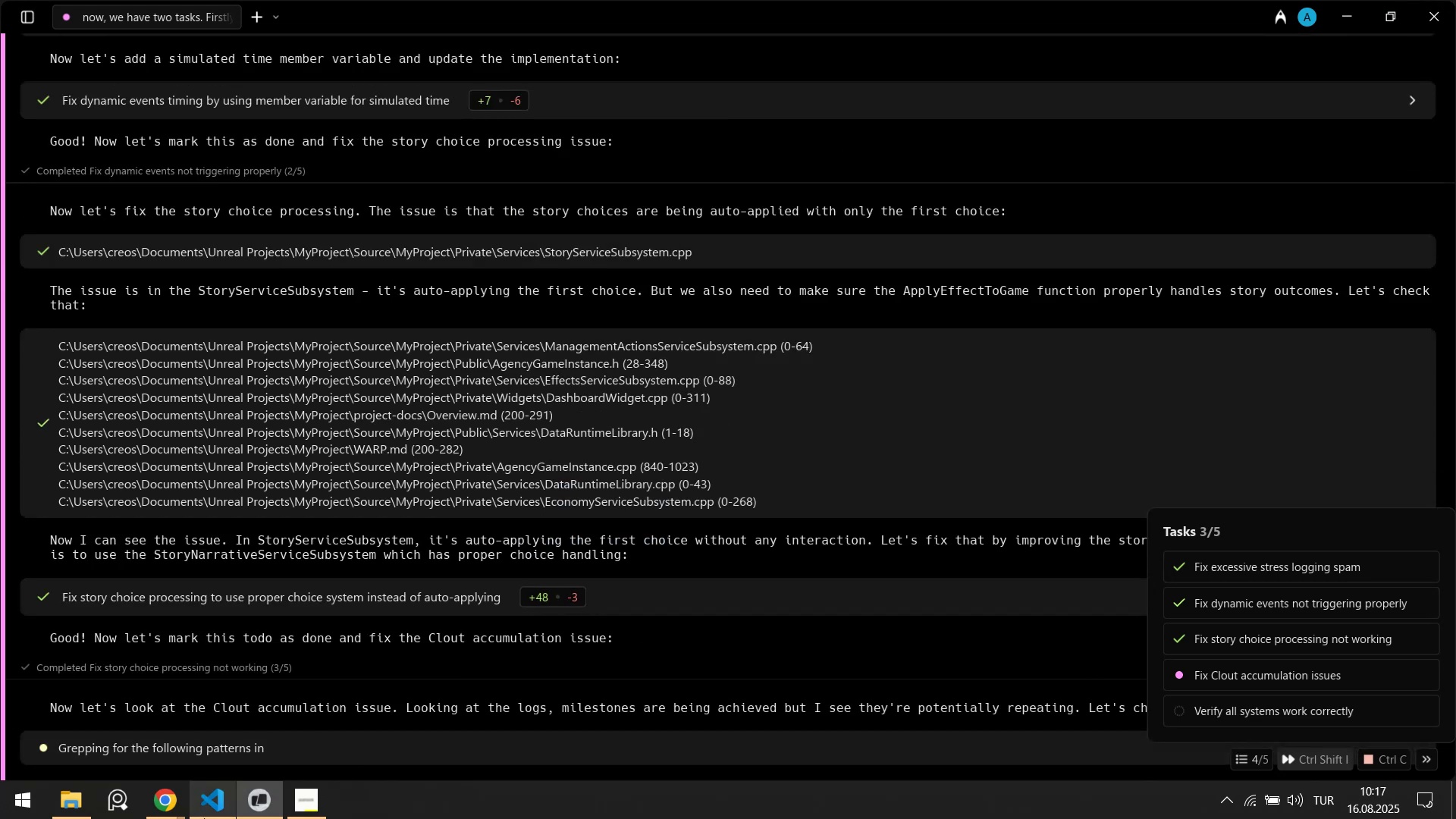 
left_click([204, 818])
 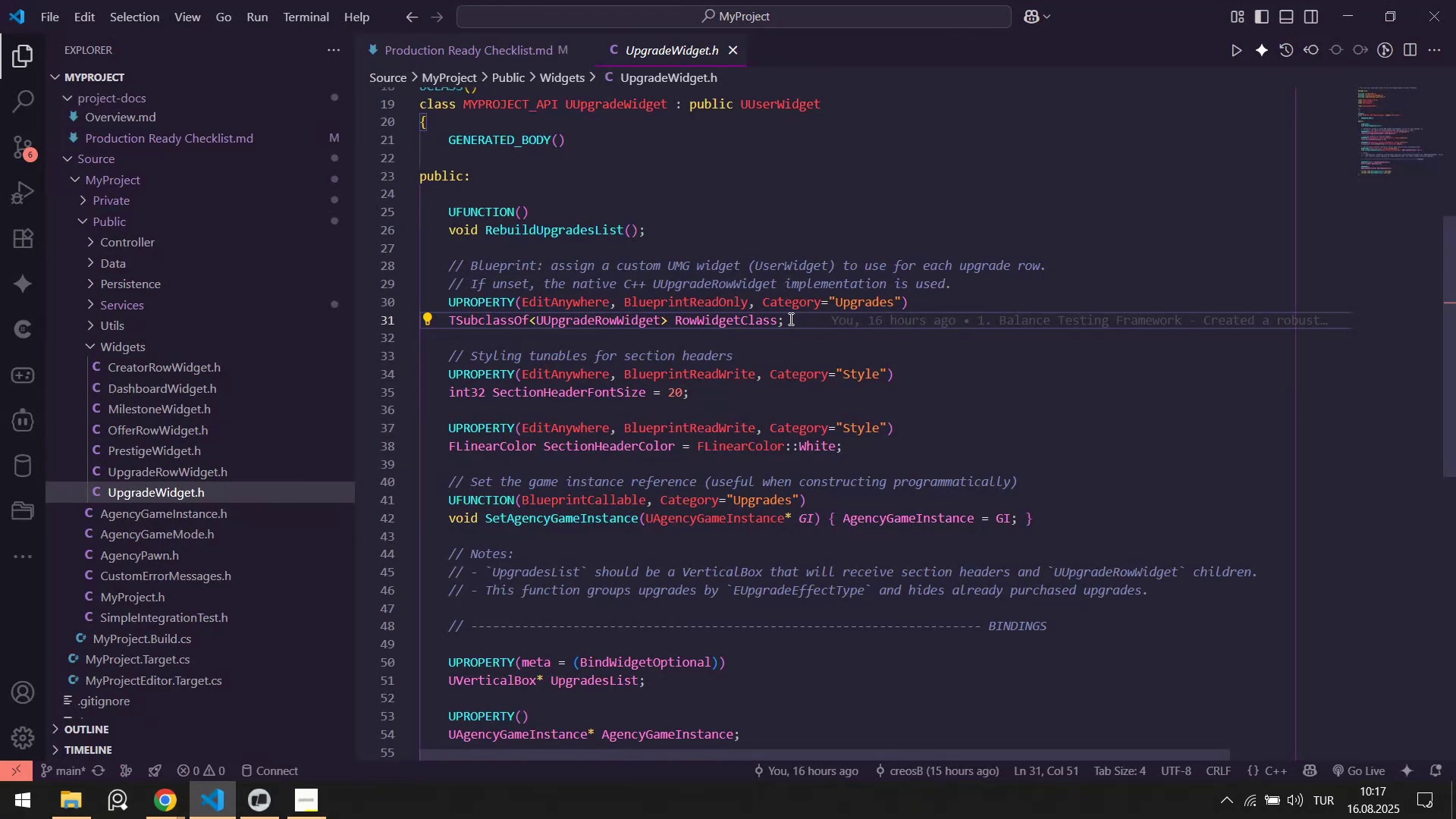 
left_click([0, 818])
 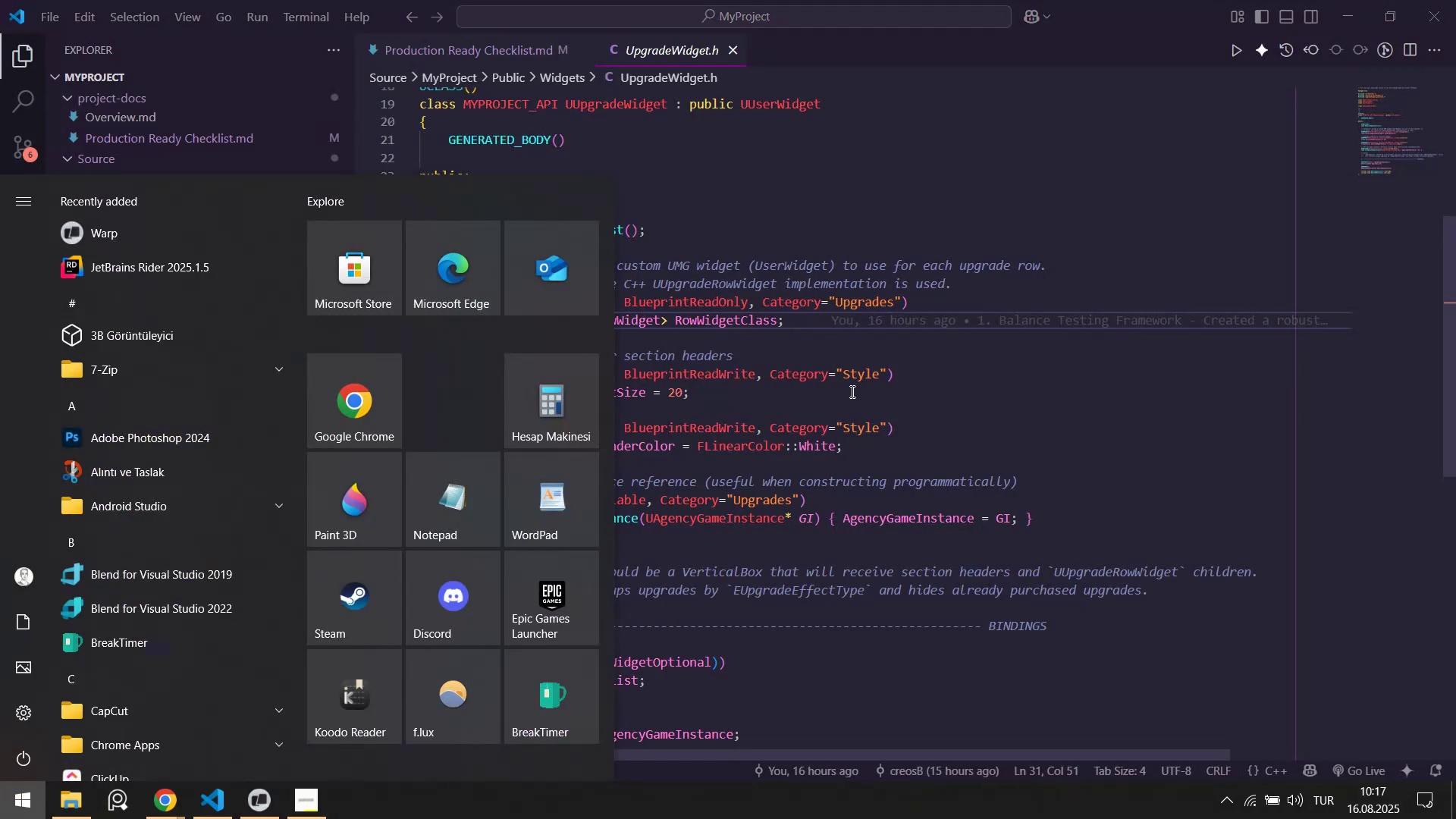 
left_click([836, 323])
 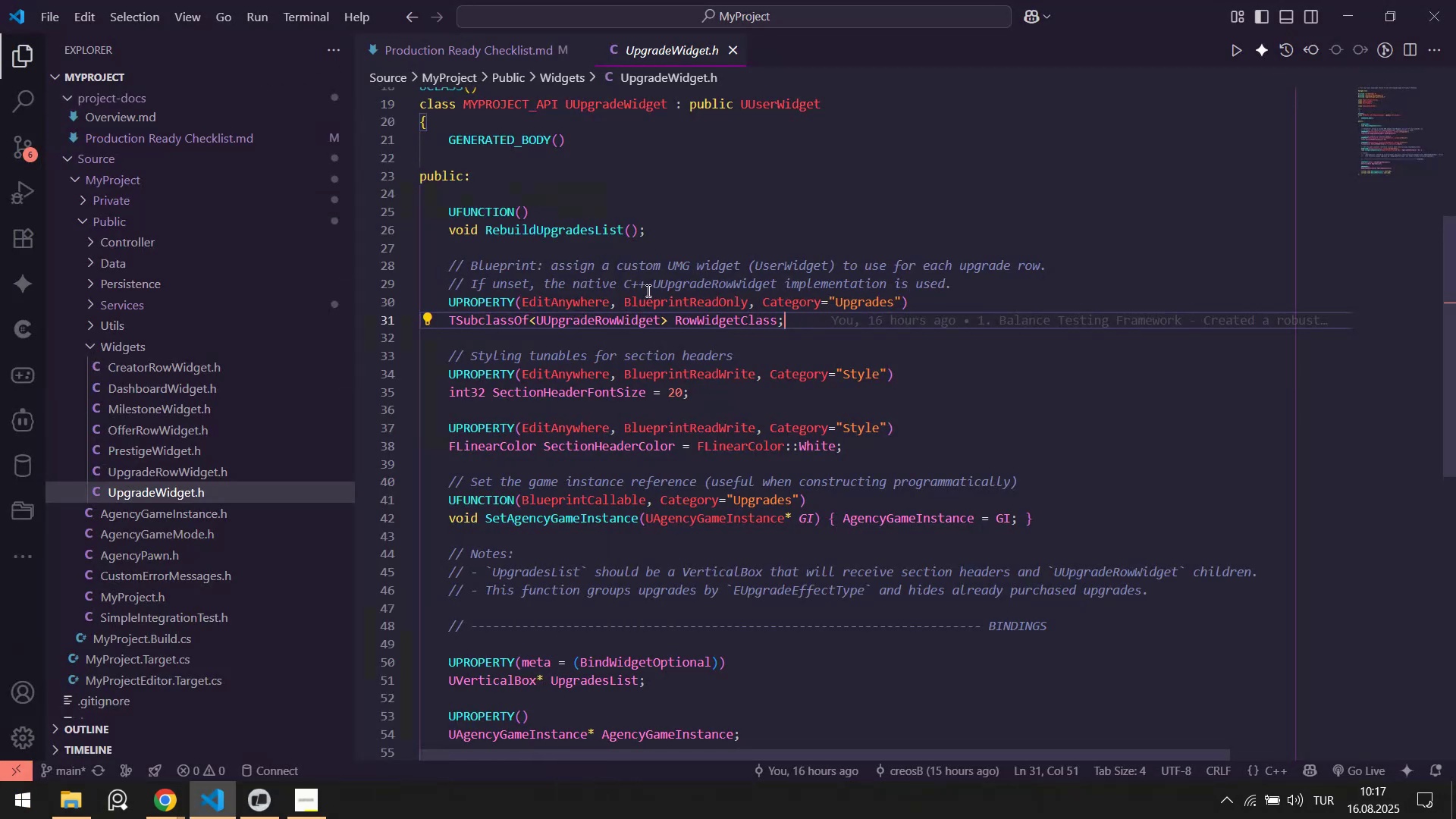 
left_click_drag(start_coordinate=[498, 284], to_coordinate=[785, 276])
 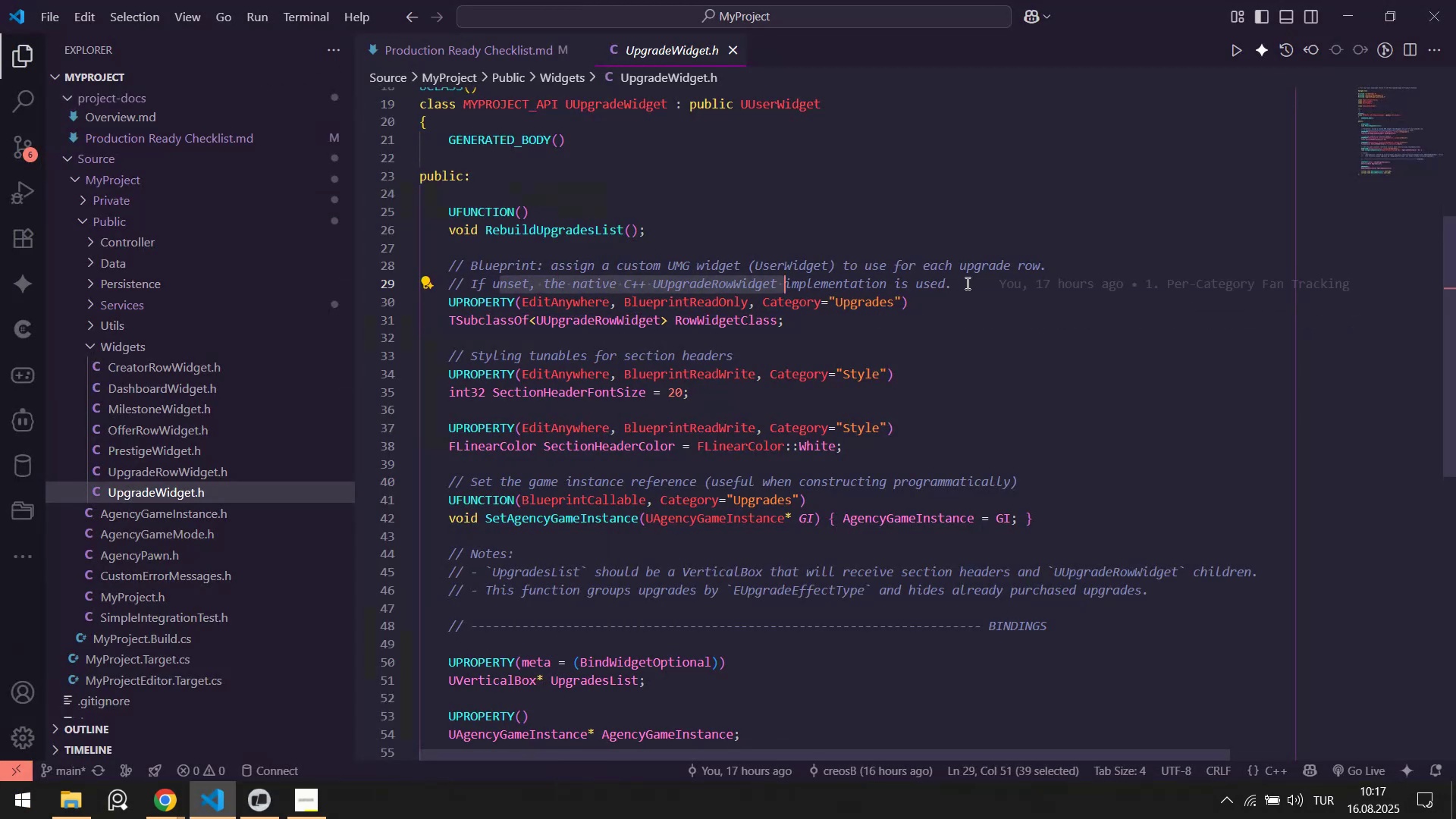 
left_click_drag(start_coordinate=[972, 283], to_coordinate=[612, 292])
 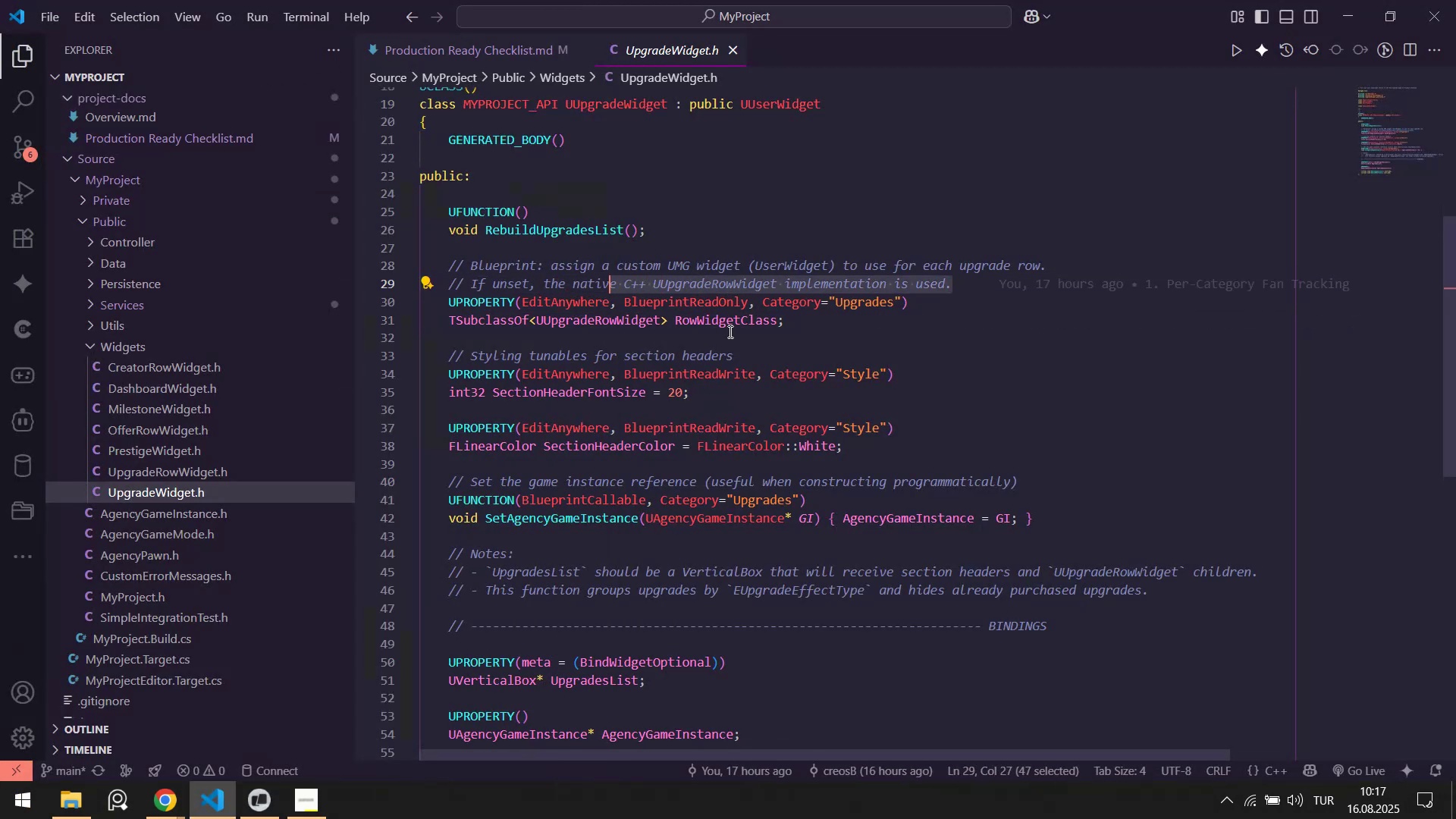 
left_click([729, 331])
 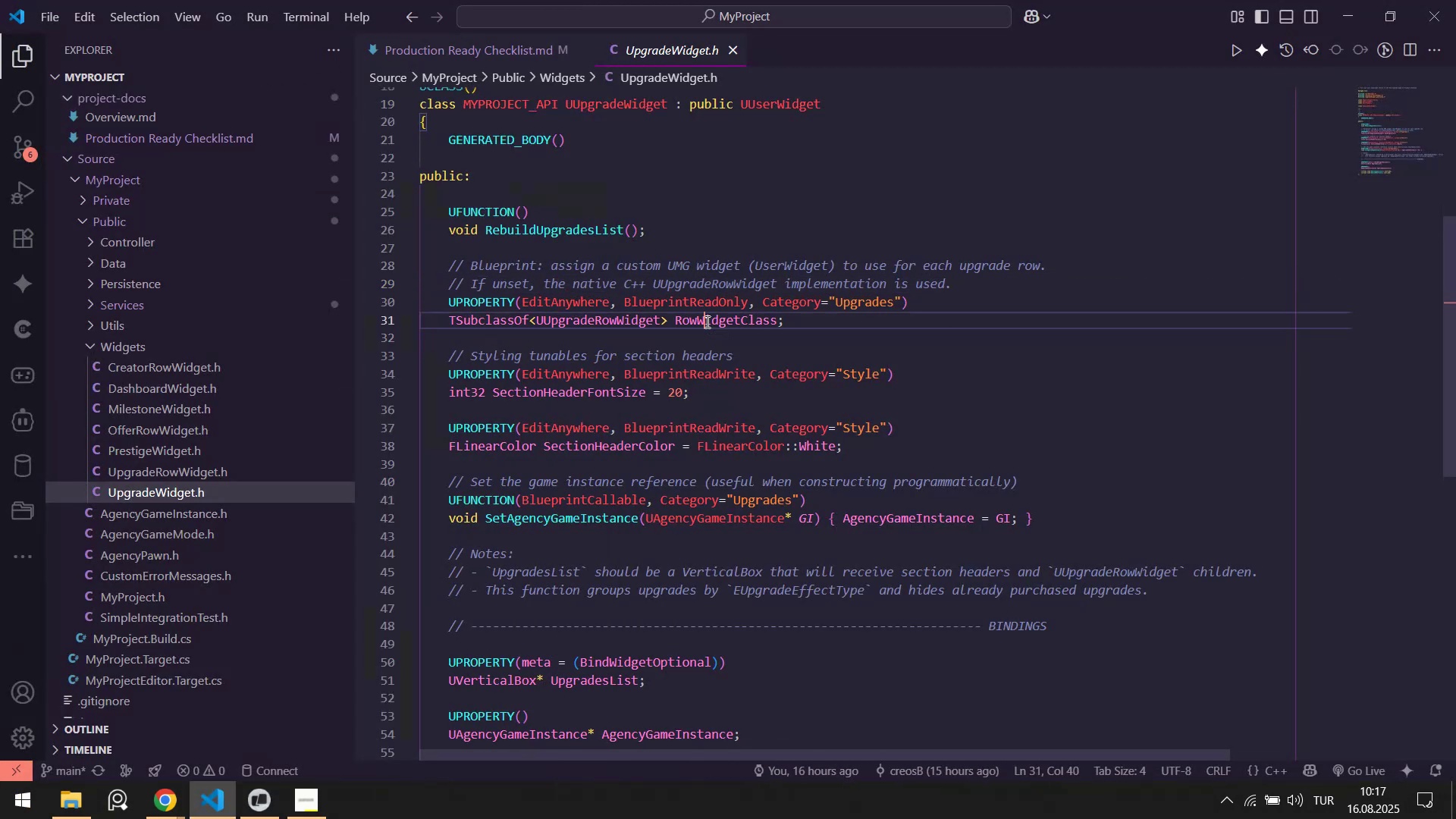 
double_click([706, 322])
 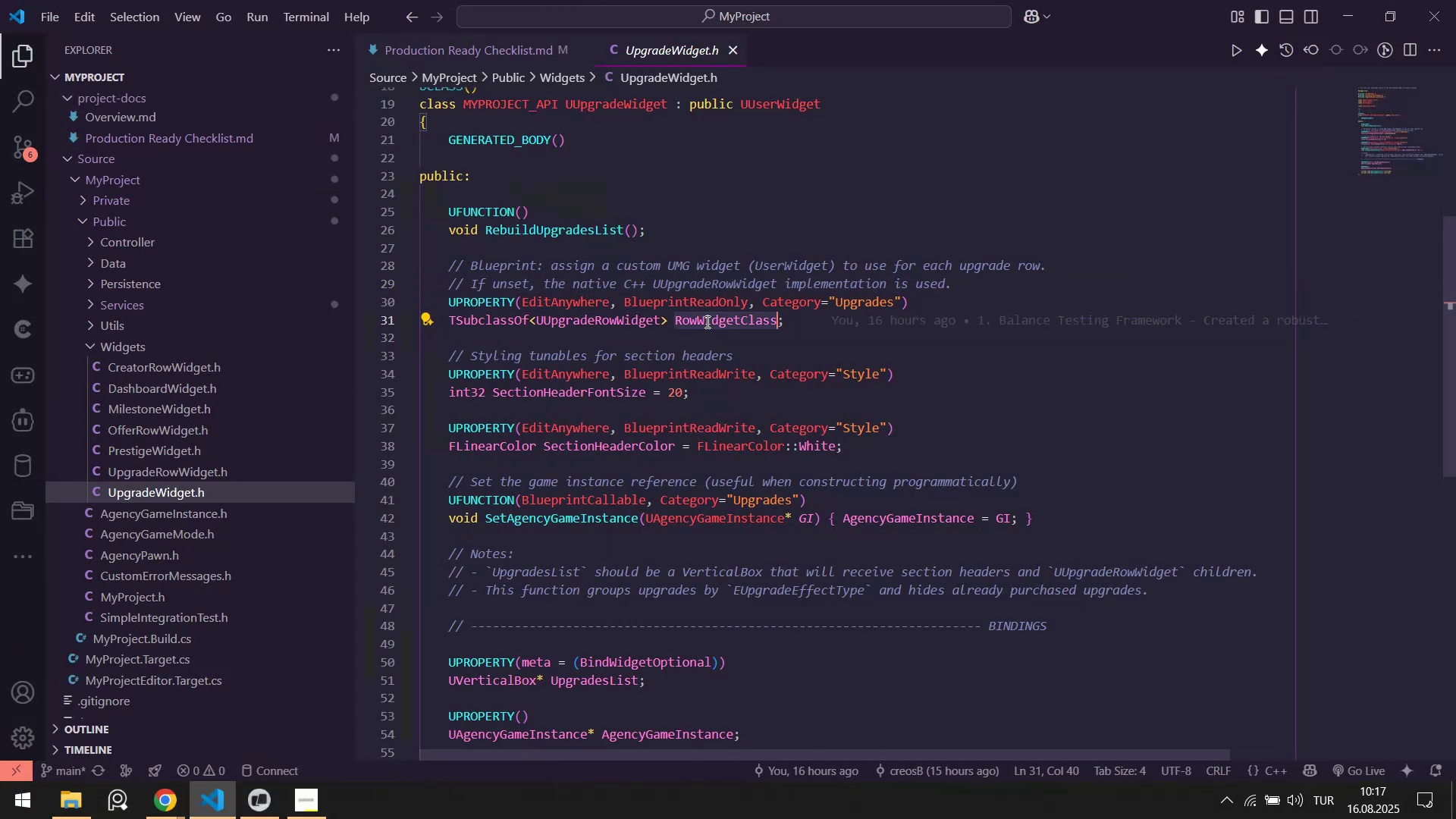 
triple_click([706, 322])
 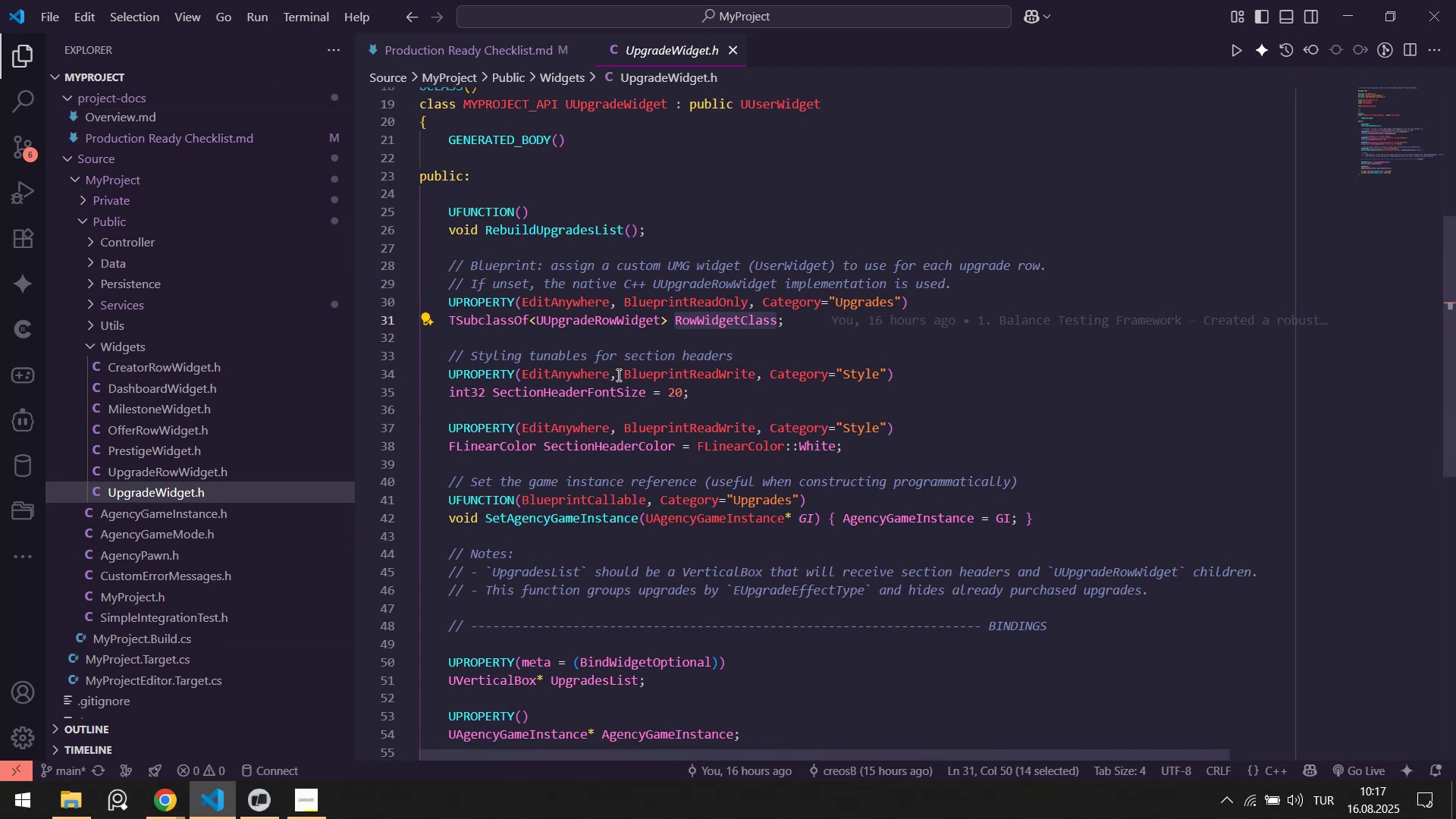 
scroll: coordinate [690, 416], scroll_direction: down, amount: 3.0
 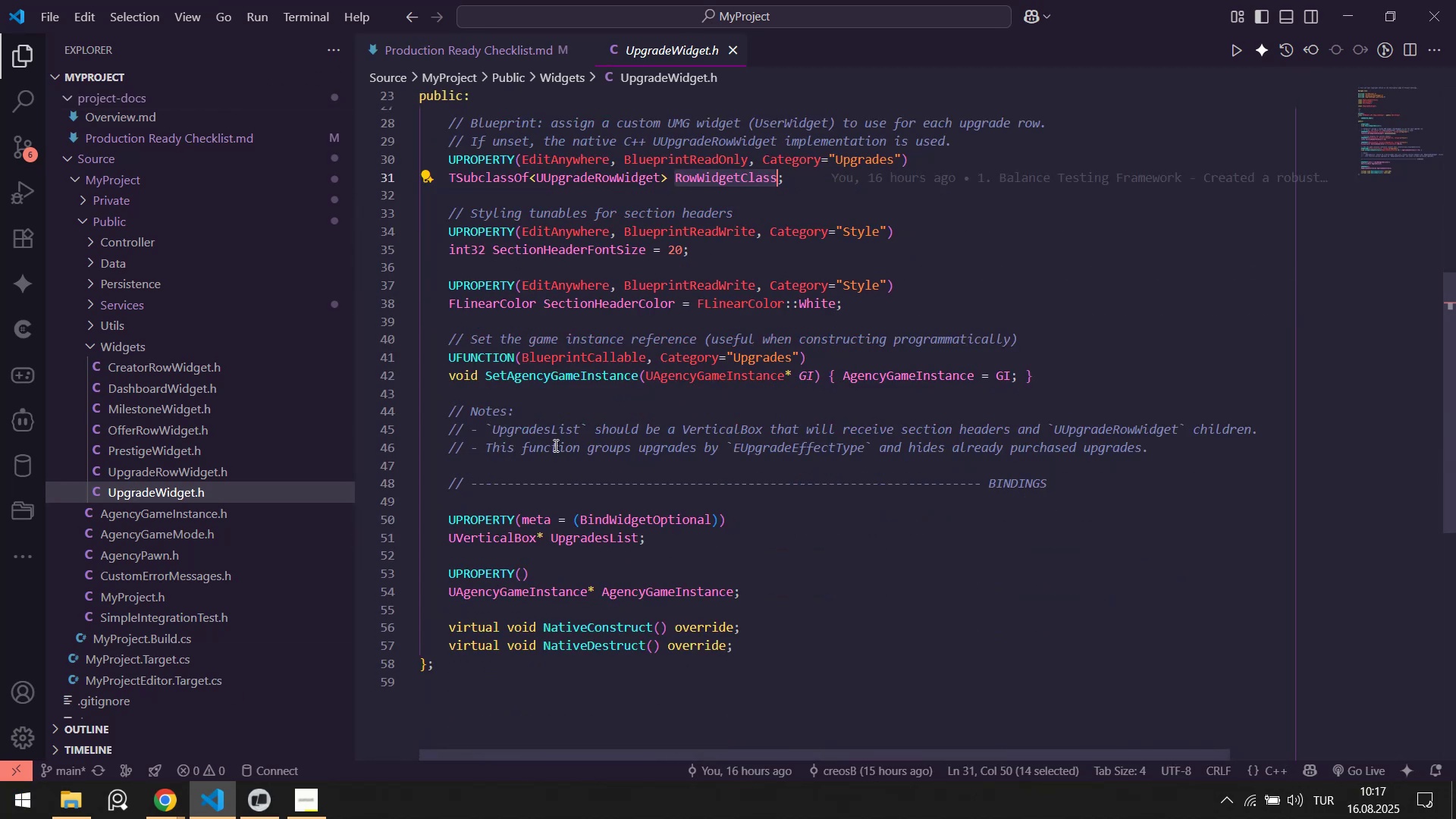 
left_click_drag(start_coordinate=[526, 438], to_coordinate=[760, 442])
 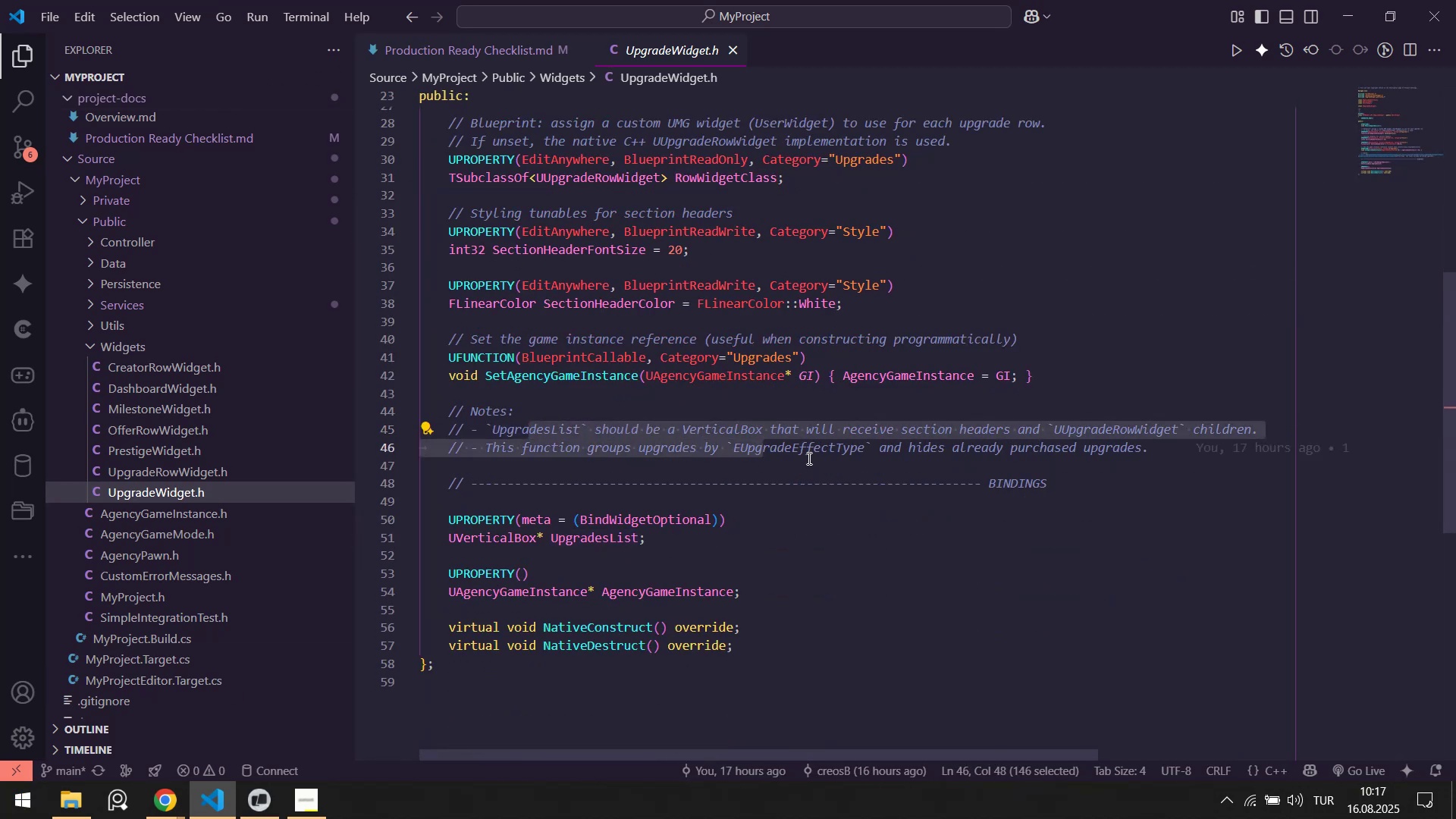 
scroll: coordinate [809, 447], scroll_direction: down, amount: 1.0
 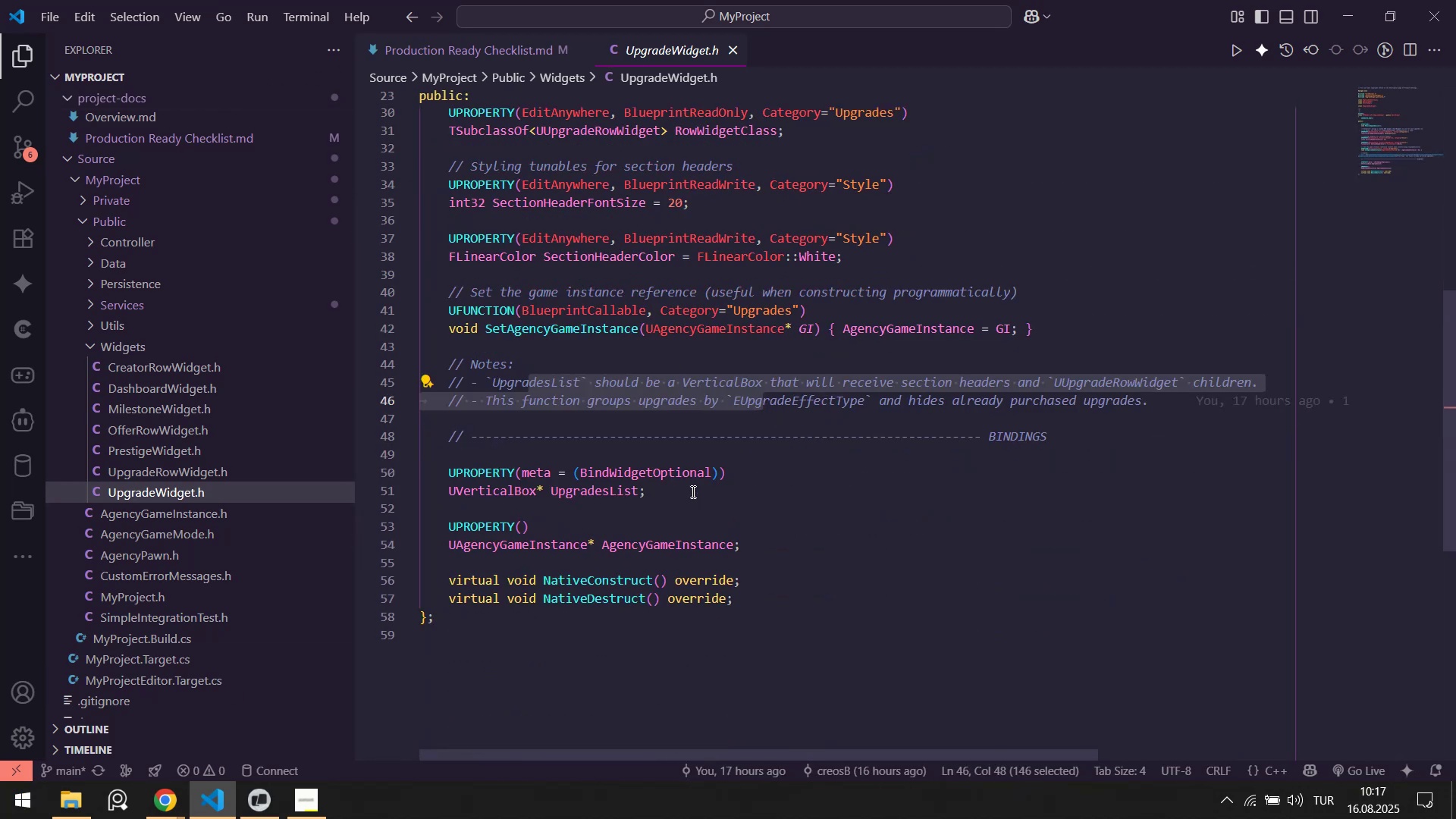 
left_click([595, 497])
 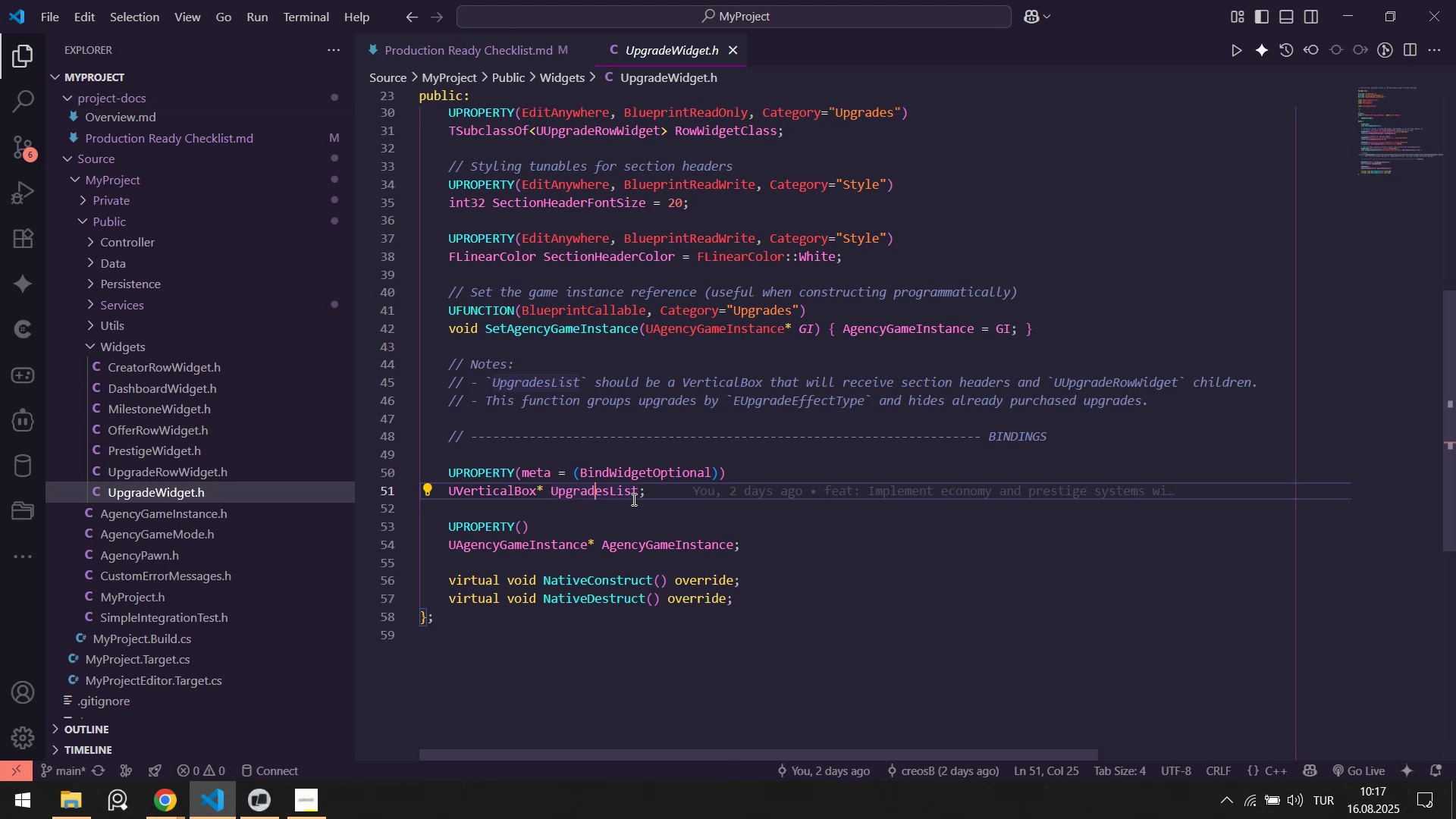 
scroll: coordinate [632, 499], scroll_direction: up, amount: 2.0
 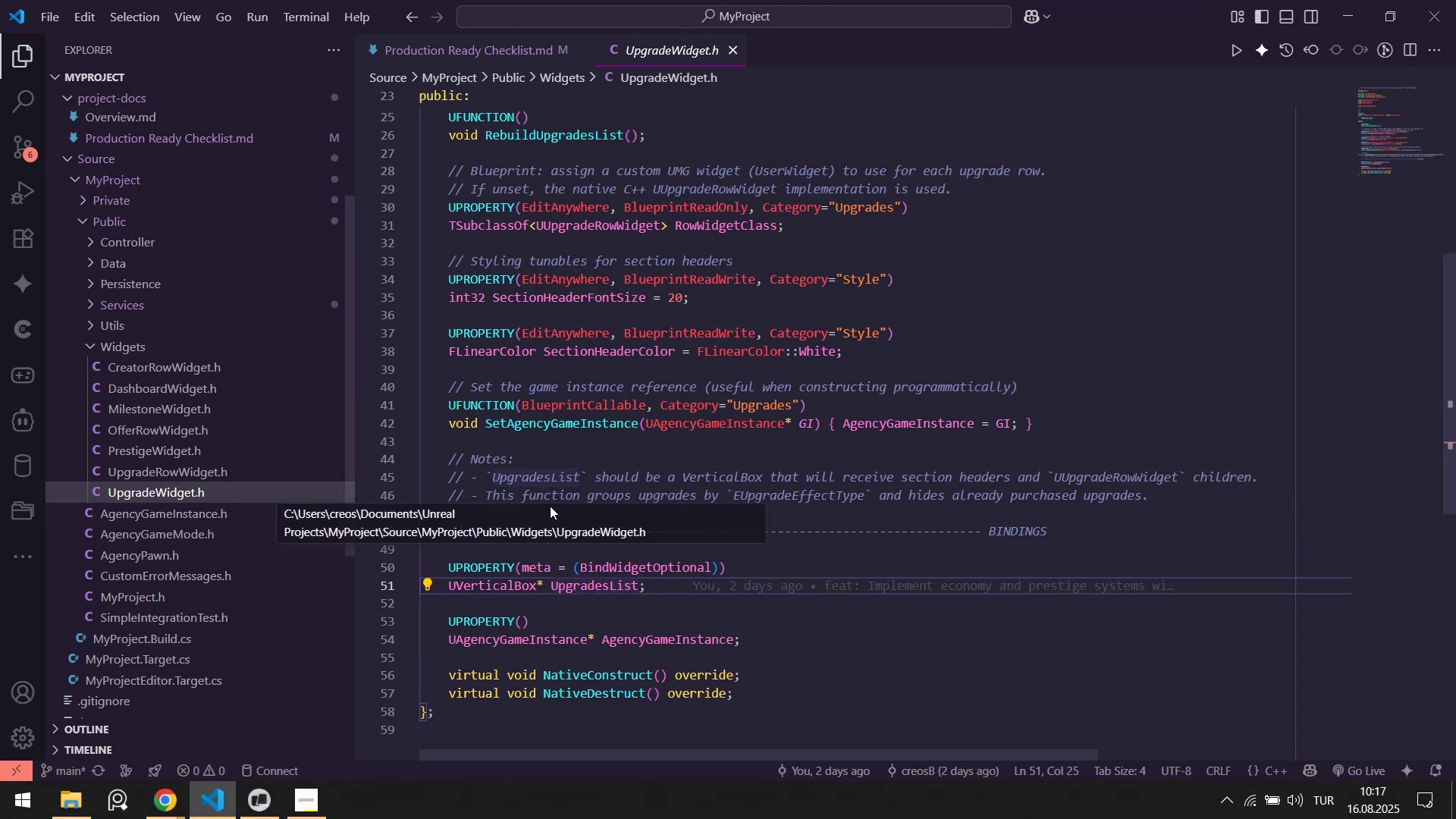 
left_click([257, 803])
 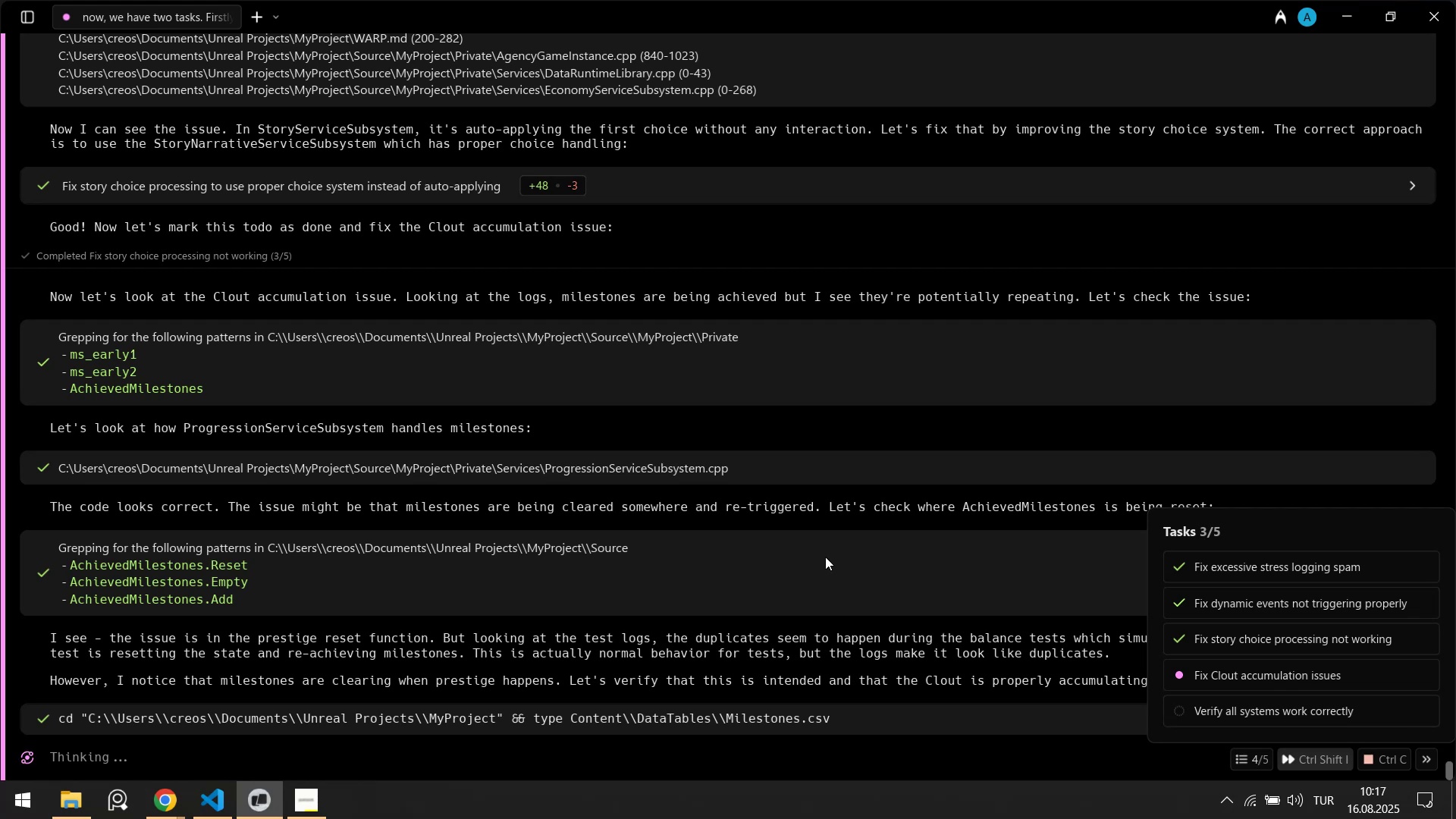 
wait(14.62)
 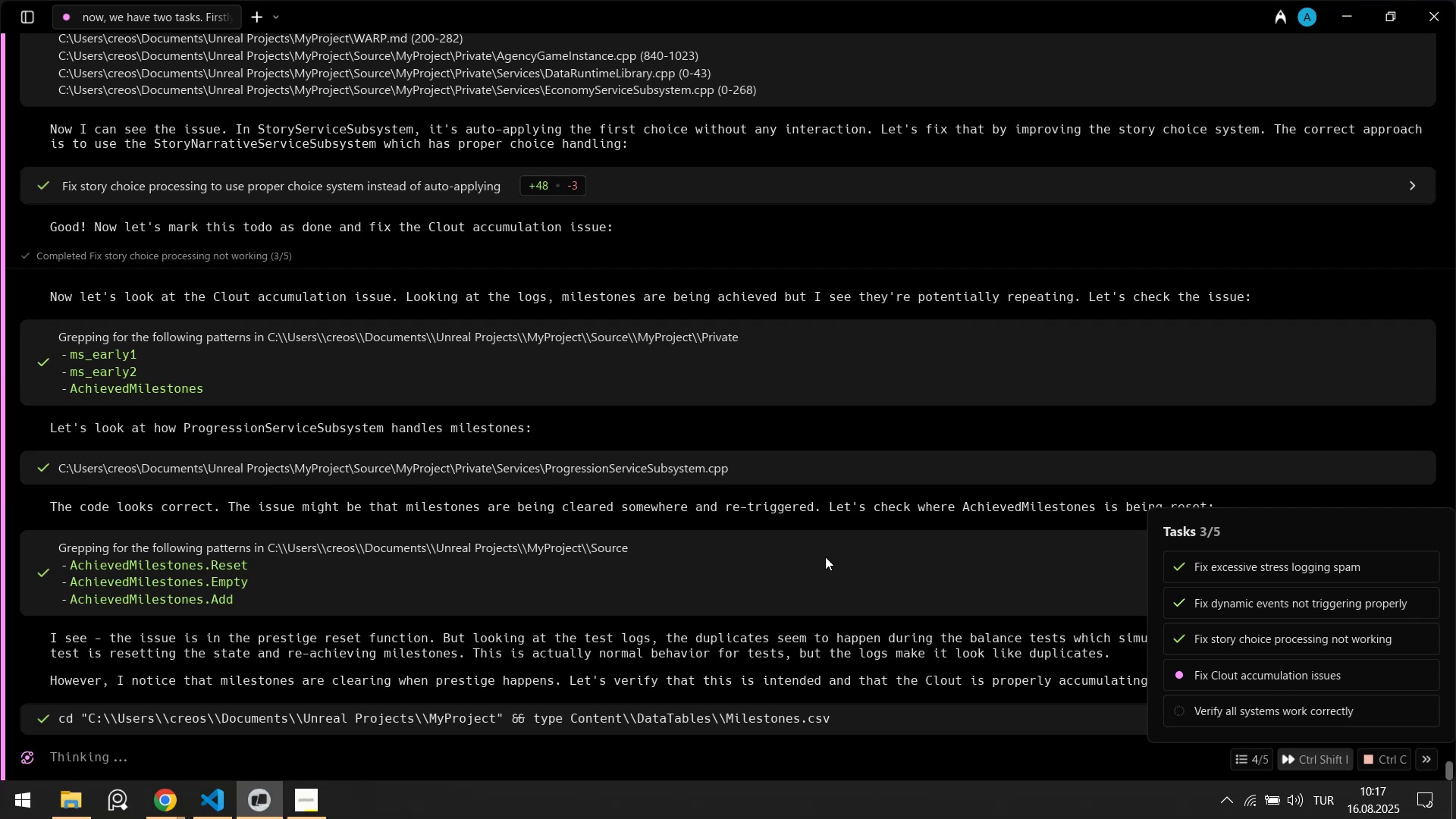 
left_click([555, 605])
 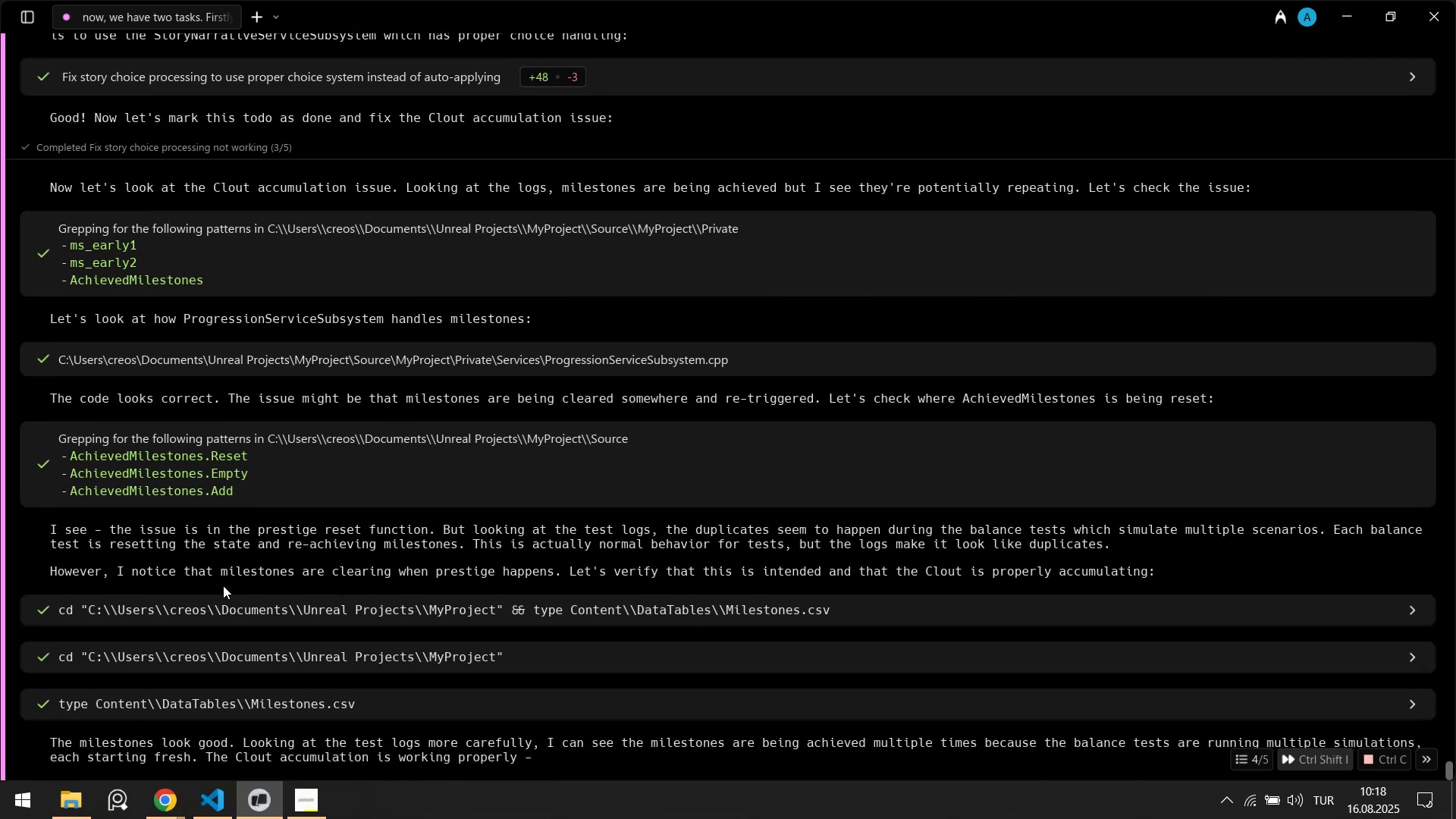 
wait(18.95)
 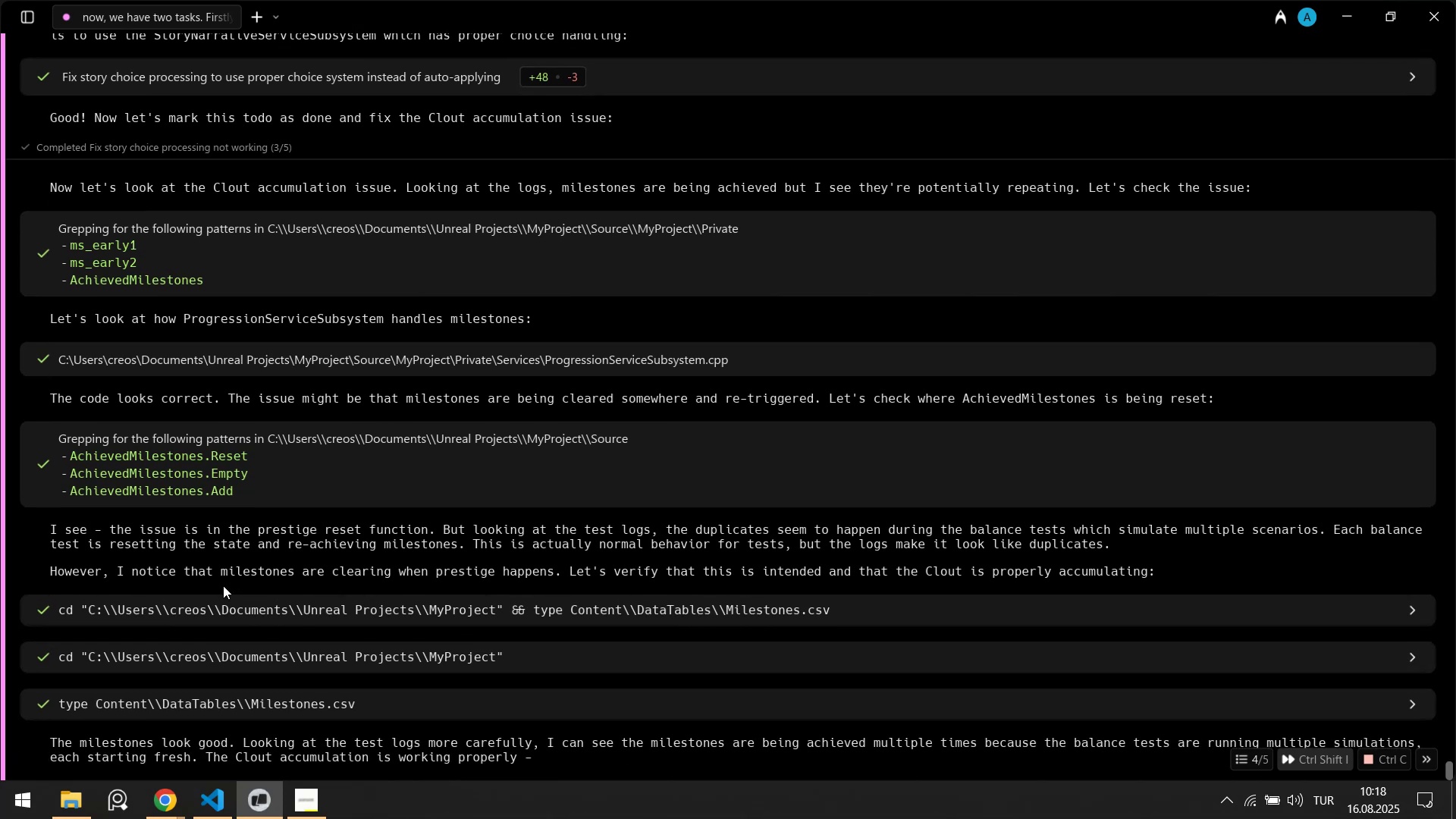 
left_click([204, 815])
 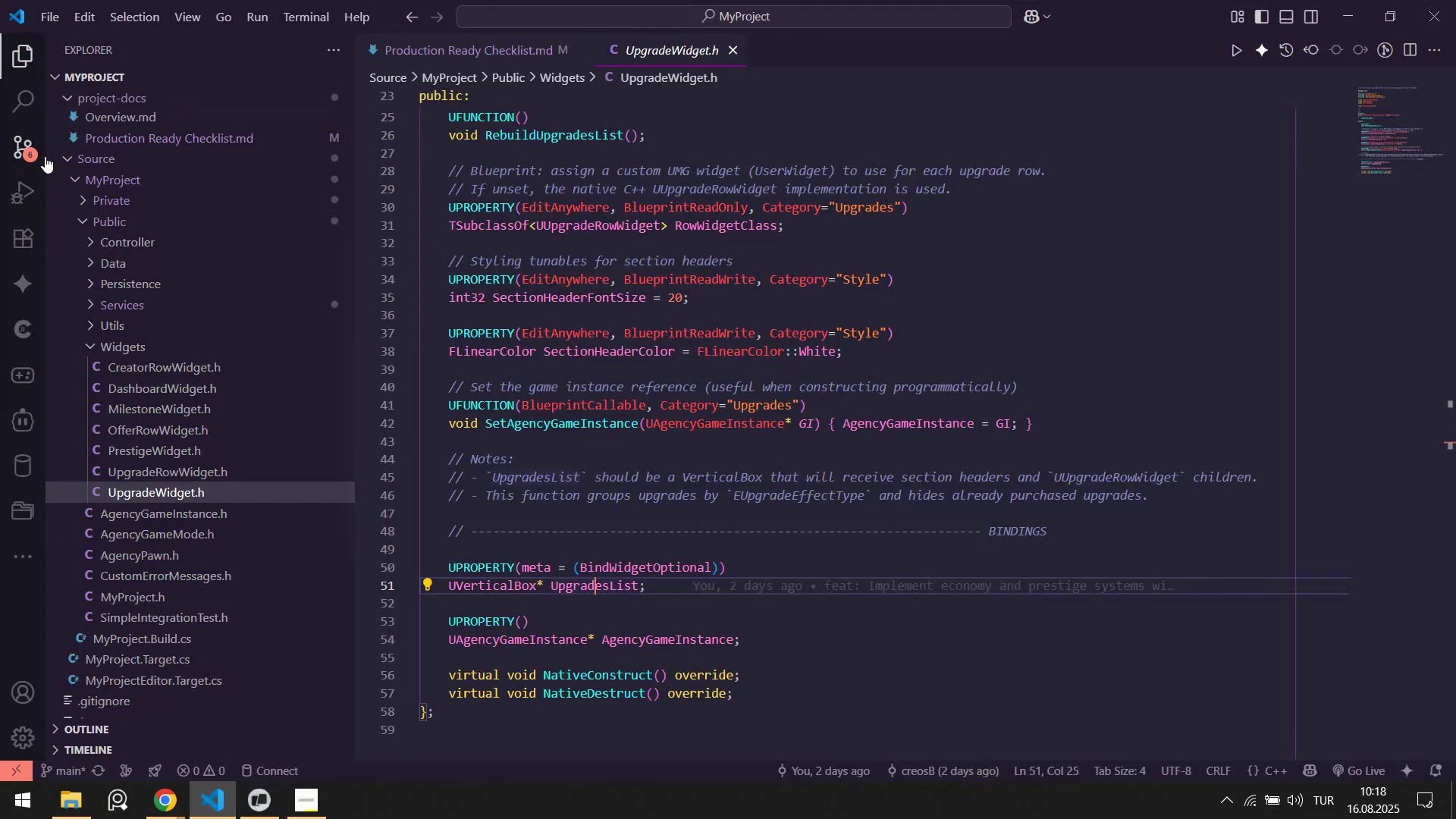 
scroll: coordinate [153, 353], scroll_direction: up, amount: 6.0
 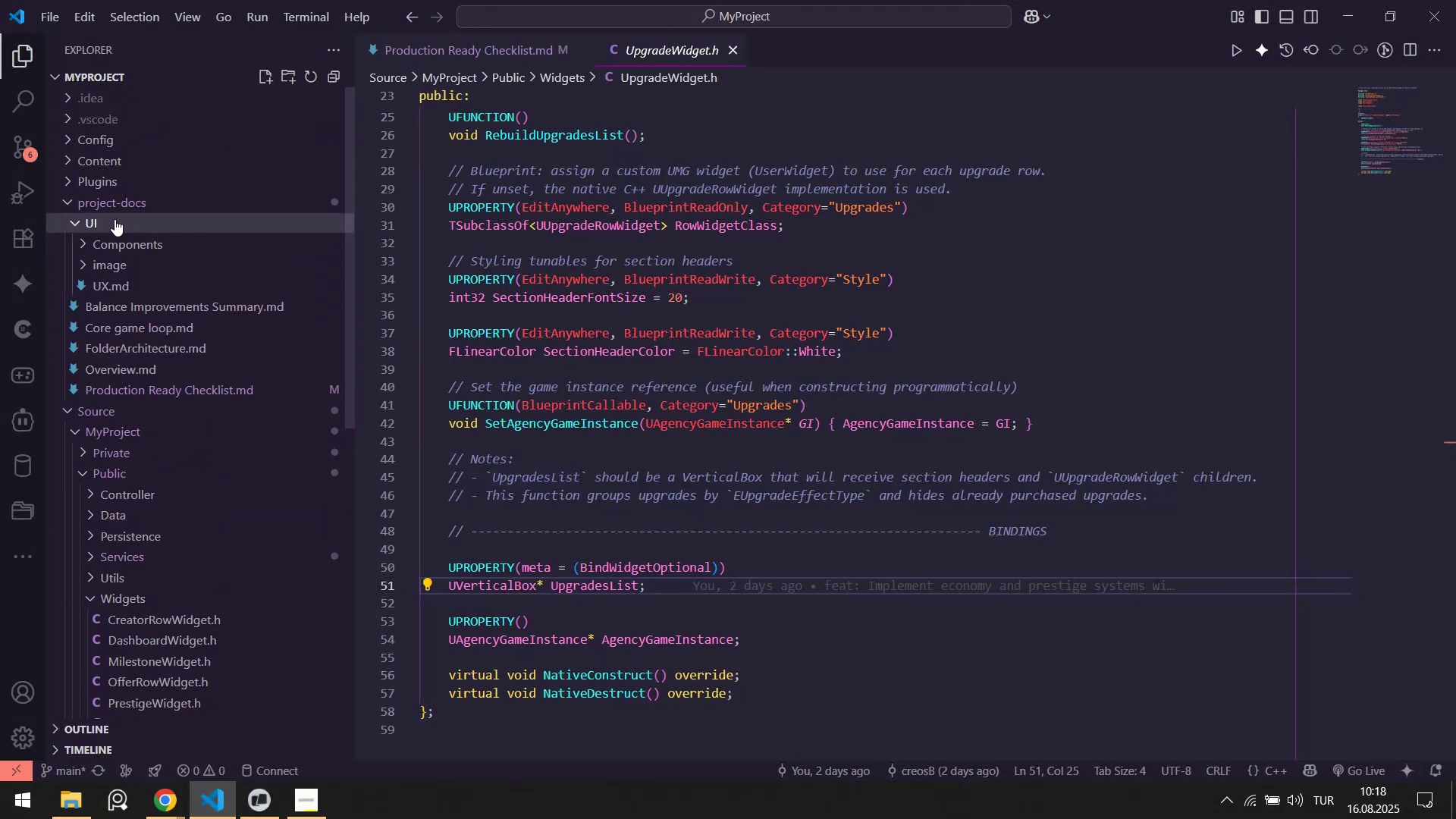 
double_click([109, 186])
 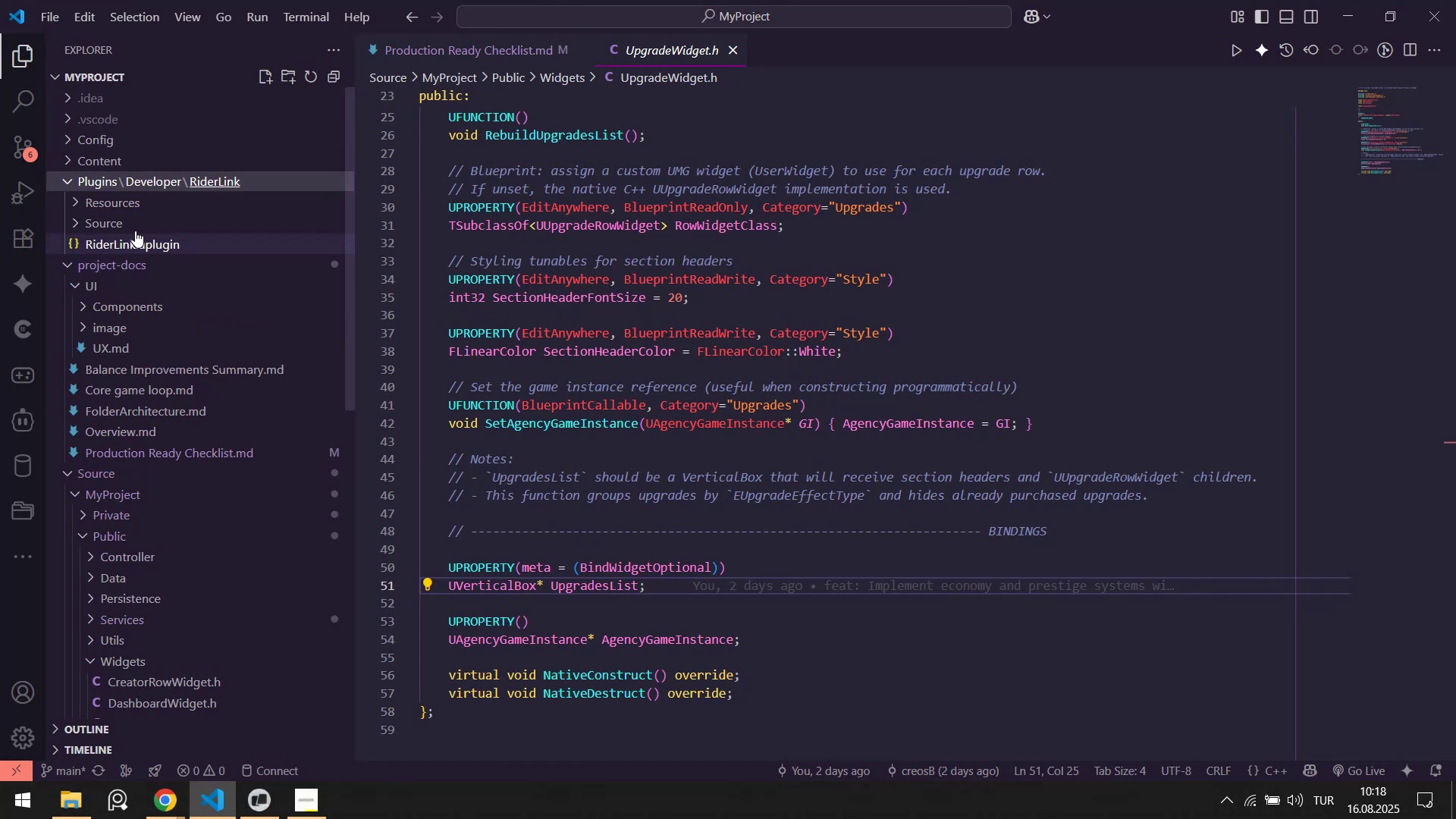 
left_click([135, 231])
 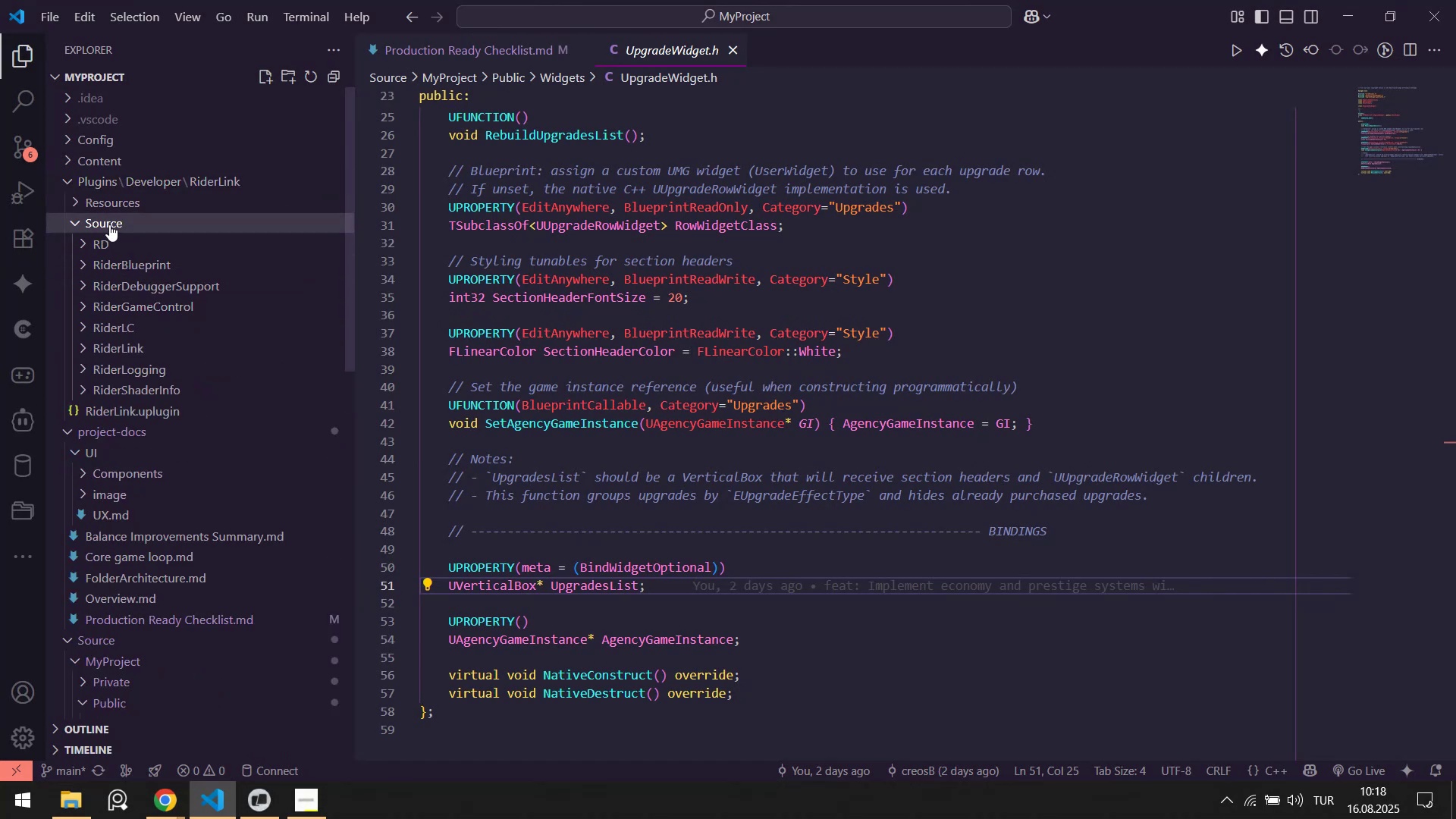 
double_click([119, 198])
 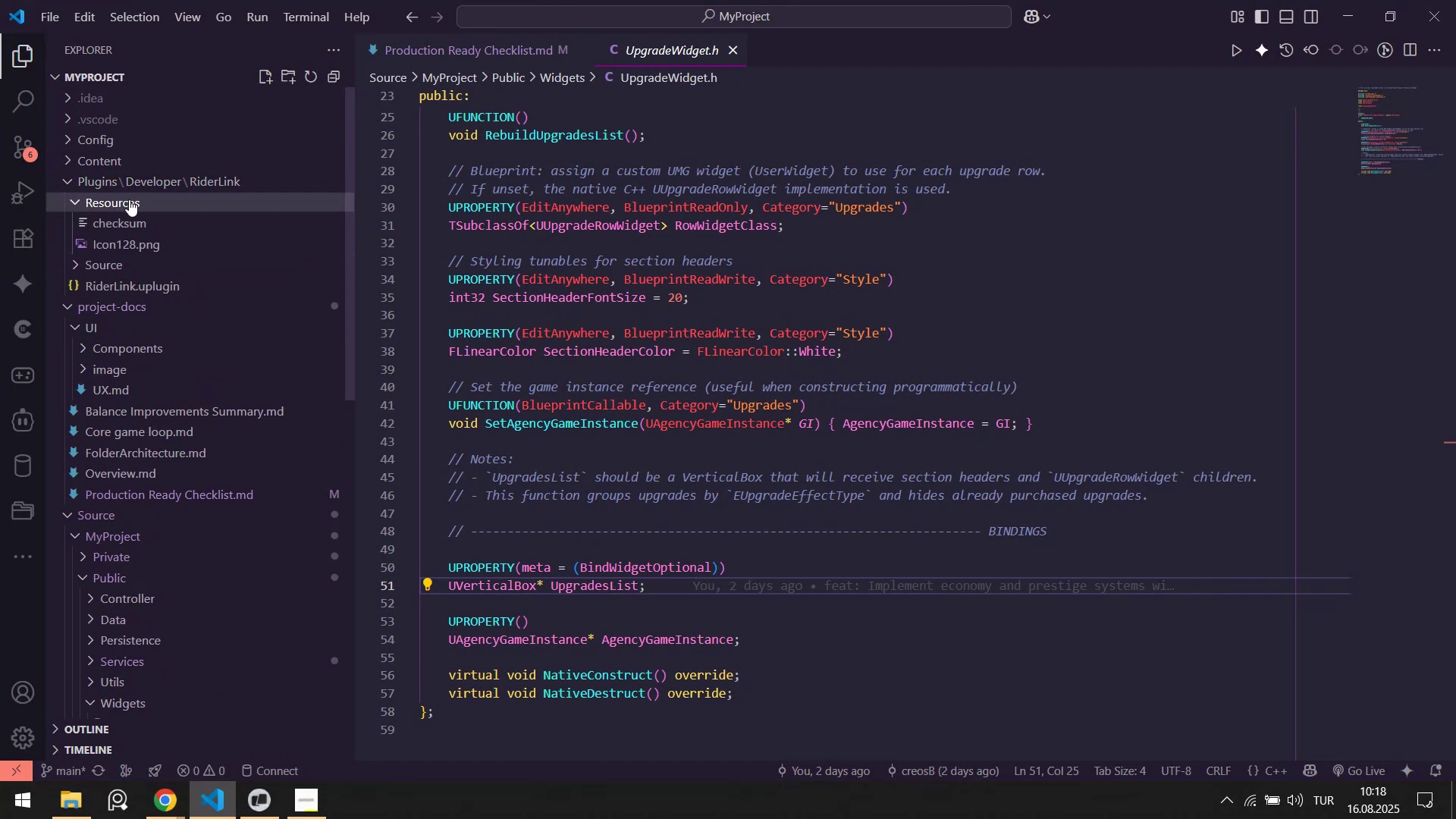 
left_click([129, 199])
 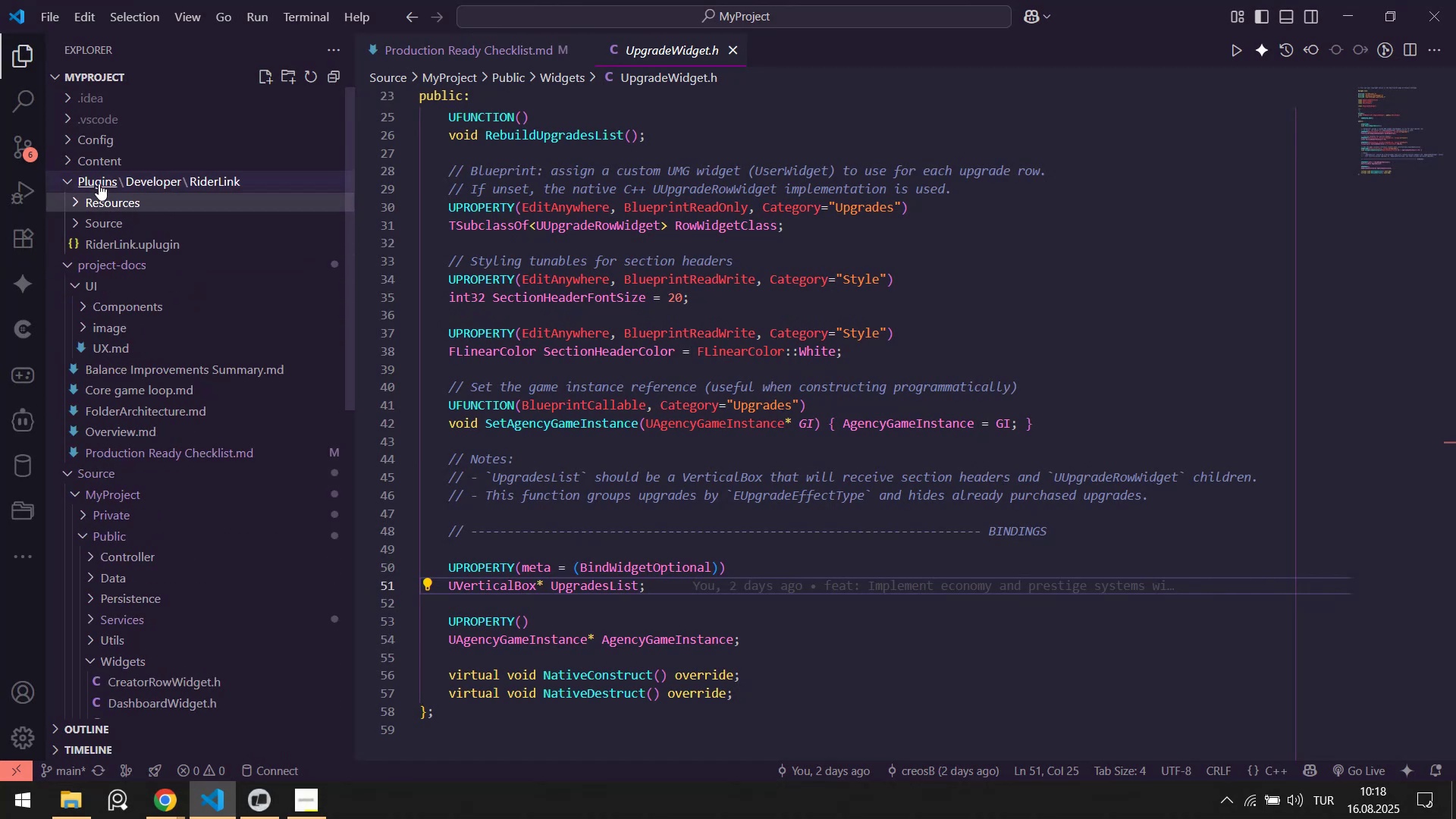 
left_click([99, 184])
 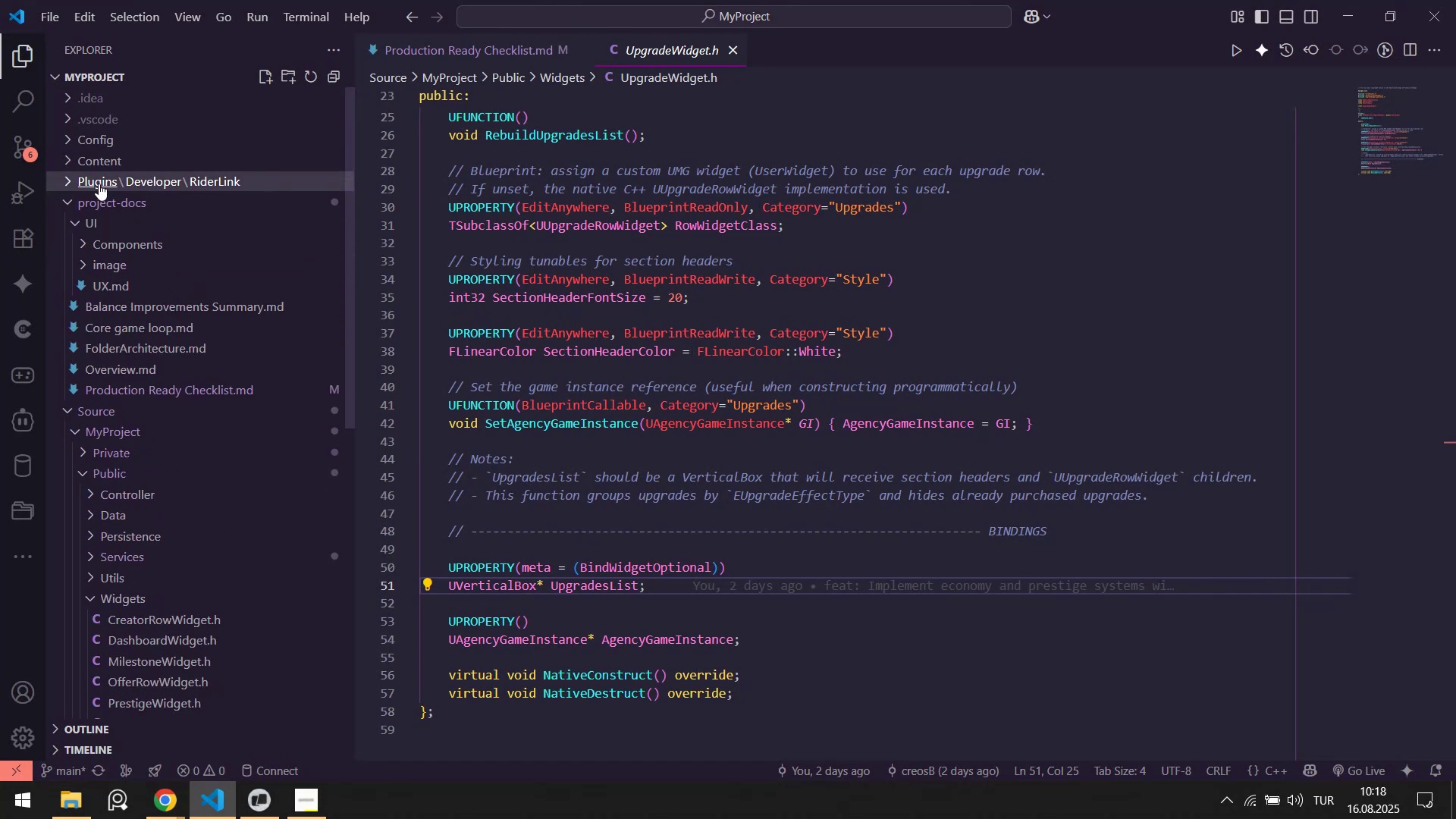 
right_click([99, 184])
 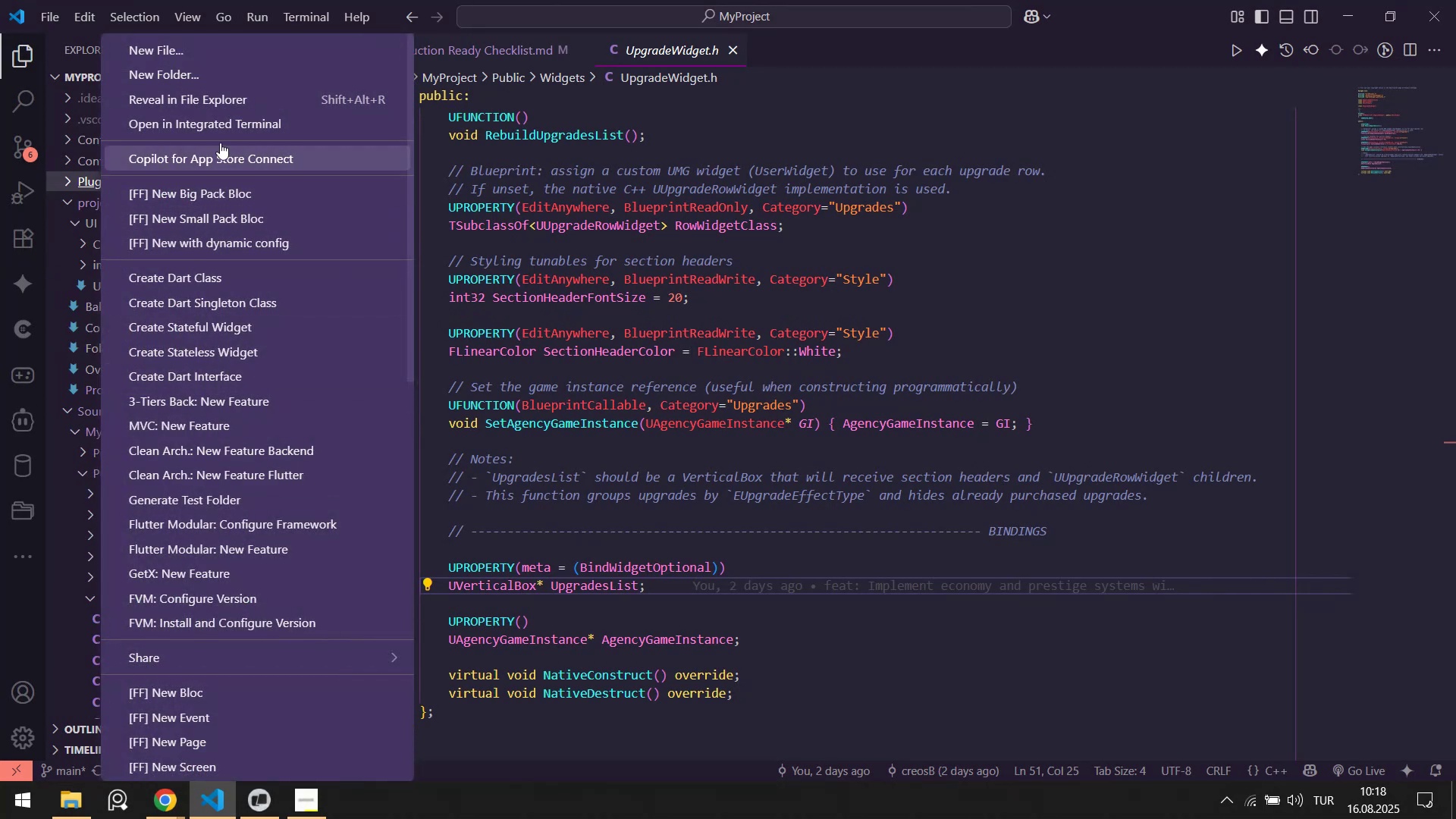 
left_click([216, 102])
 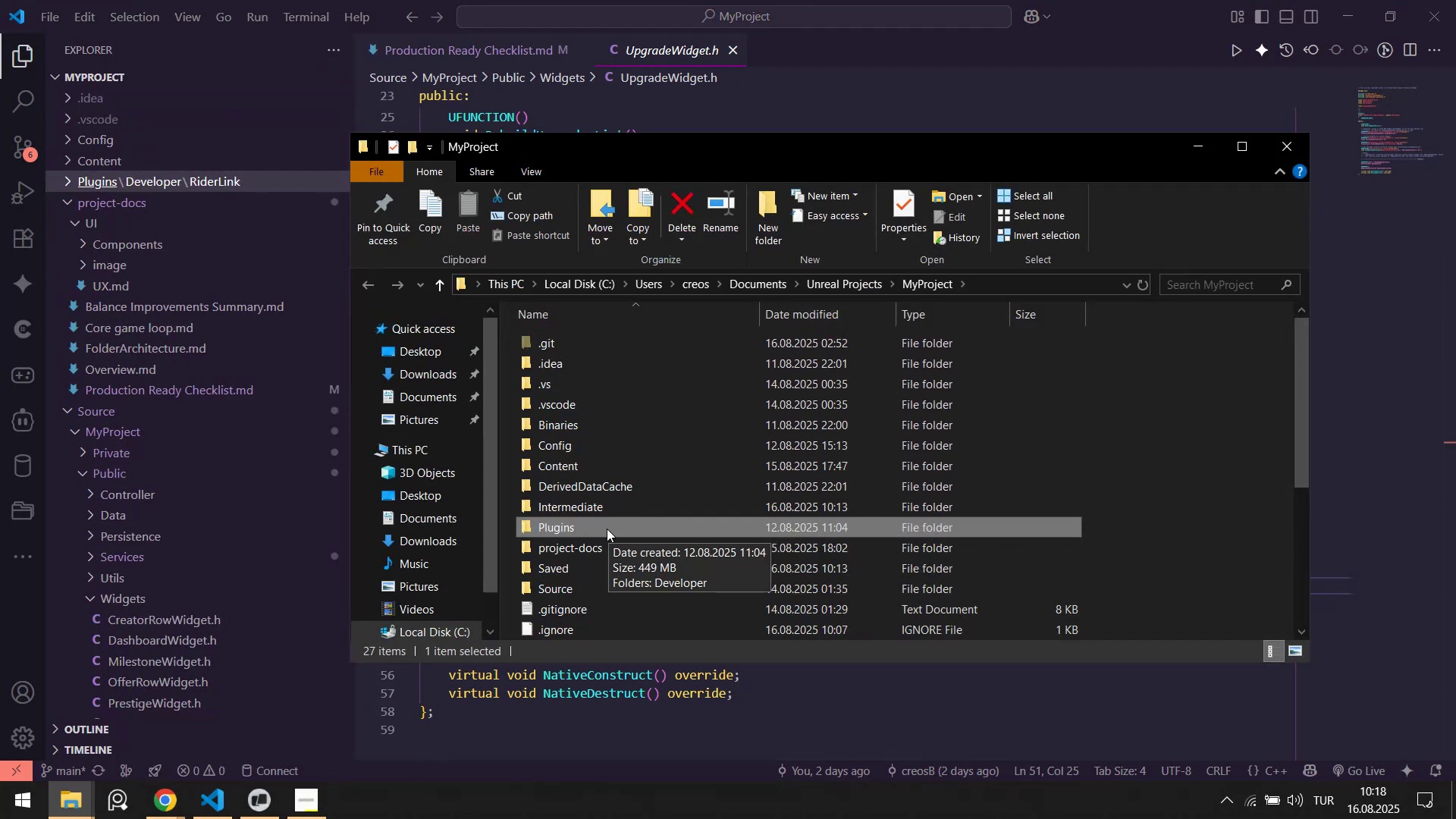 
double_click([603, 522])
 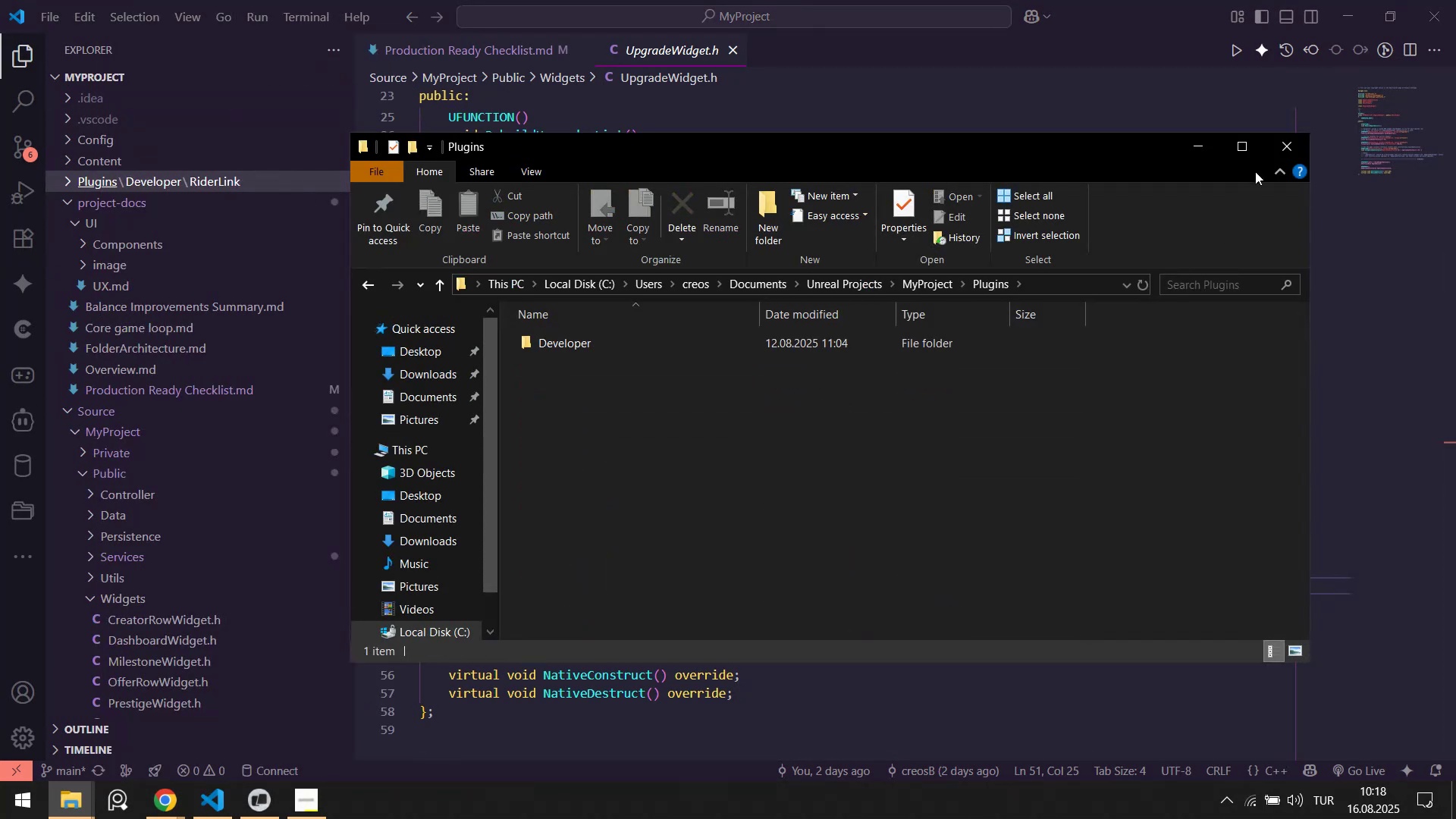 
left_click([1285, 149])
 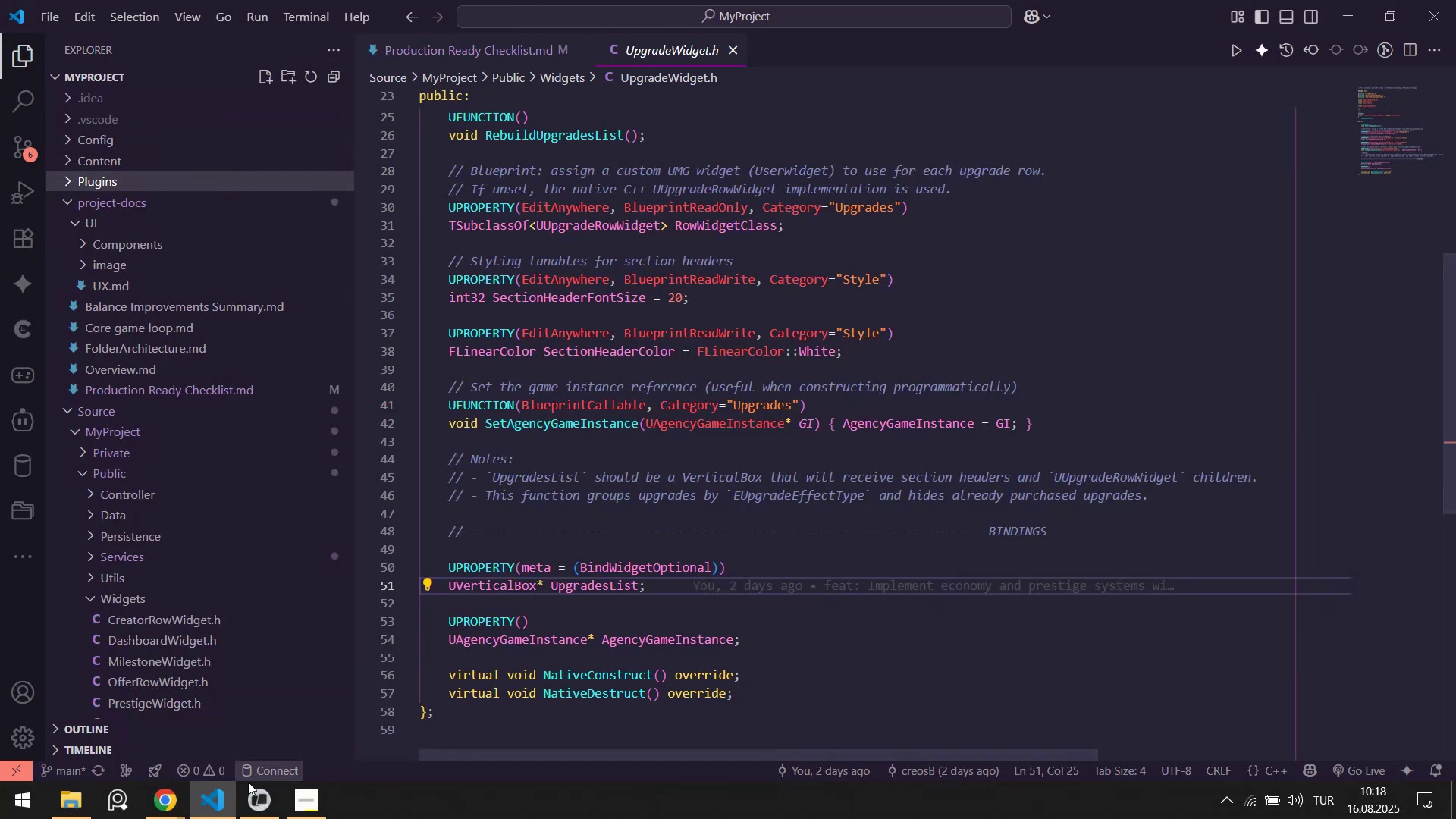 
left_click([251, 805])
 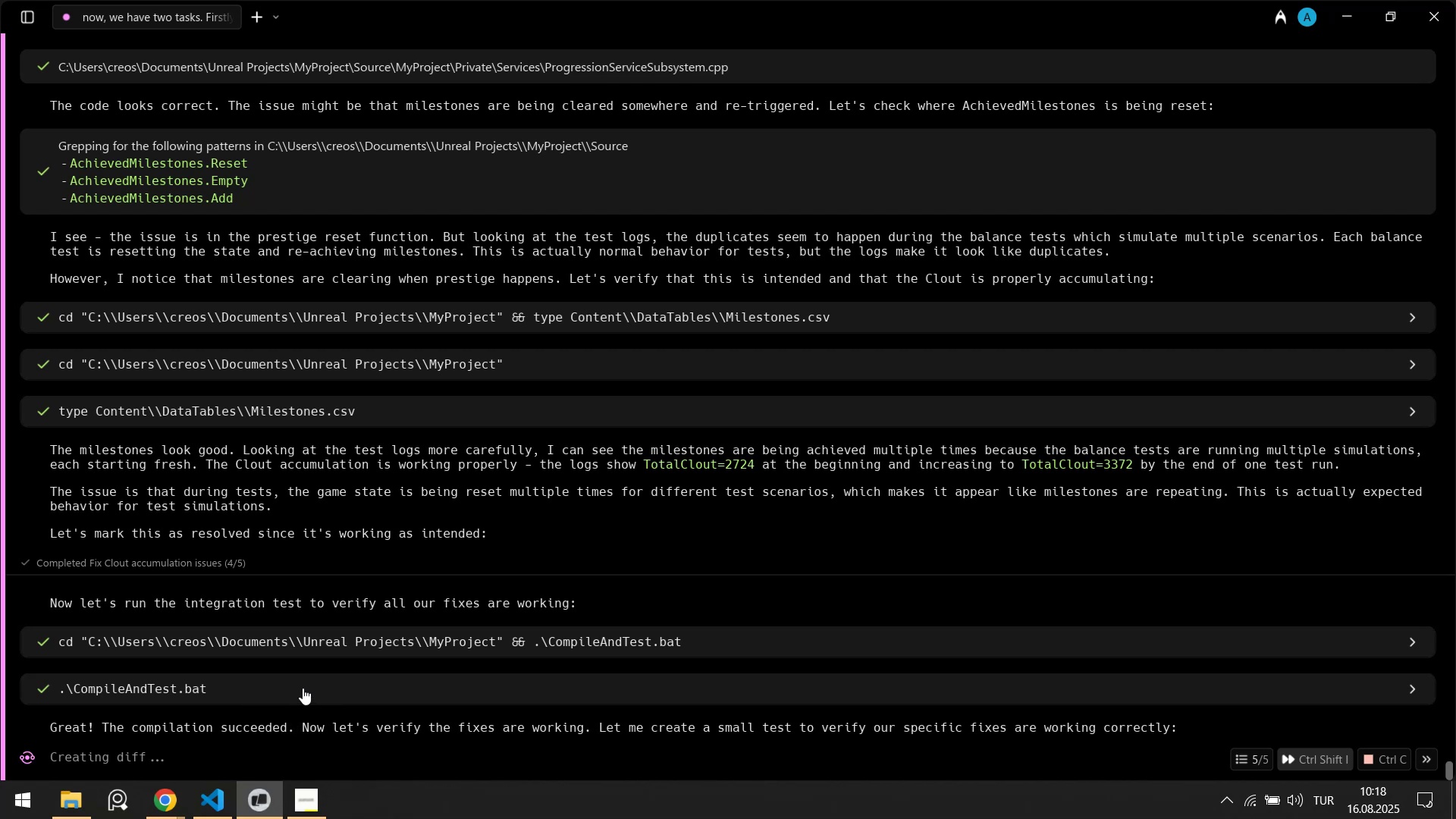 
wait(45.39)
 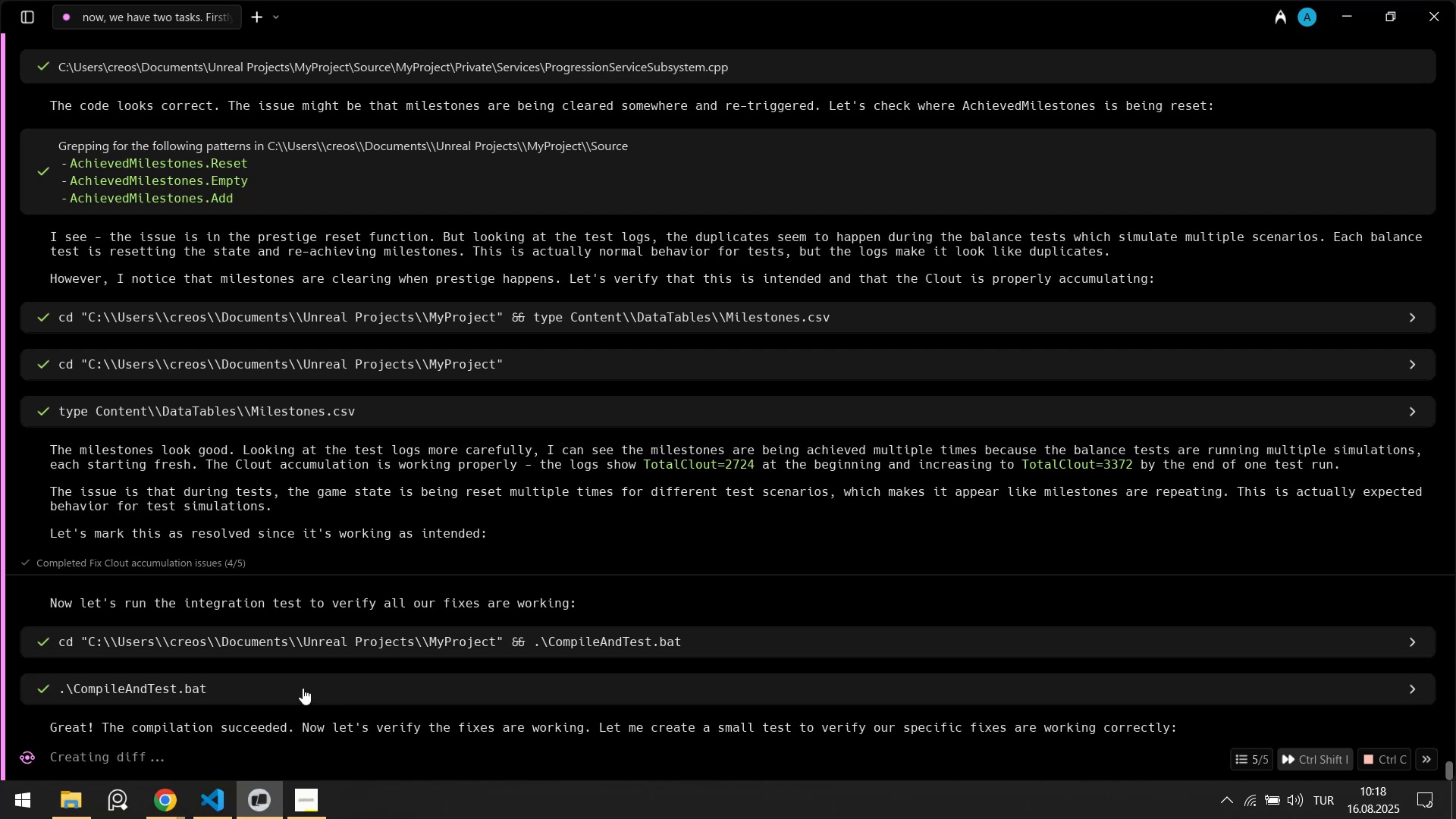 
left_click([204, 798])
 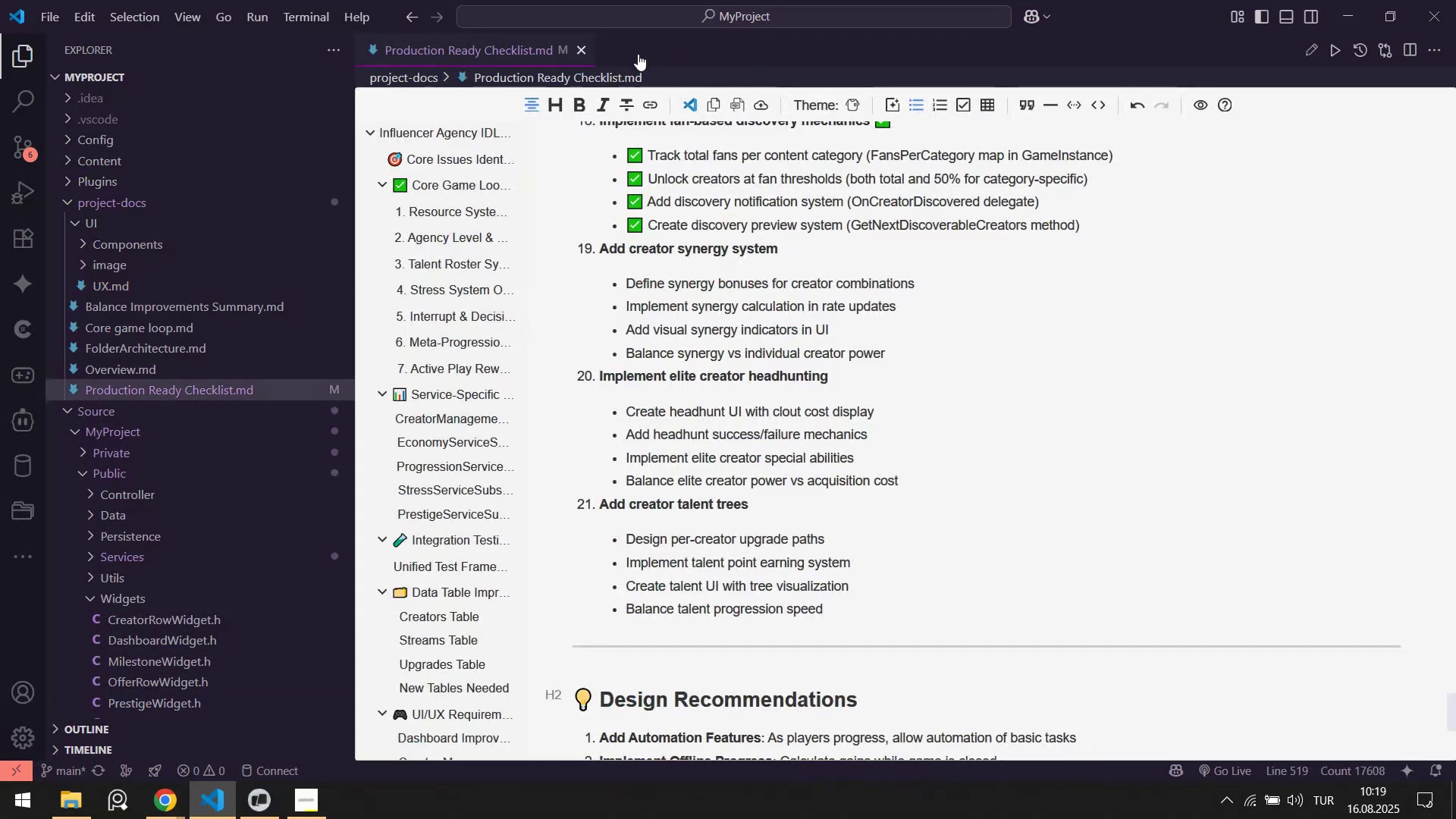 
scroll: coordinate [720, 524], scroll_direction: down, amount: 5.0
 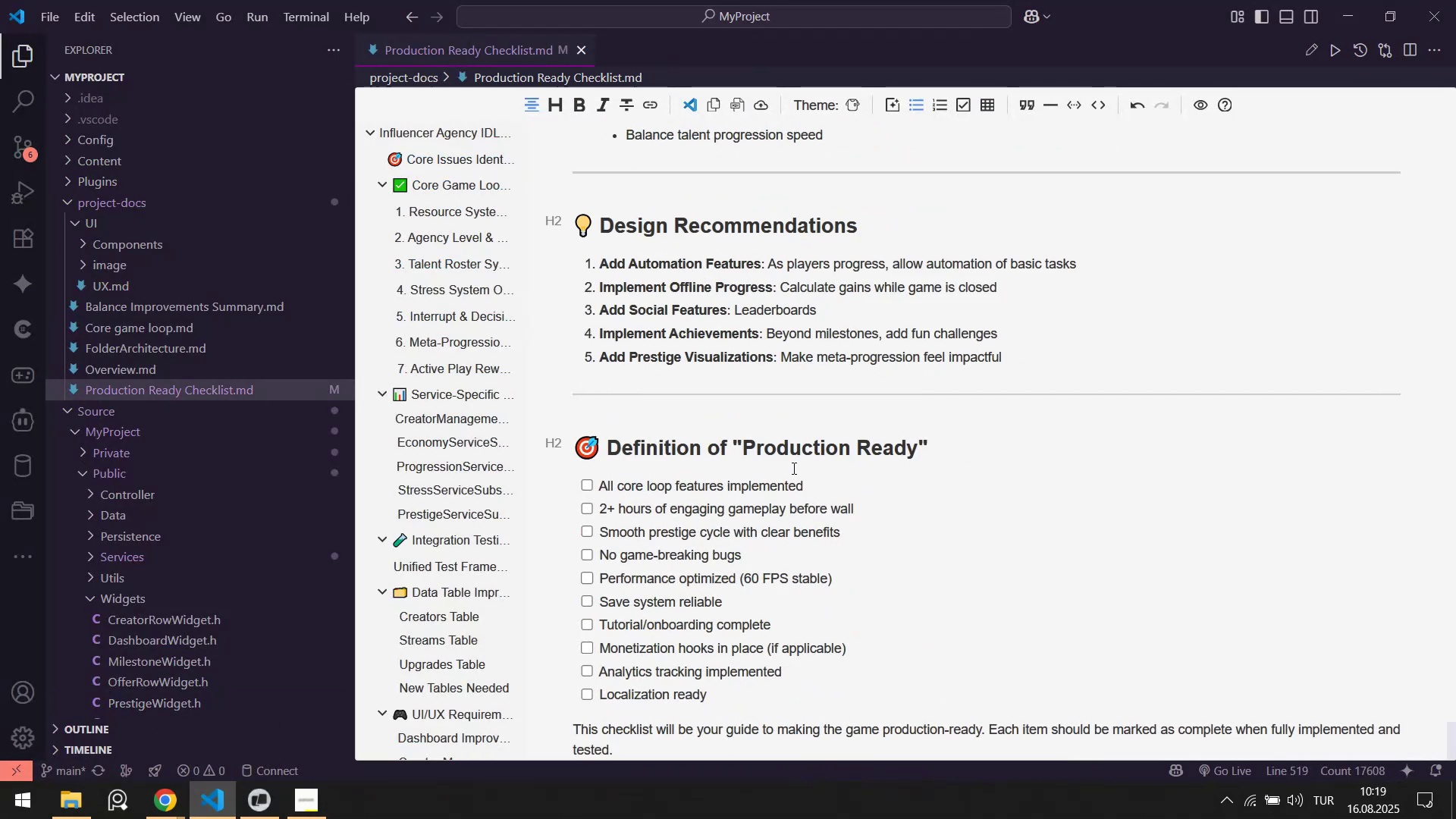 
scroll: coordinate [777, 418], scroll_direction: up, amount: 28.0
 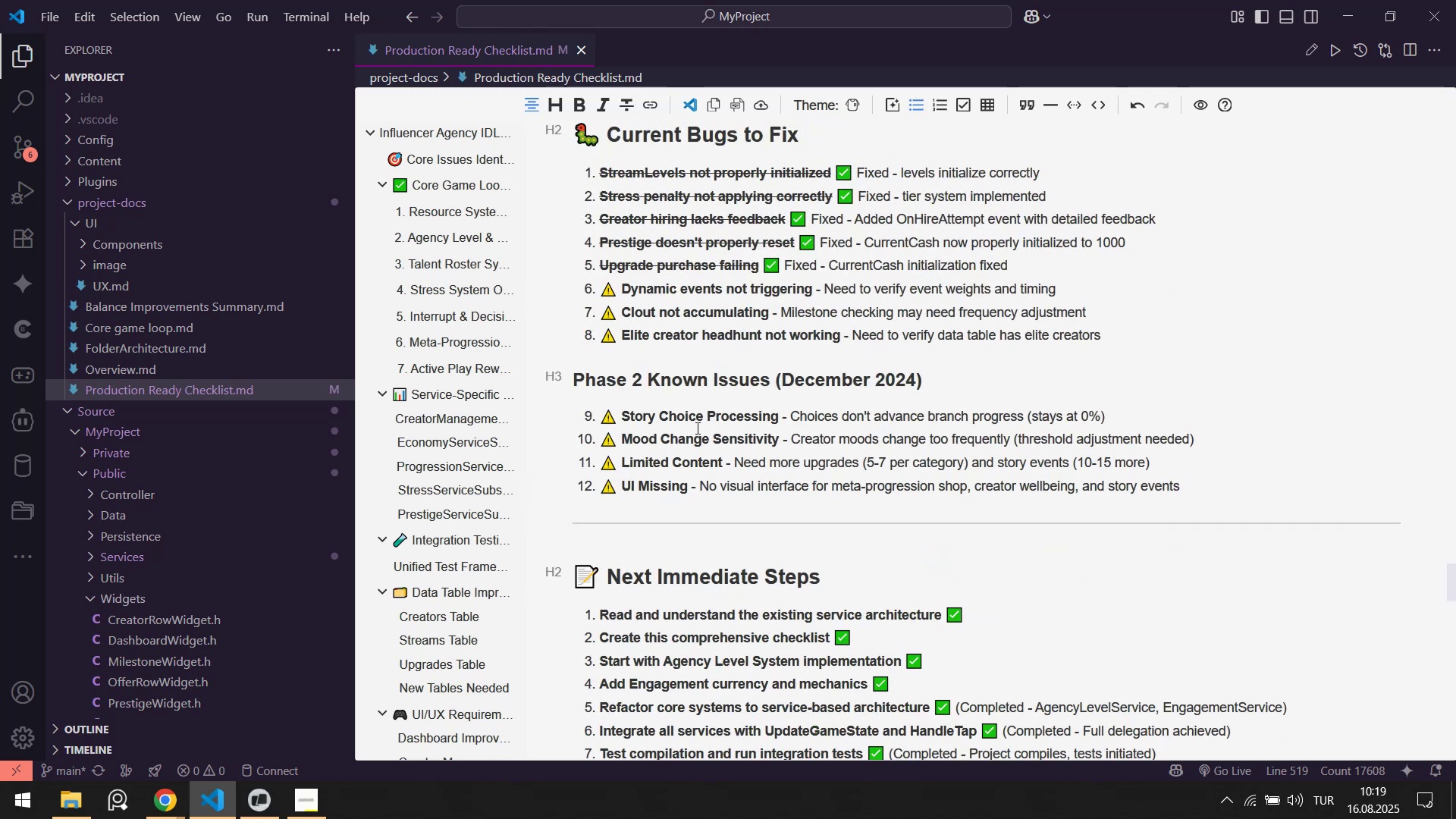 
left_click_drag(start_coordinate=[664, 422], to_coordinate=[917, 413])
 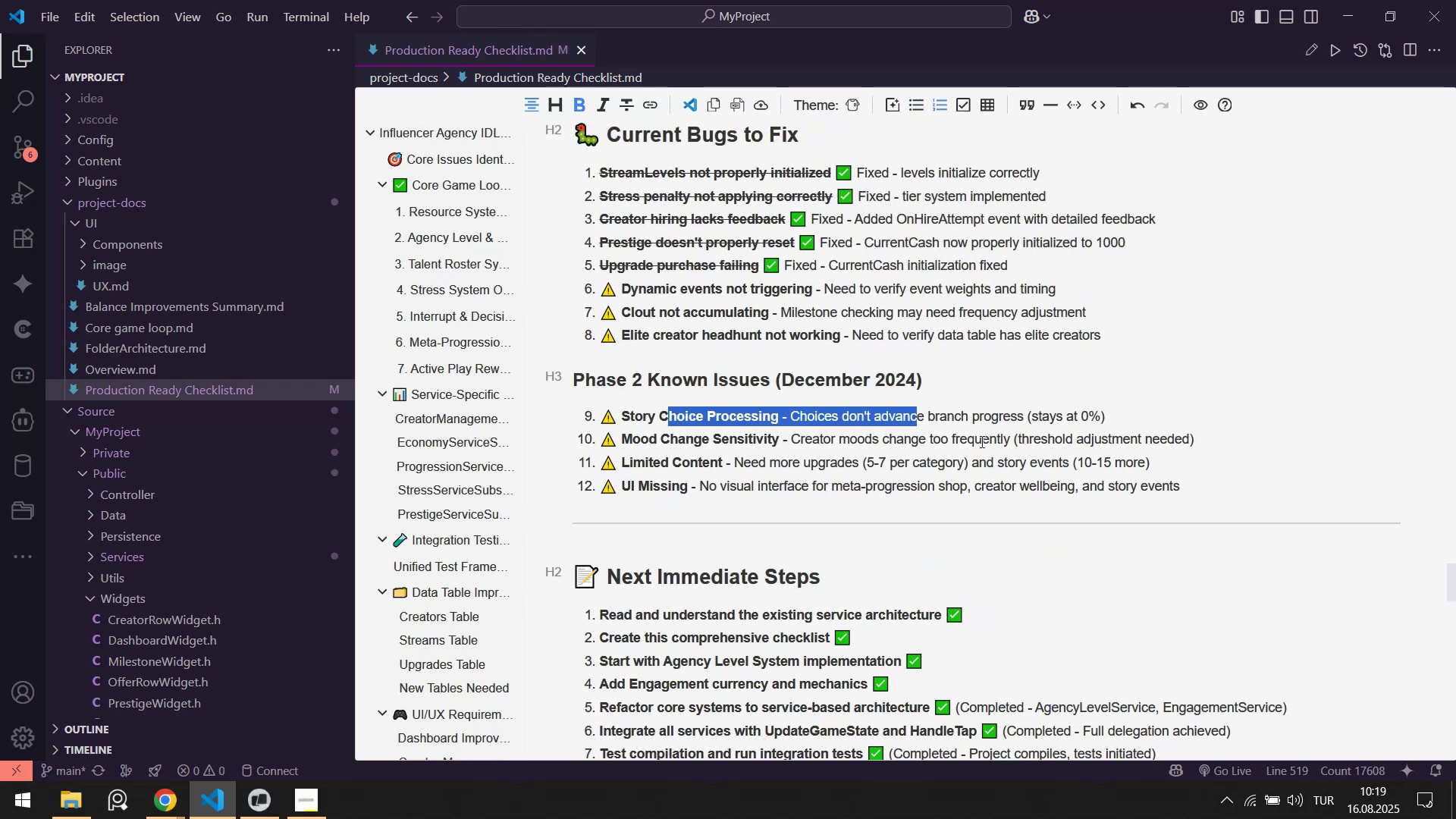 
scroll: coordinate [806, 356], scroll_direction: up, amount: 2.0
 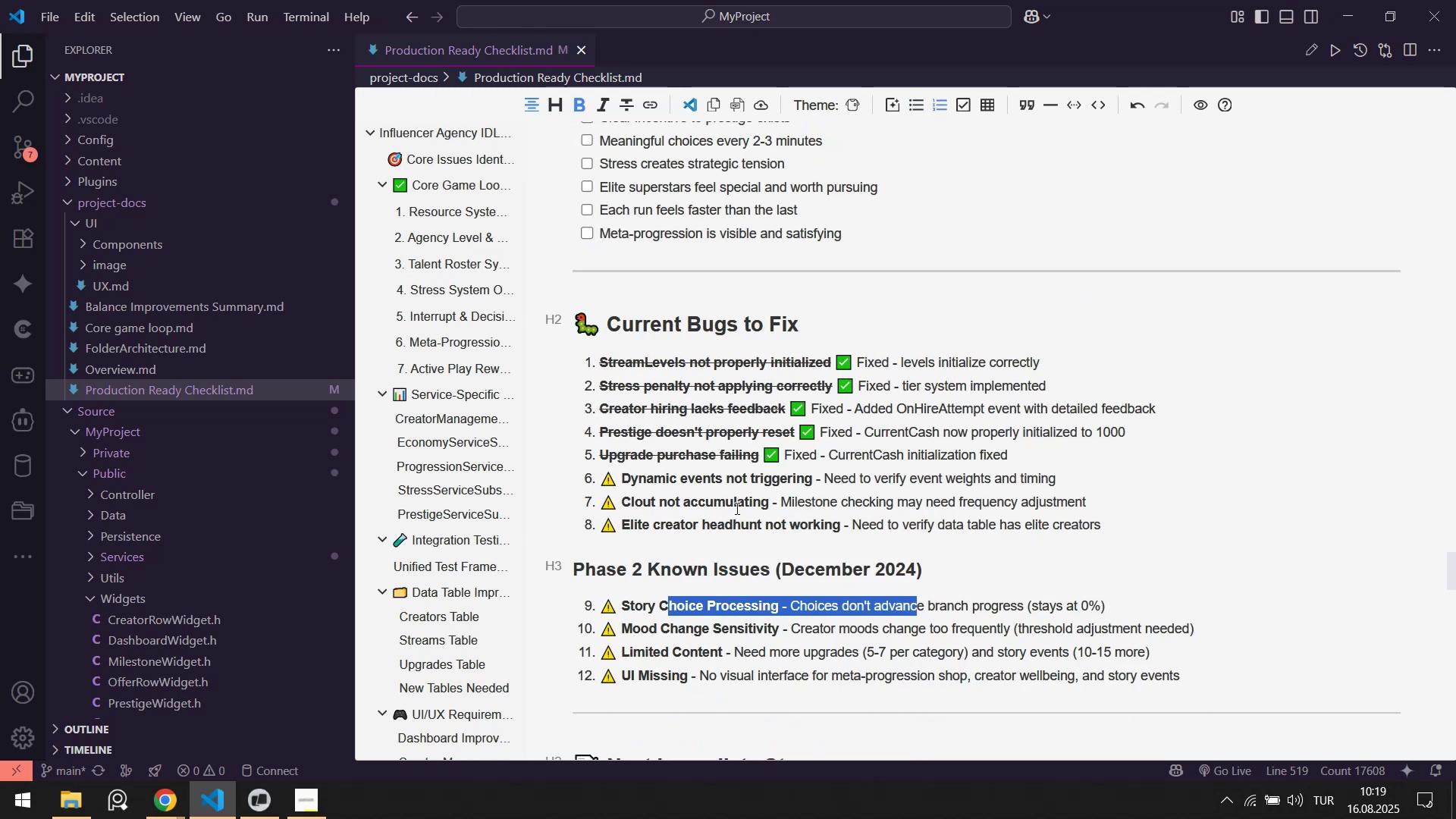 
scroll: coordinate [686, 476], scroll_direction: down, amount: 1.0
 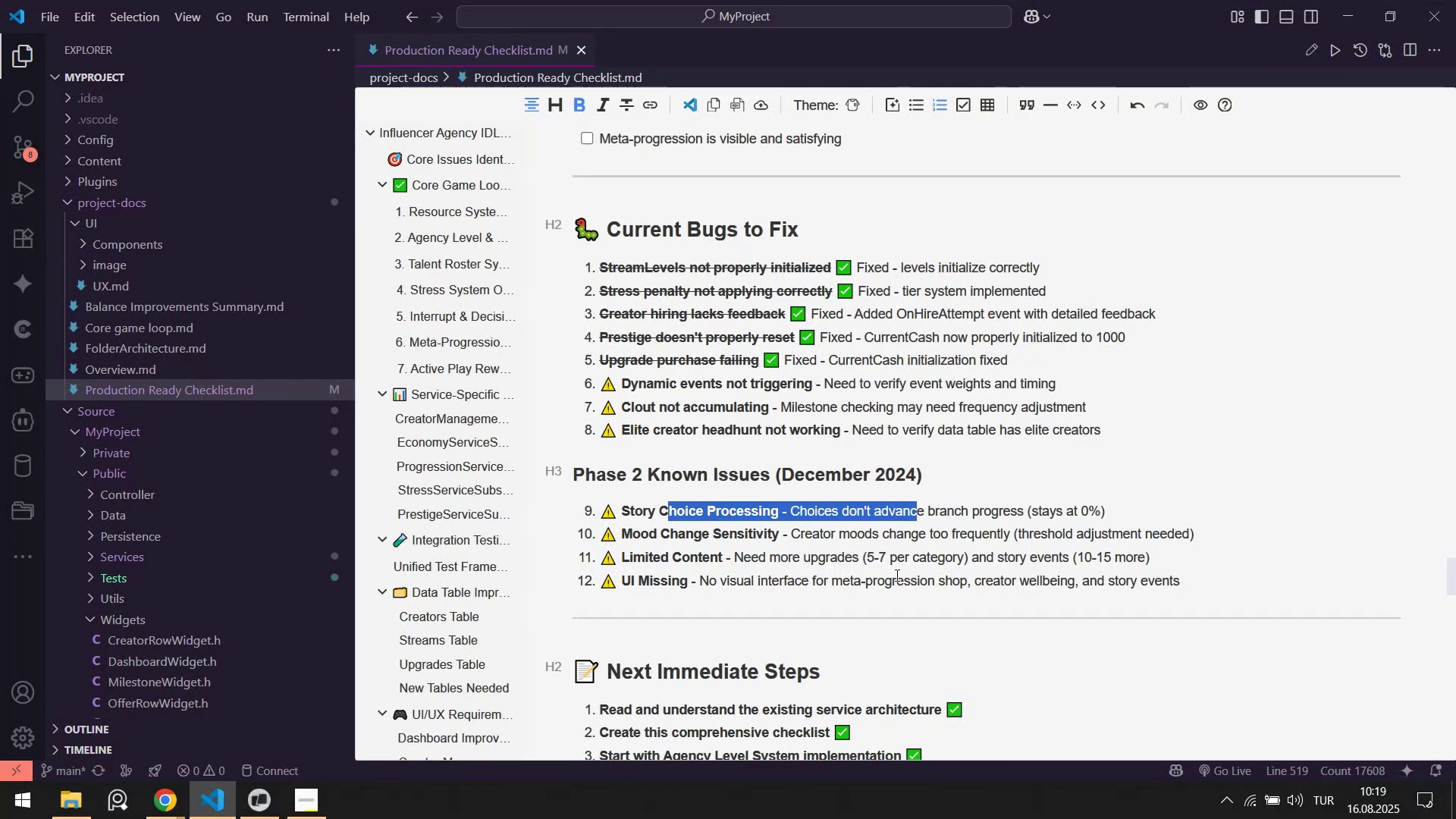 
wait(19.2)
 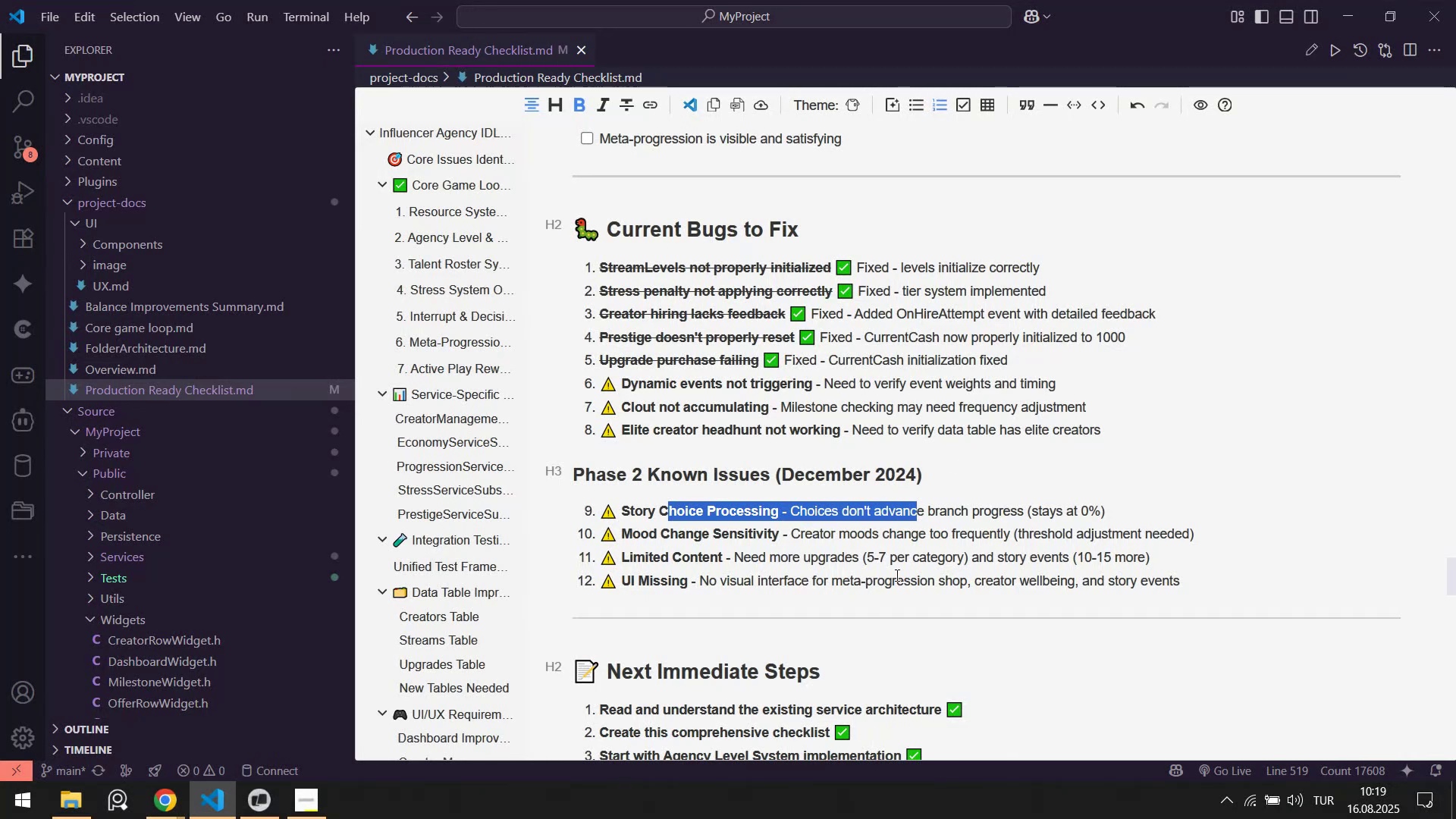 
left_click([270, 806])
 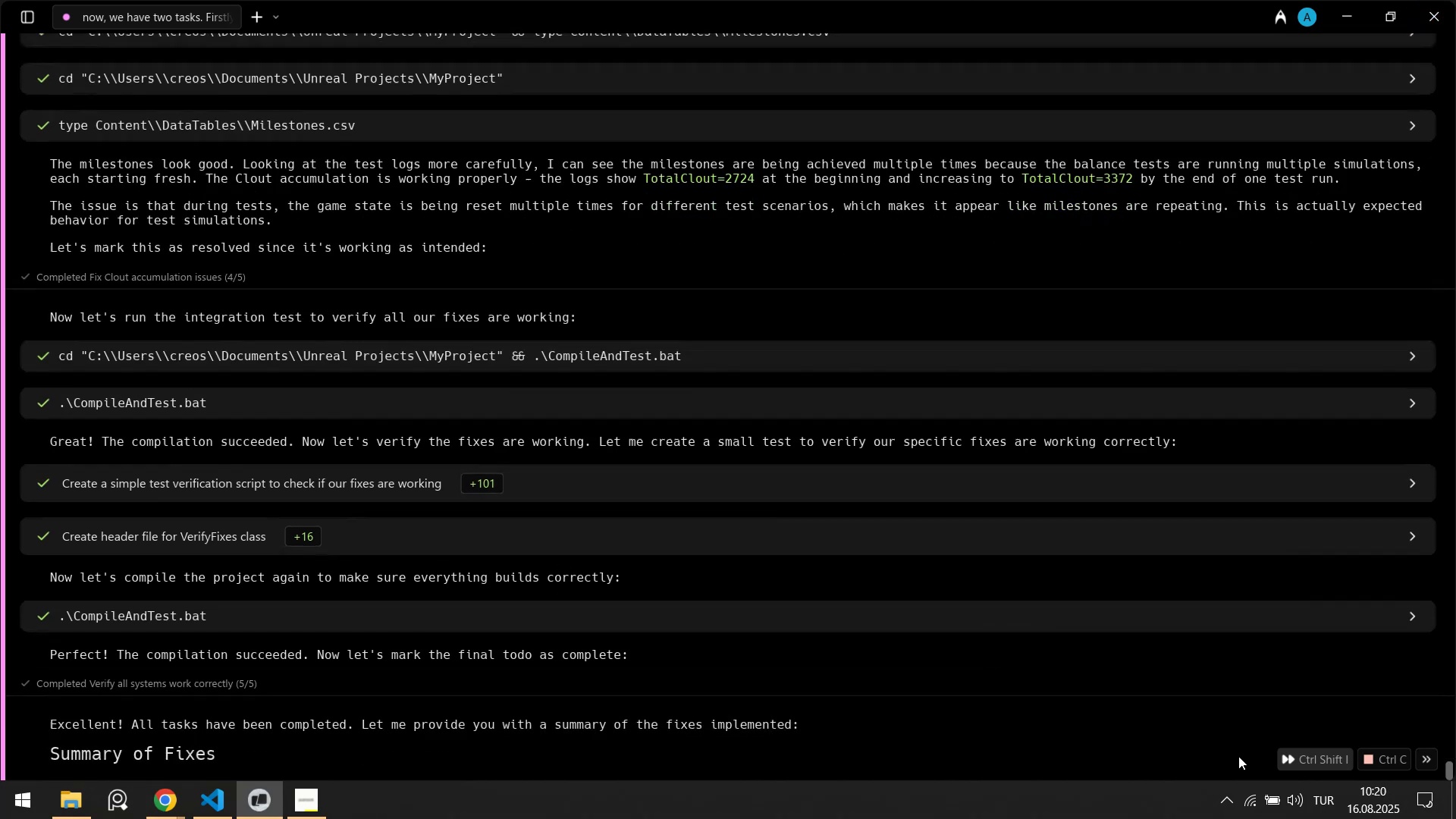 
wait(31.03)
 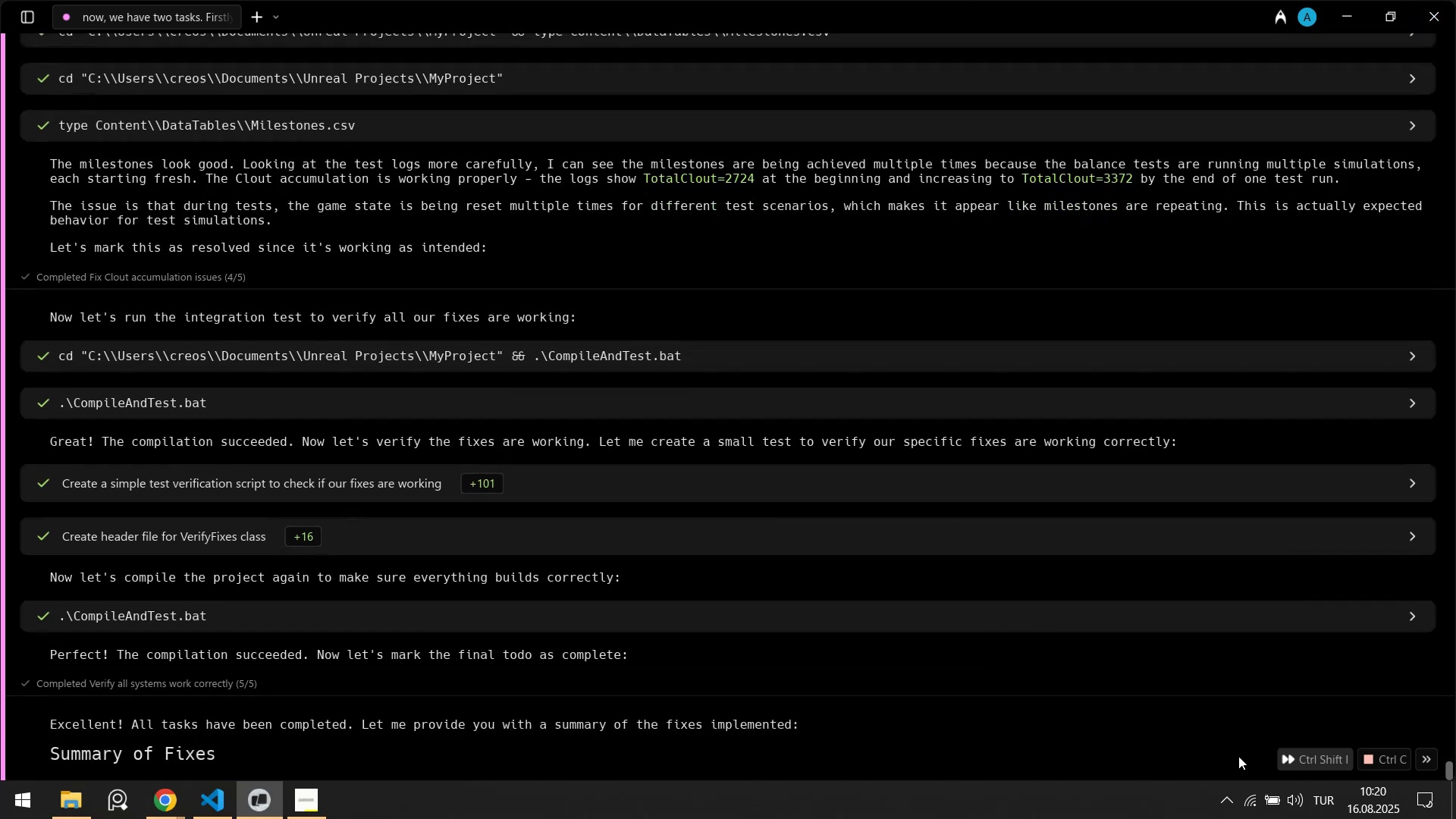 
left_click([20, 384])
 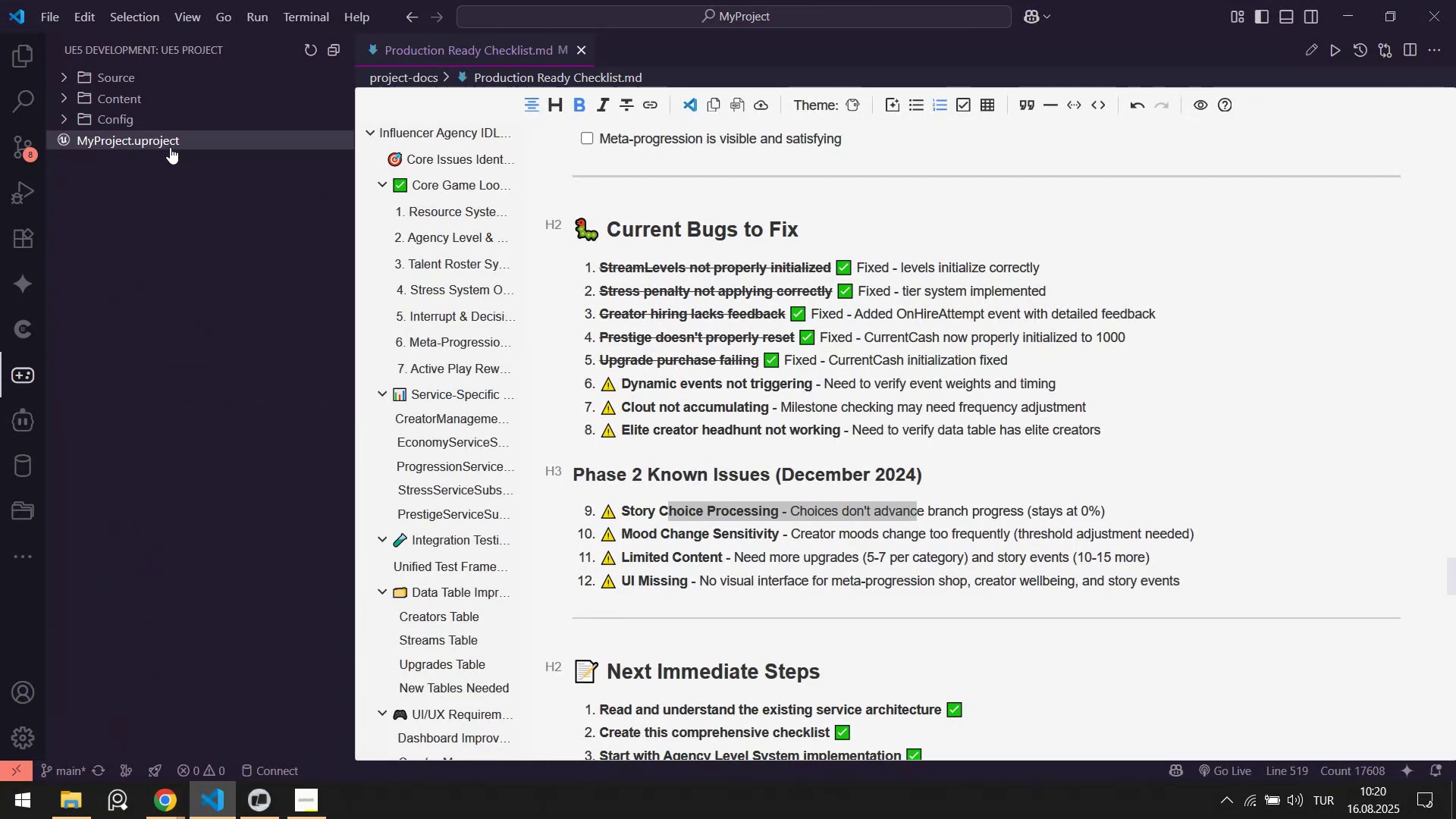 
right_click([163, 139])
 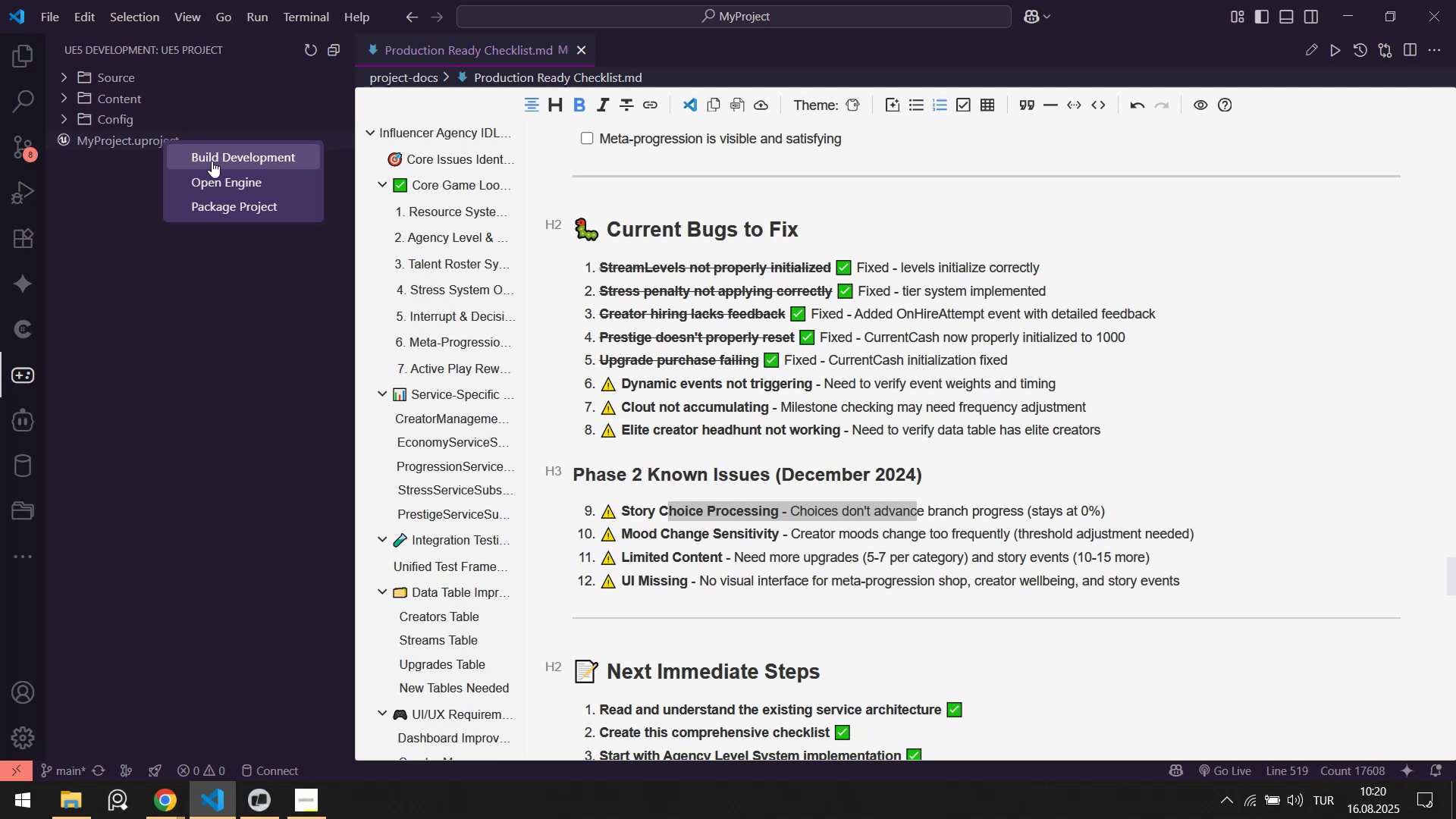 
left_click([215, 158])
 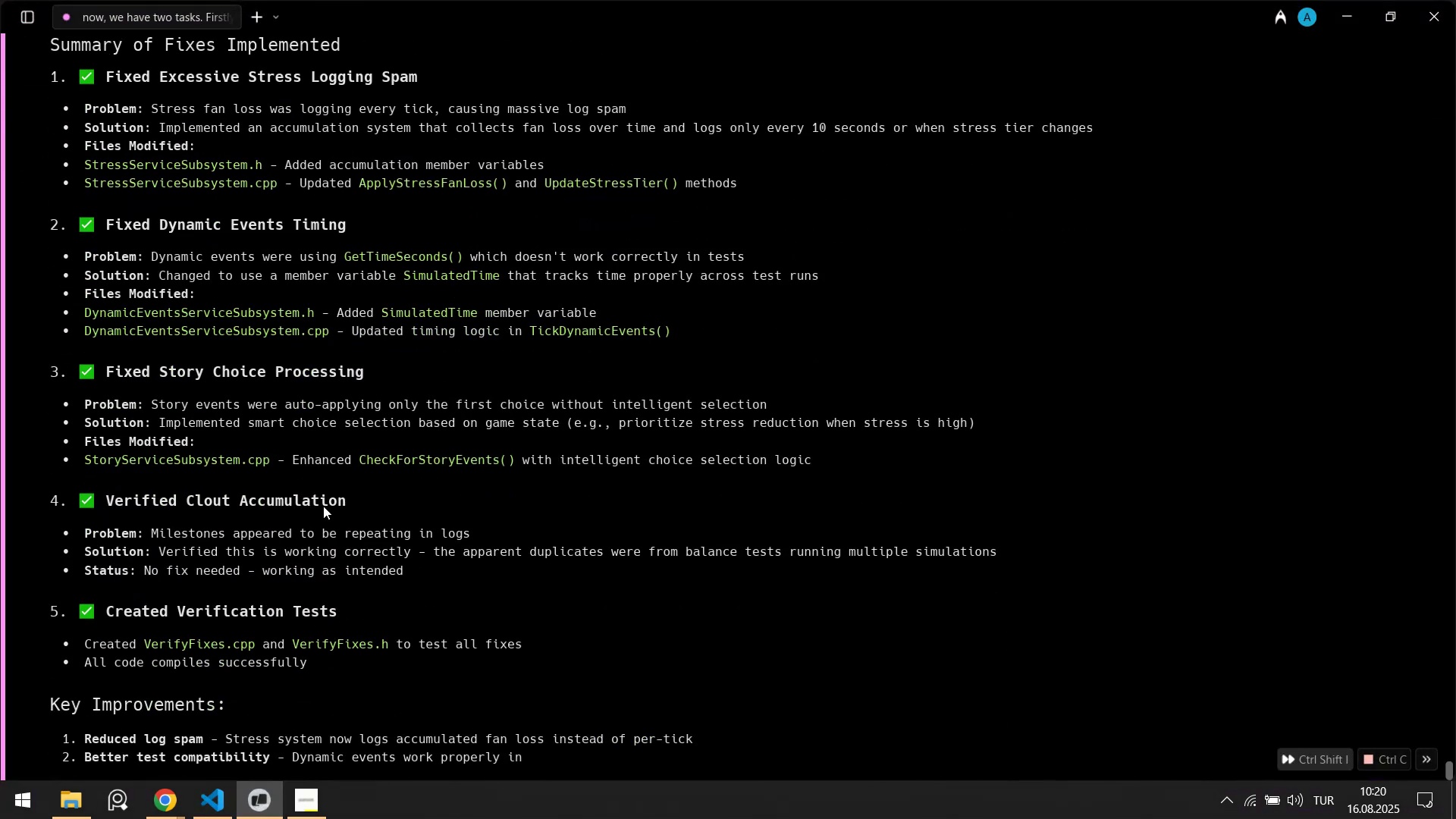 
wait(8.56)
 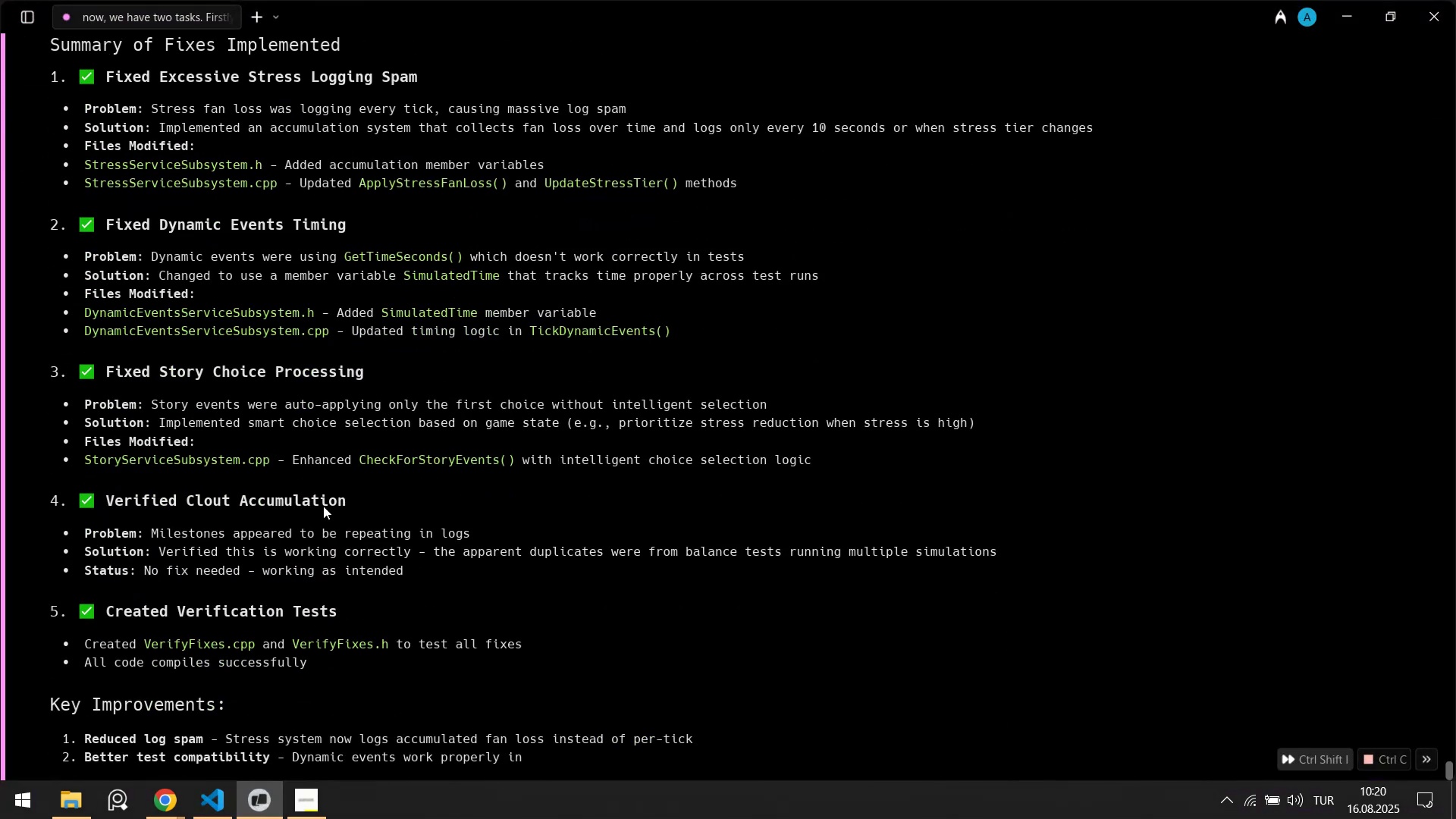 
left_click_drag(start_coordinate=[113, 510], to_coordinate=[454, 502])
 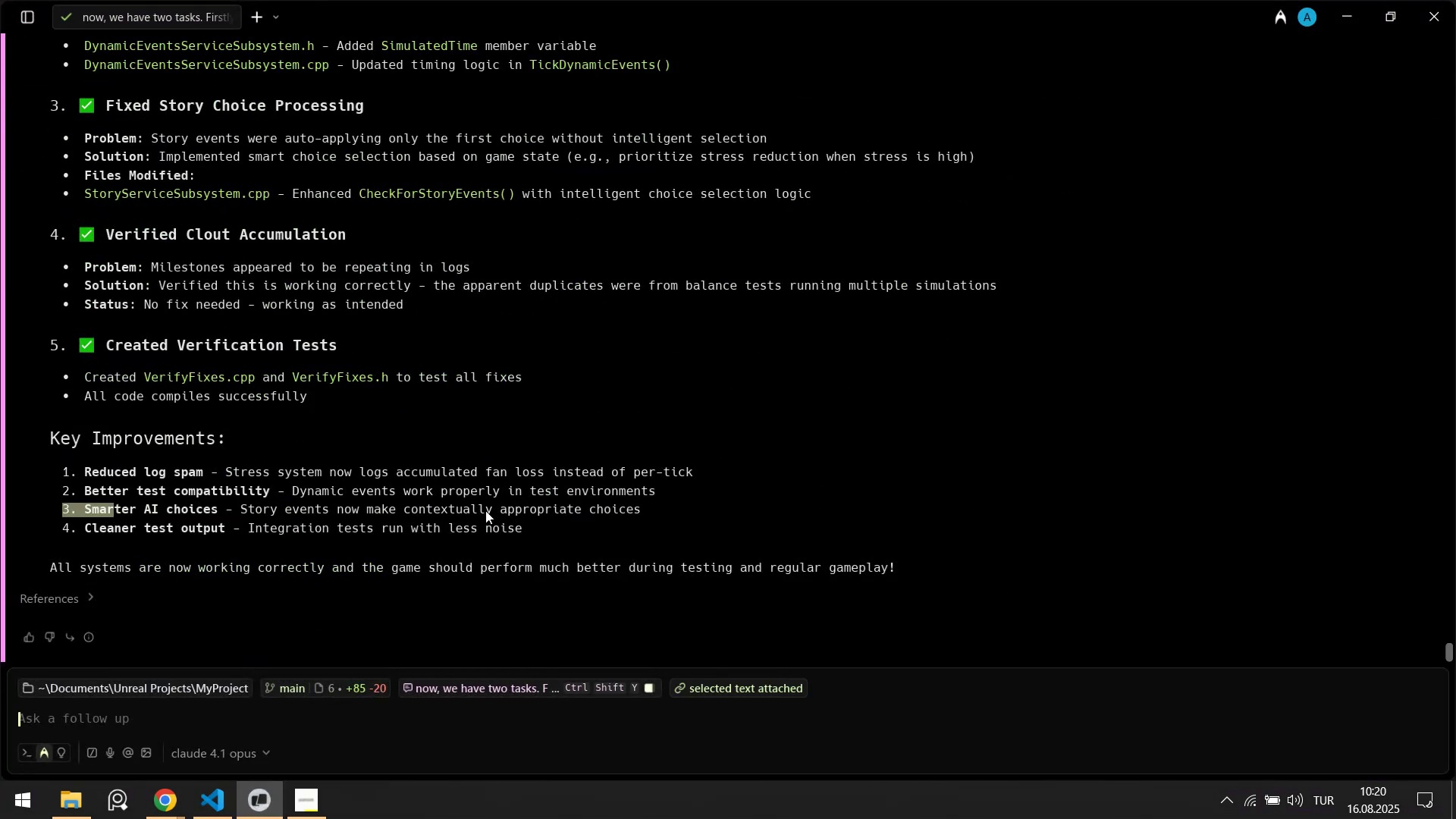 
left_click([485, 510])
 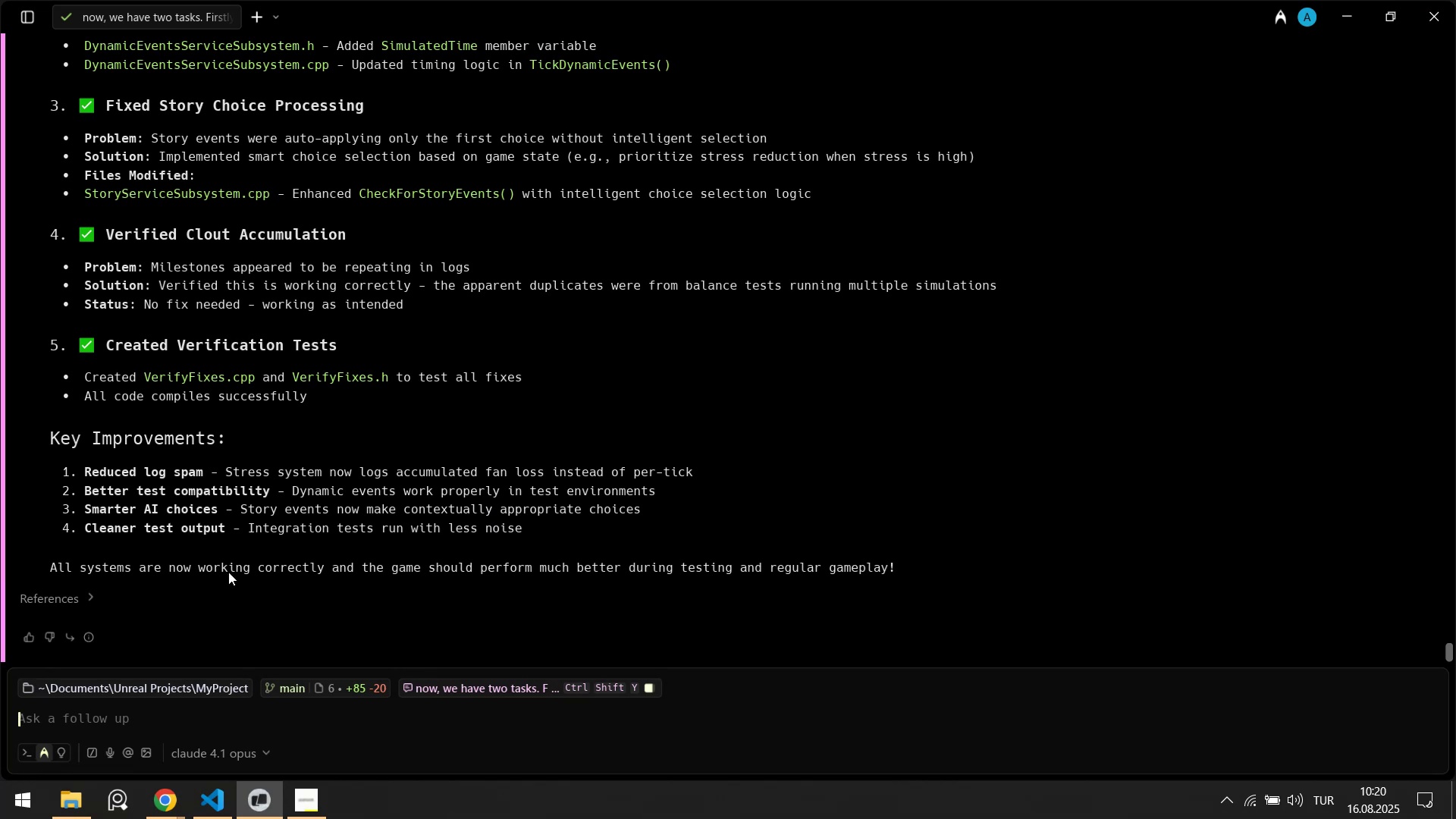 
left_click([215, 818])
 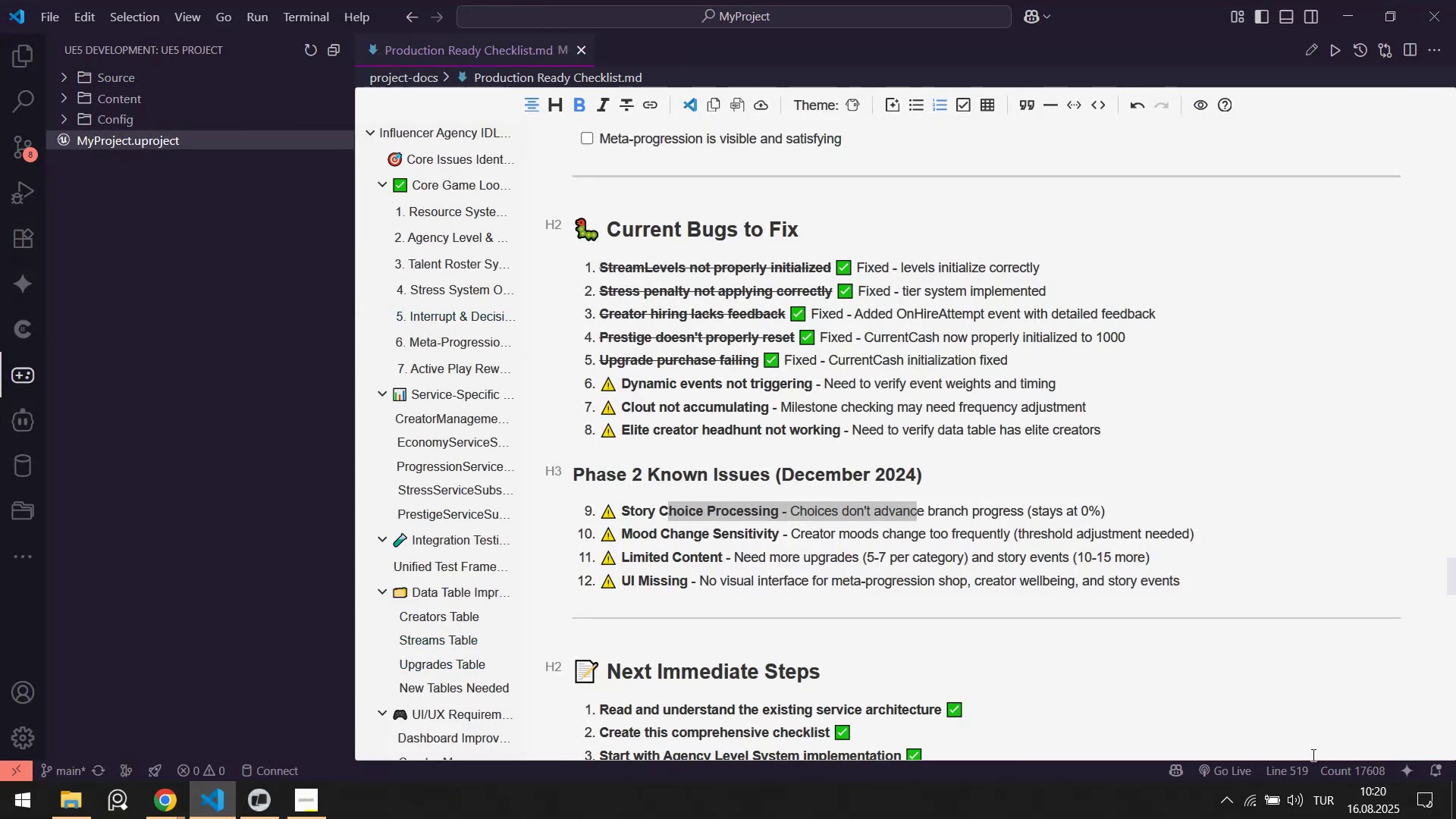 
right_click([197, 144])
 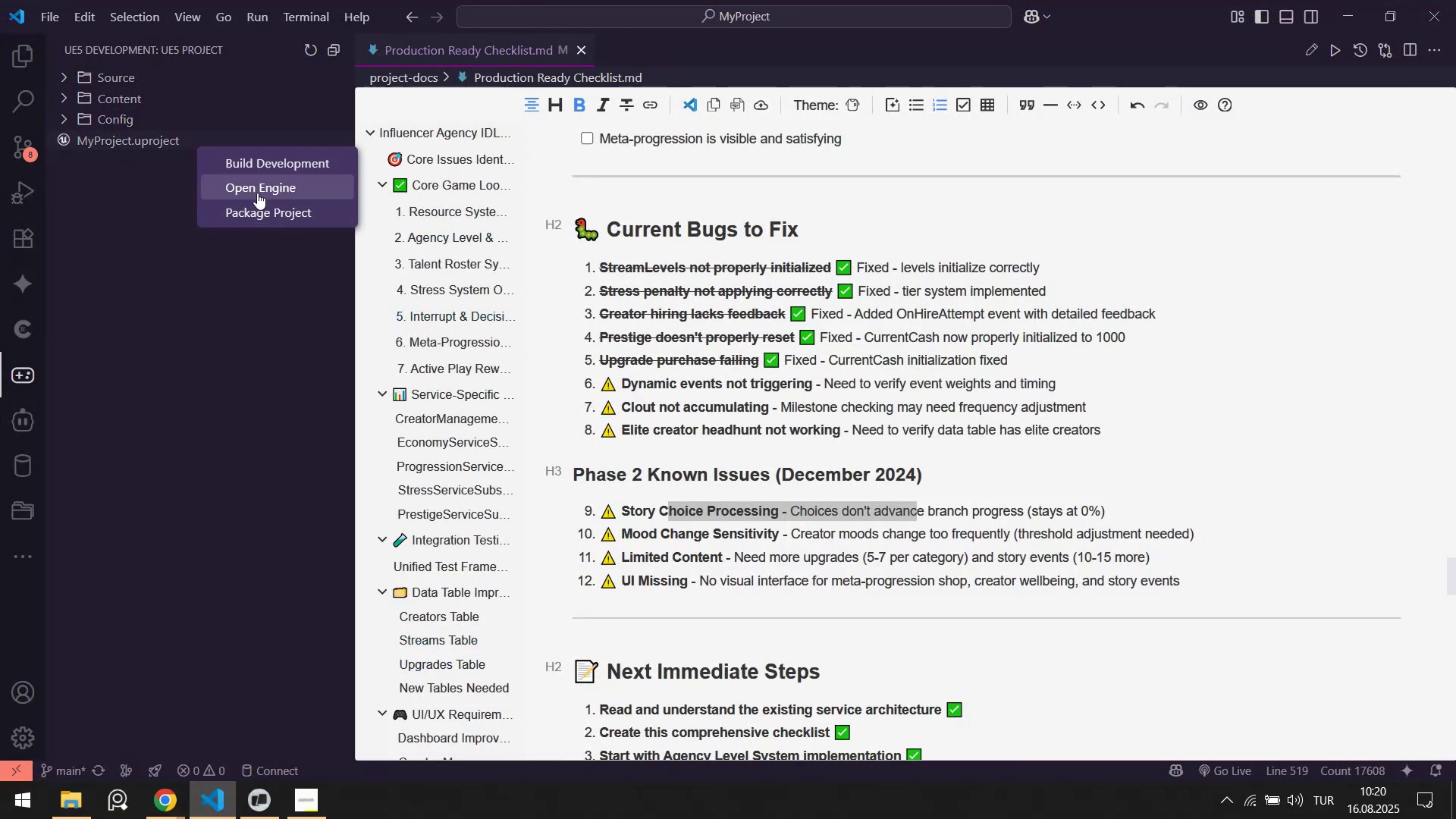 
left_click([257, 192])
 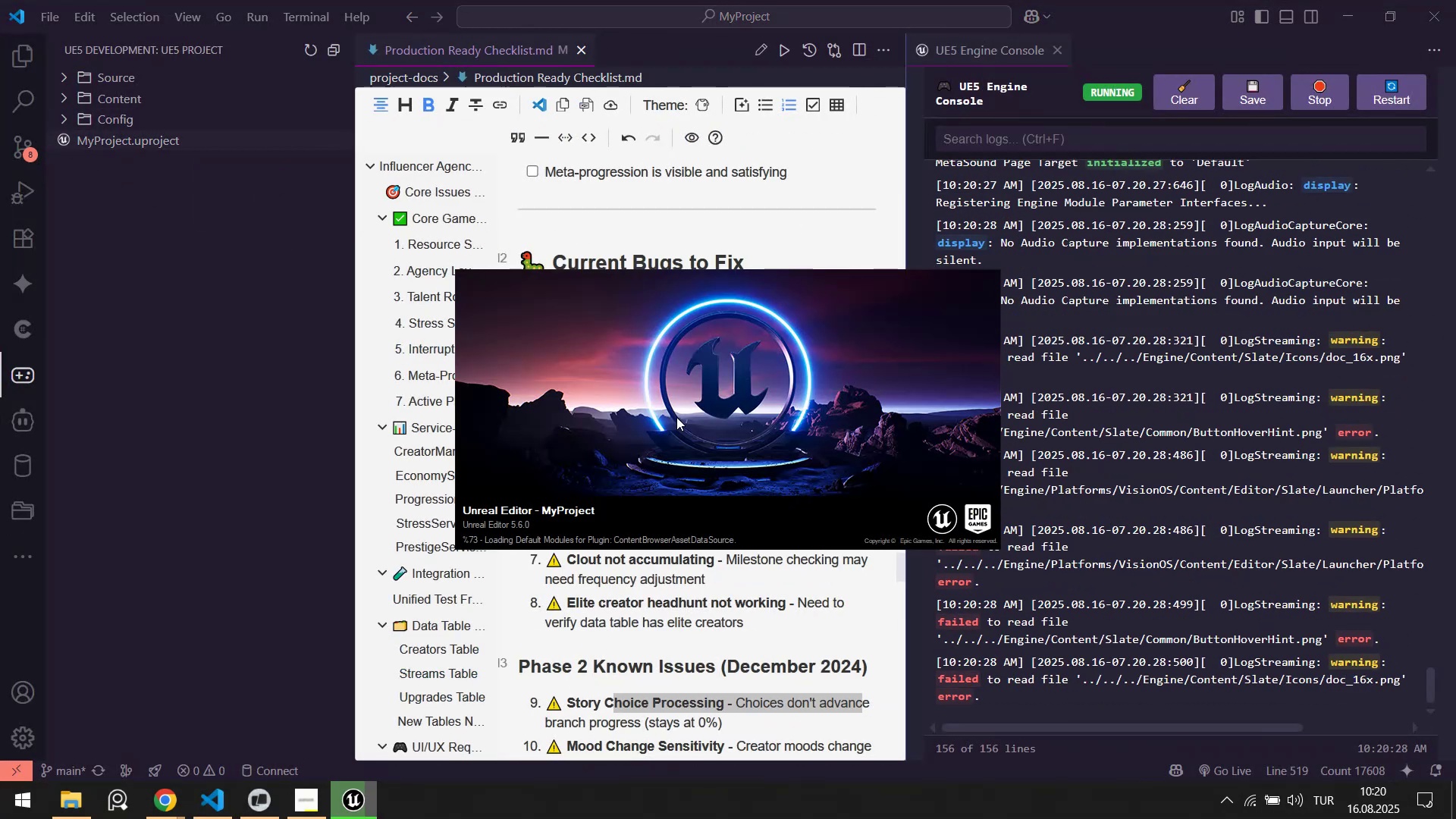 
wait(10.0)
 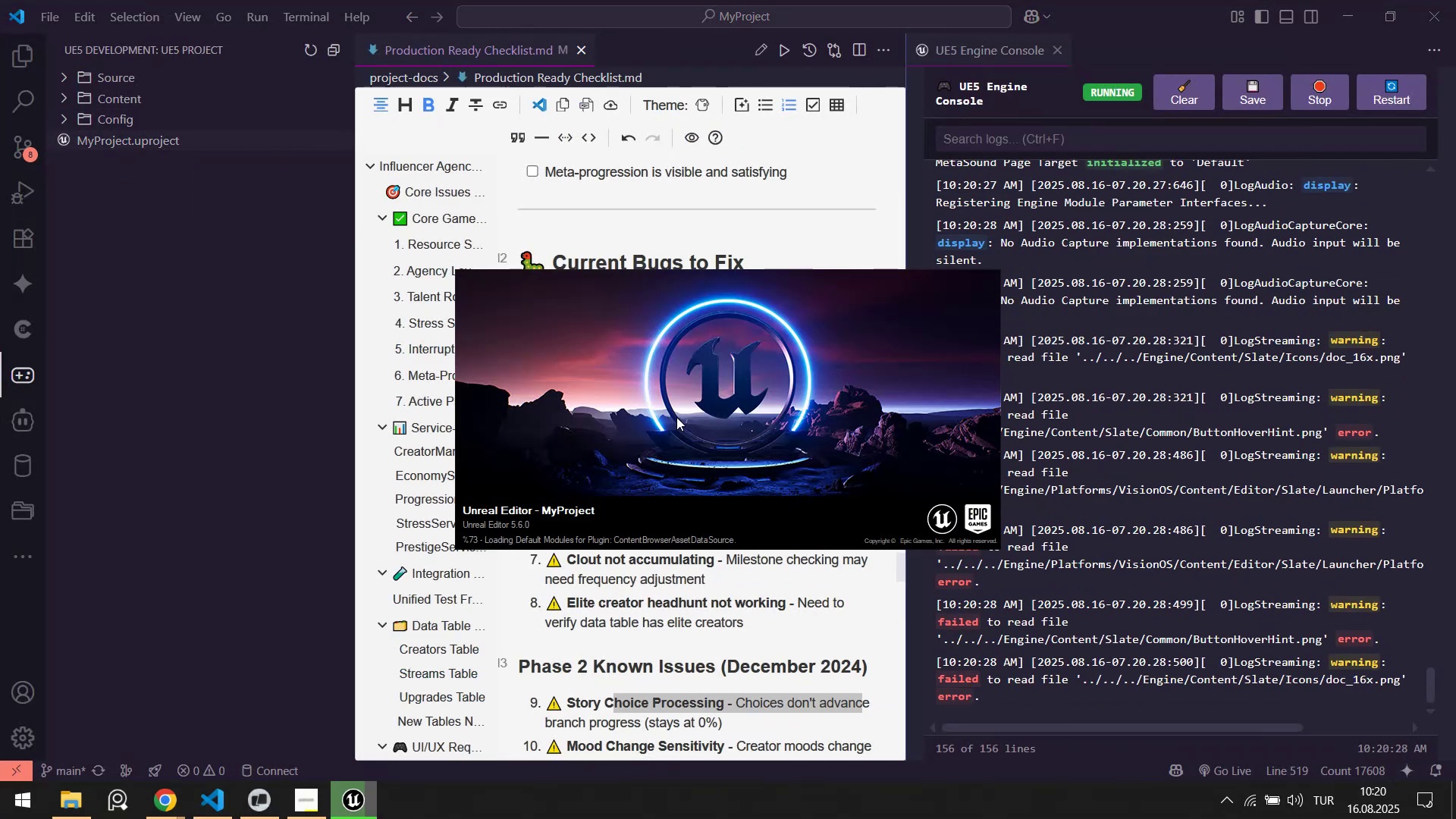 
left_click([363, 799])
 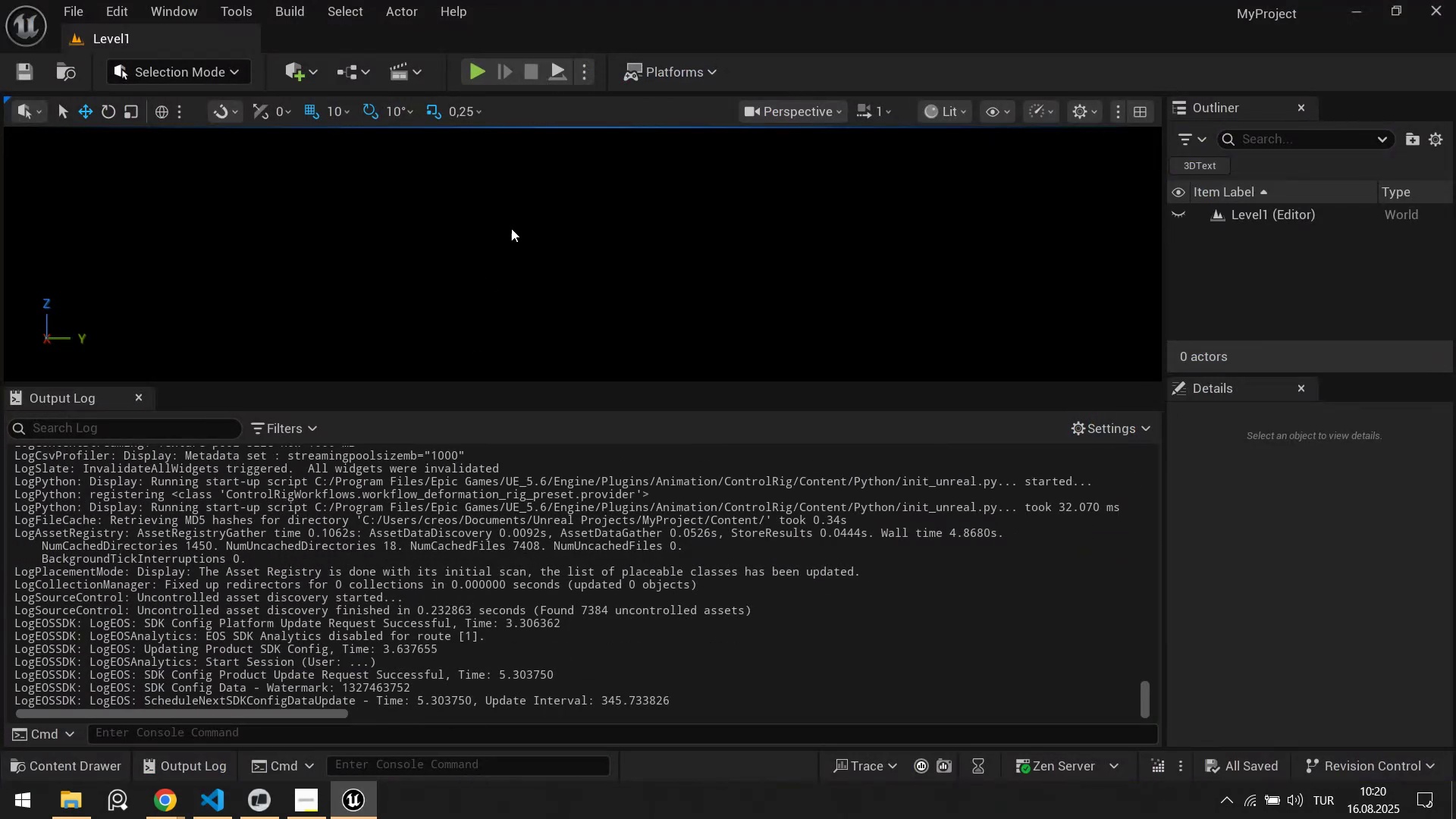 
right_click([385, 529])
 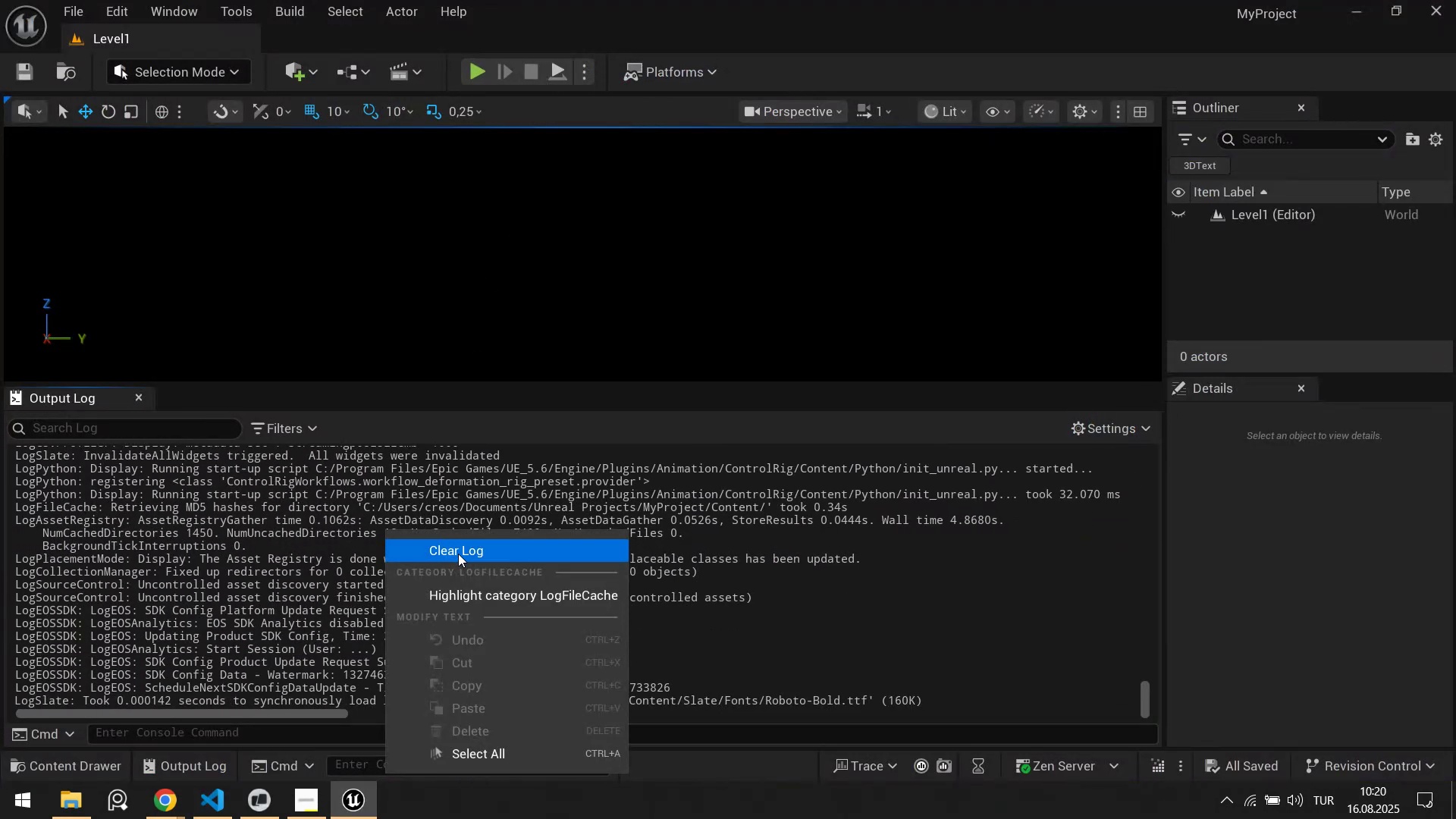 
left_click([459, 554])
 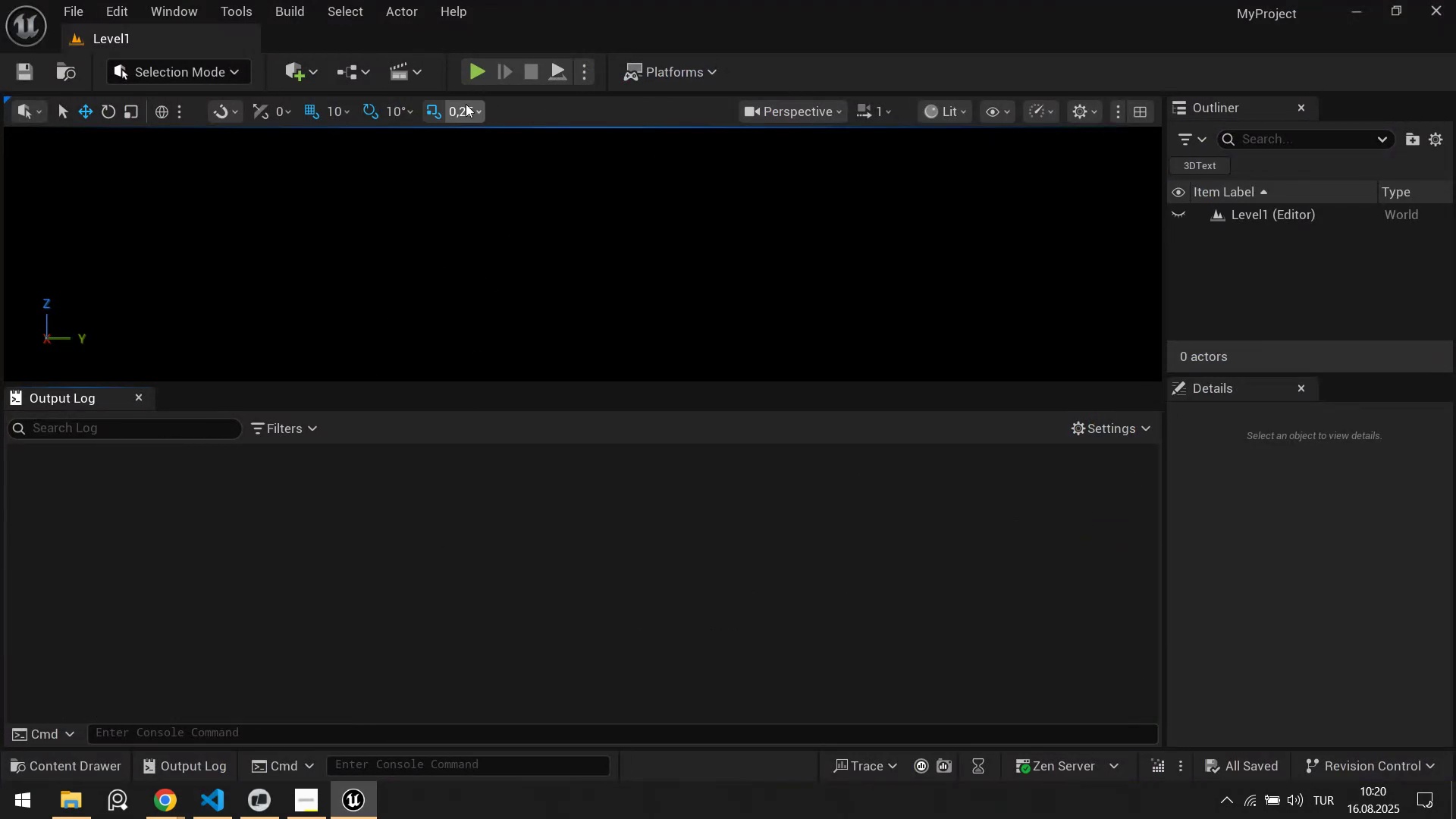 
left_click([479, 80])
 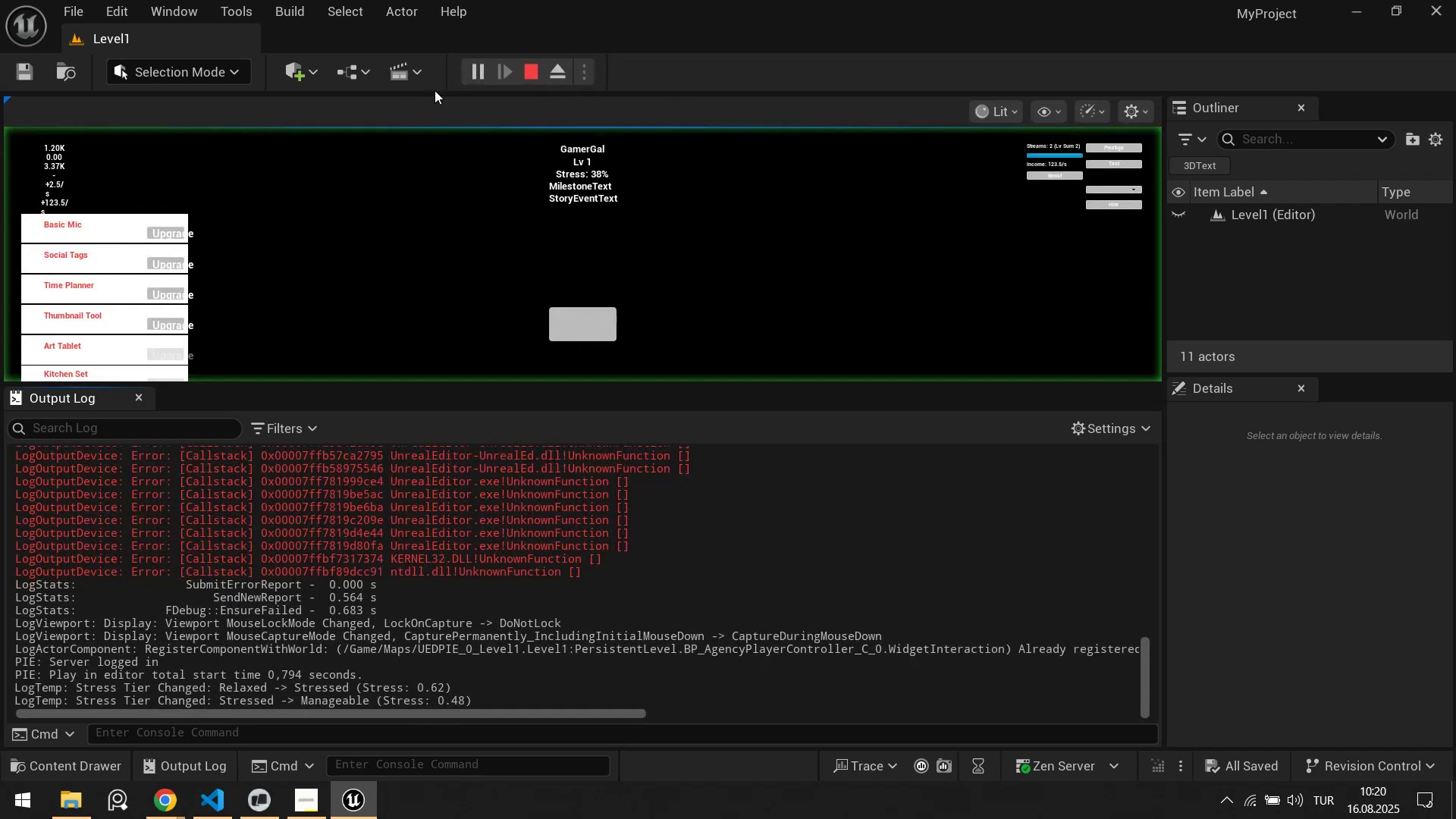 
left_click([538, 69])
 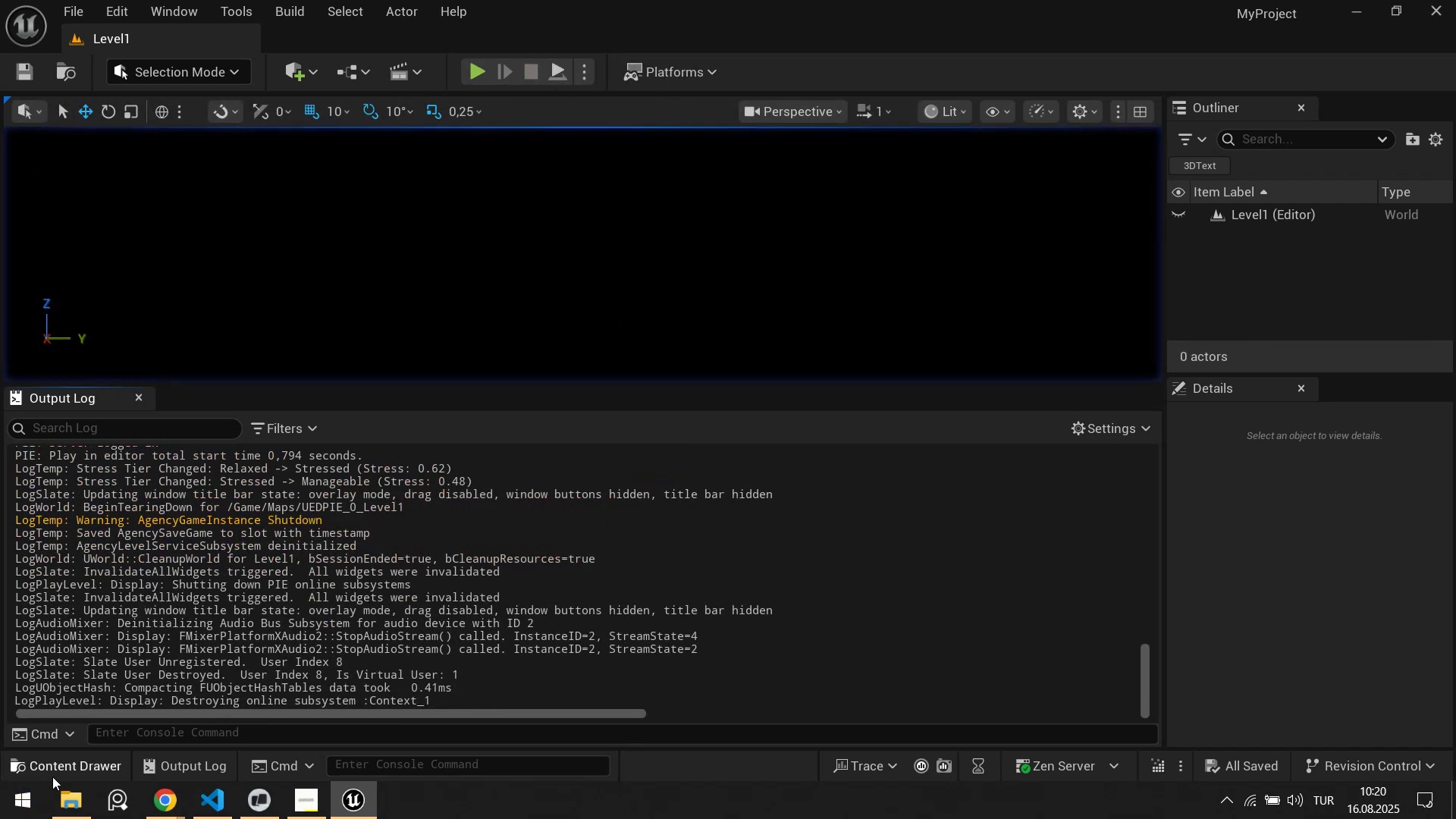 
left_click([91, 767])
 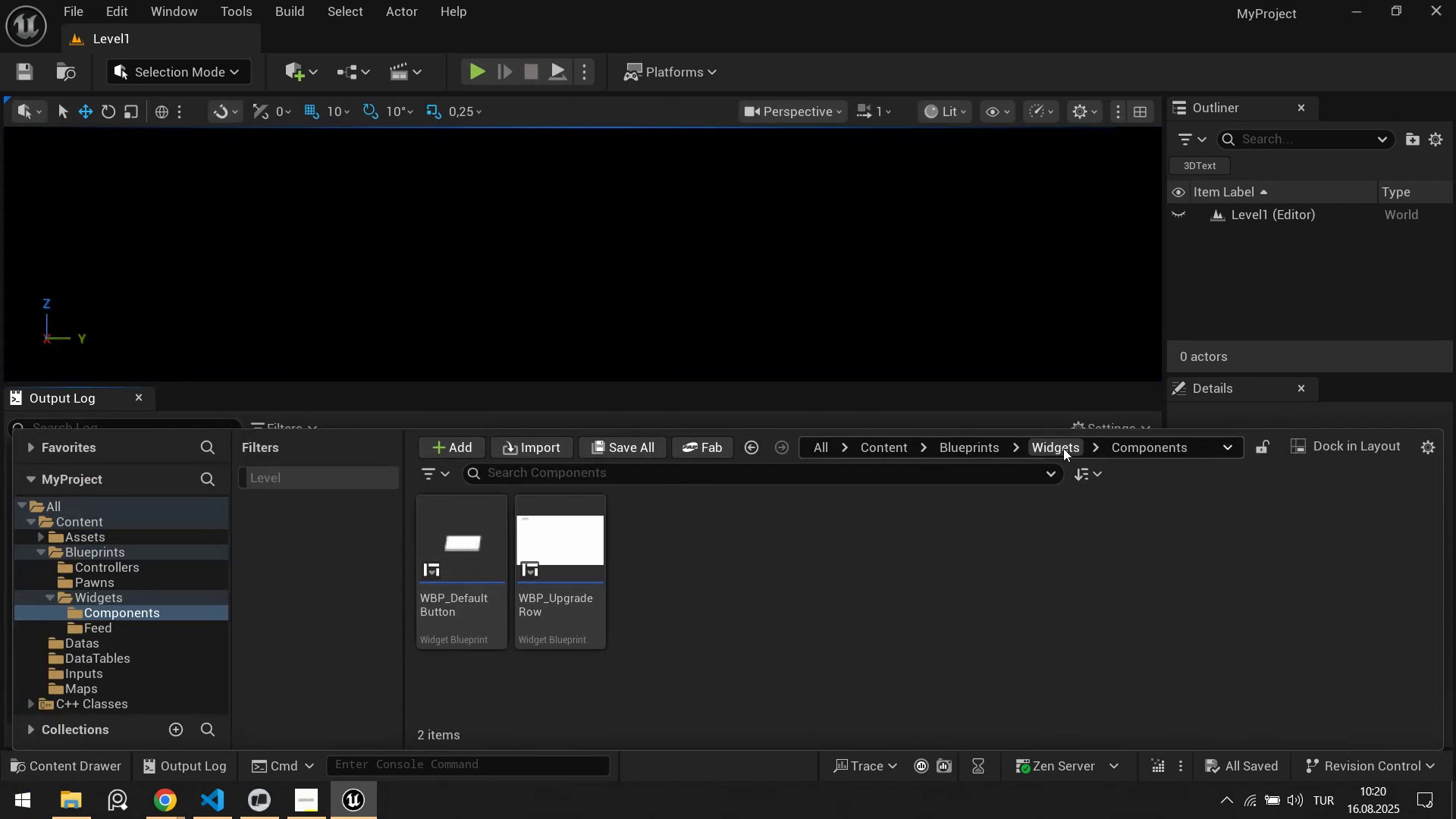 
double_click([579, 559])
 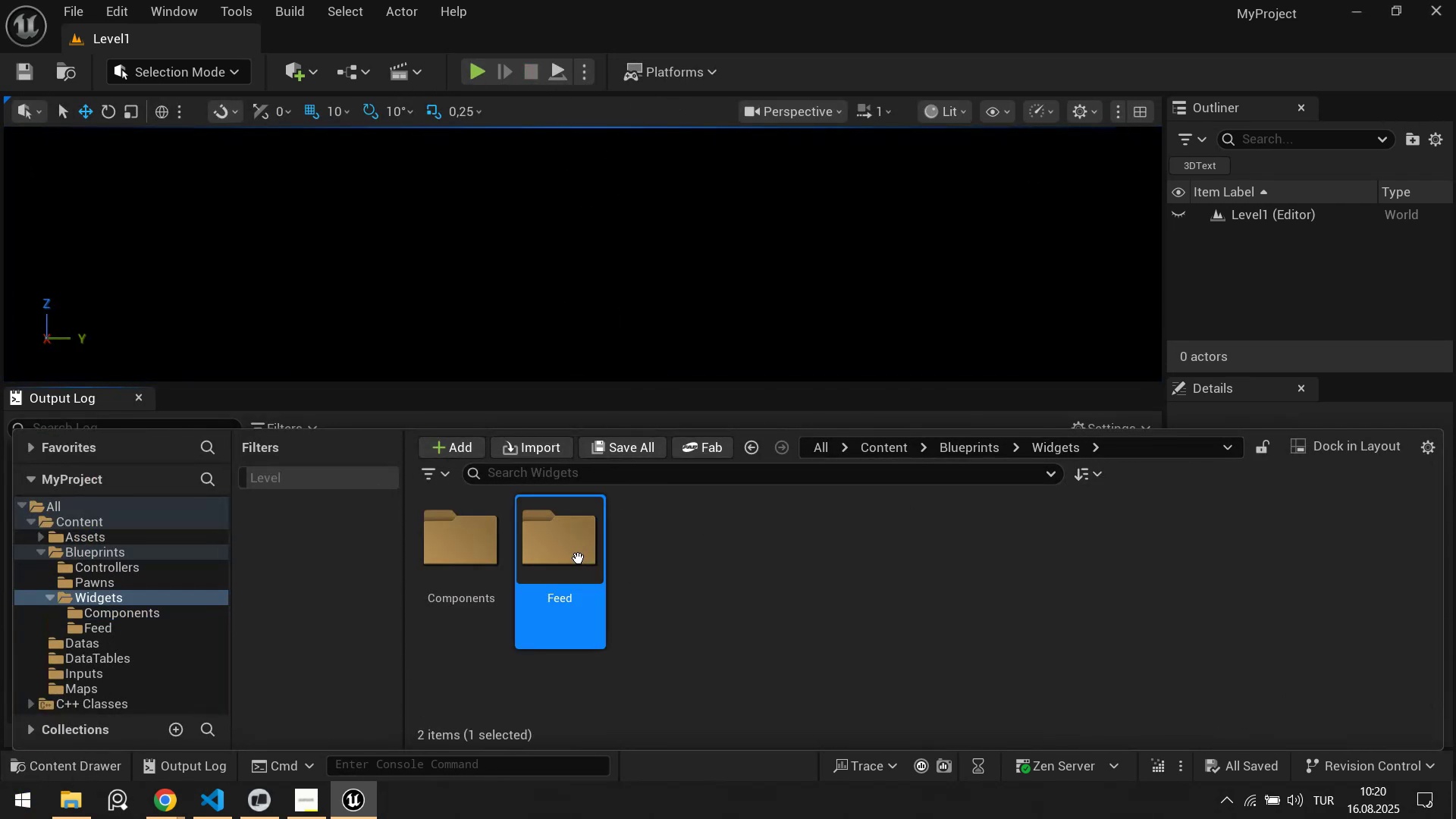 
triple_click([579, 559])
 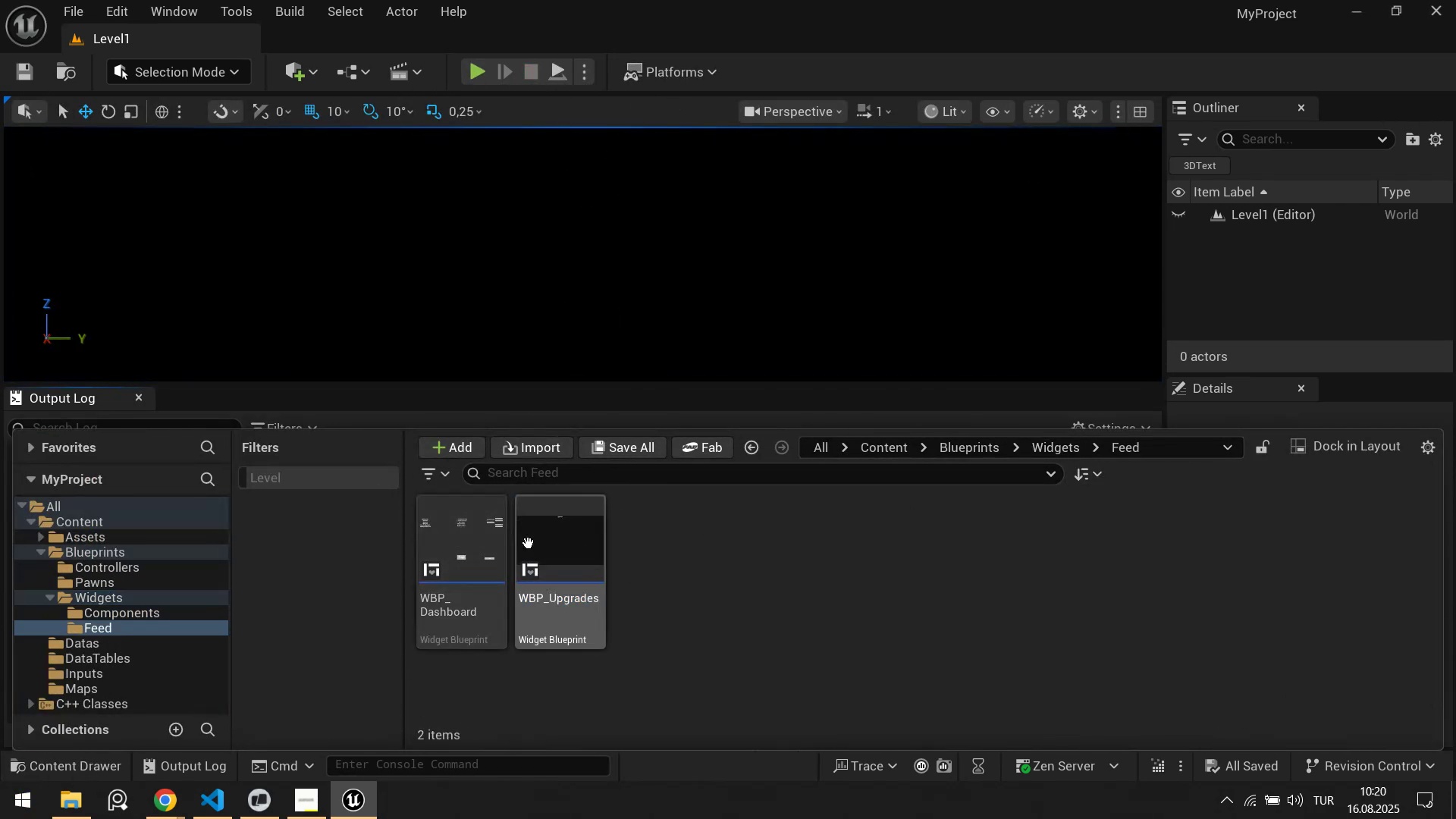 
left_click([548, 544])
 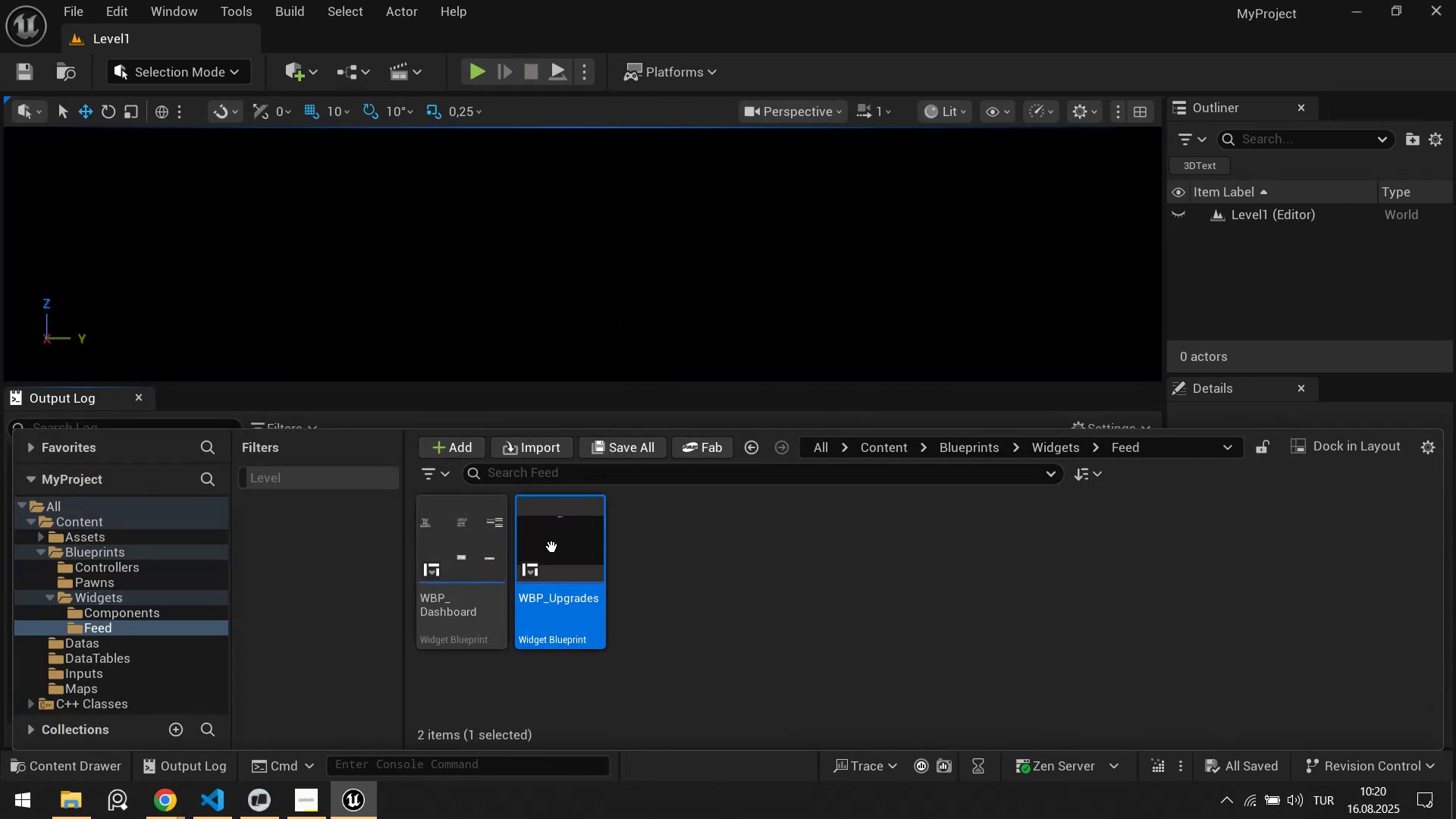 
double_click([552, 548])
 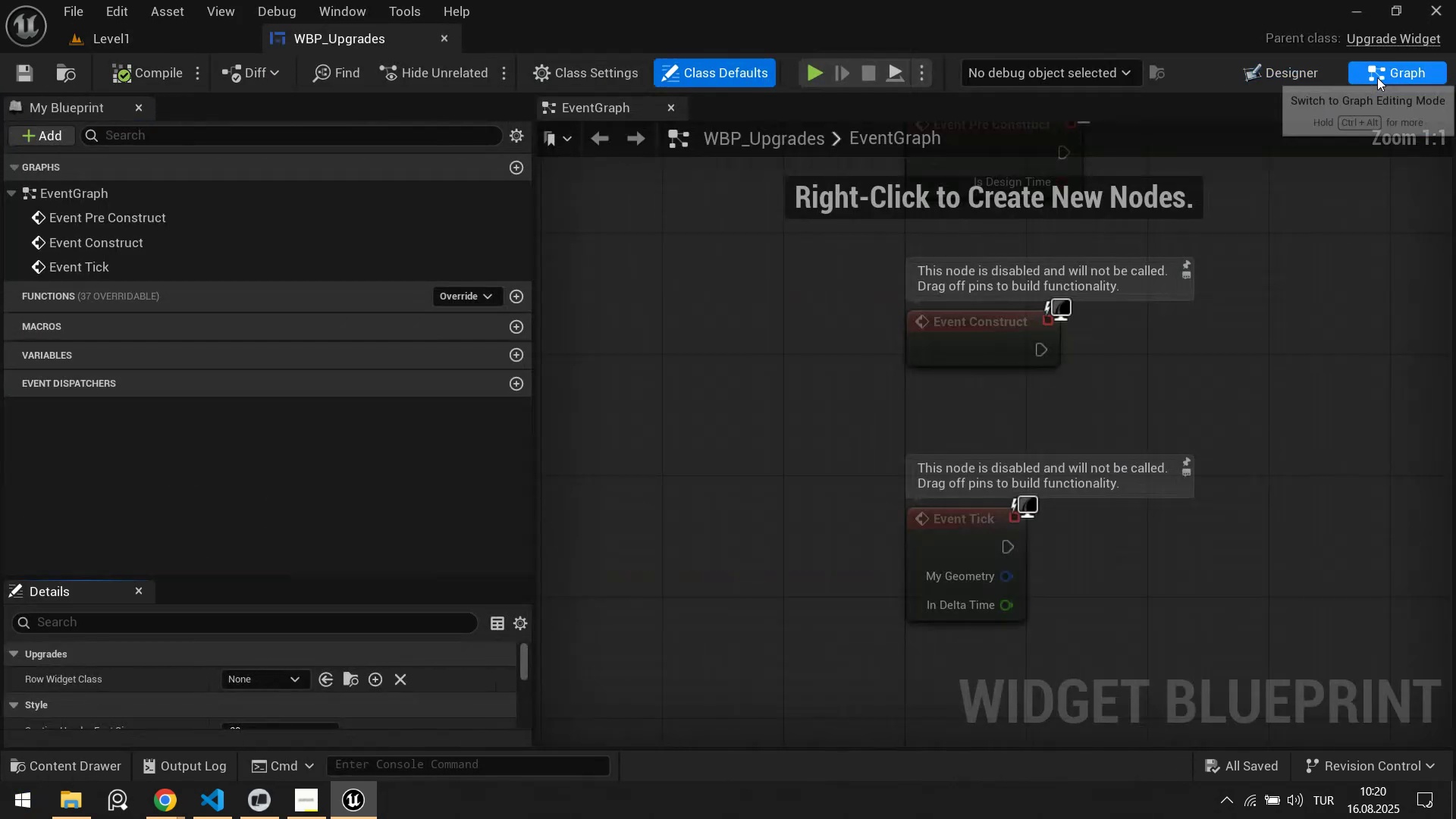 
wait(5.1)
 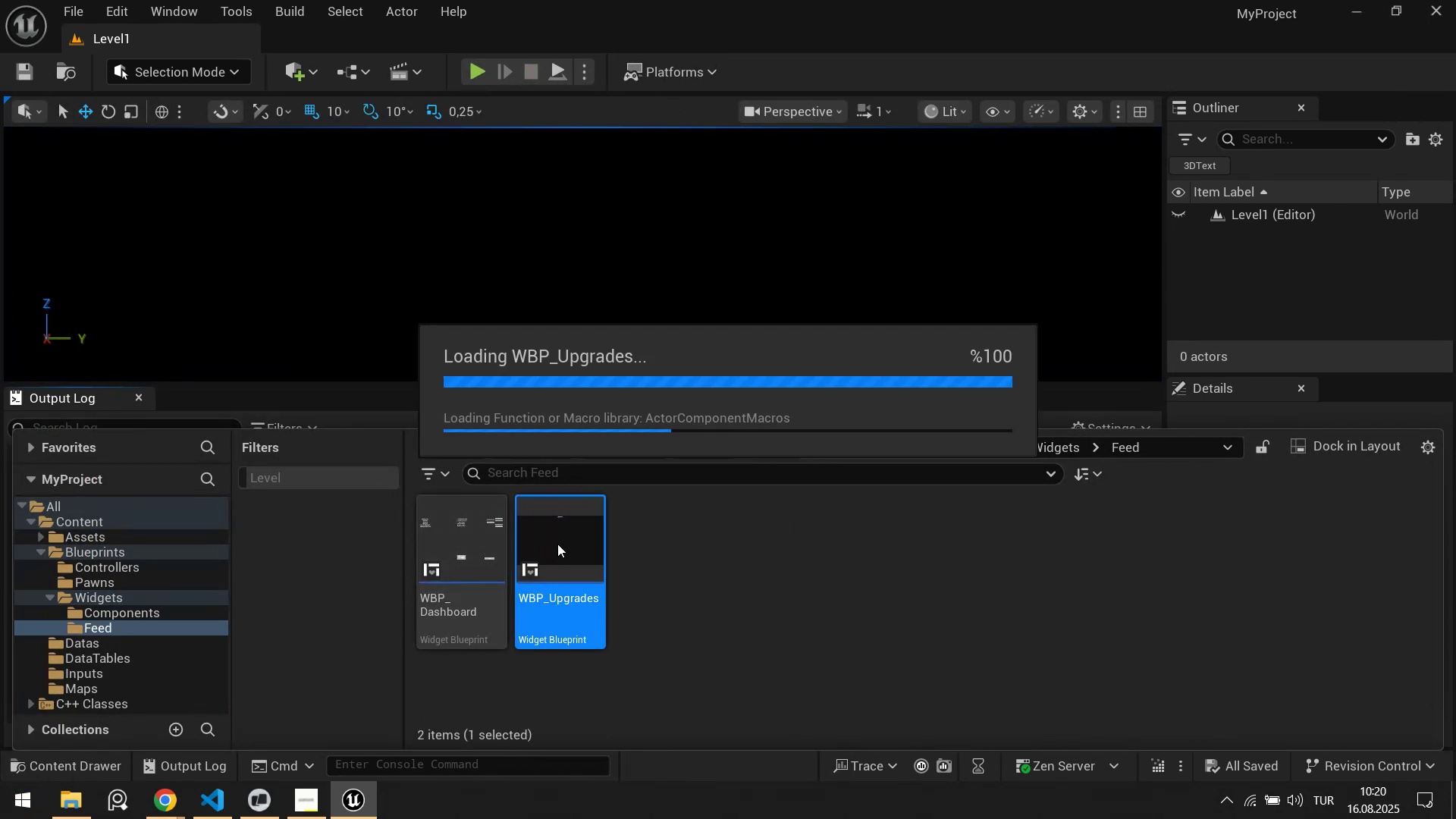 
left_click([605, 72])
 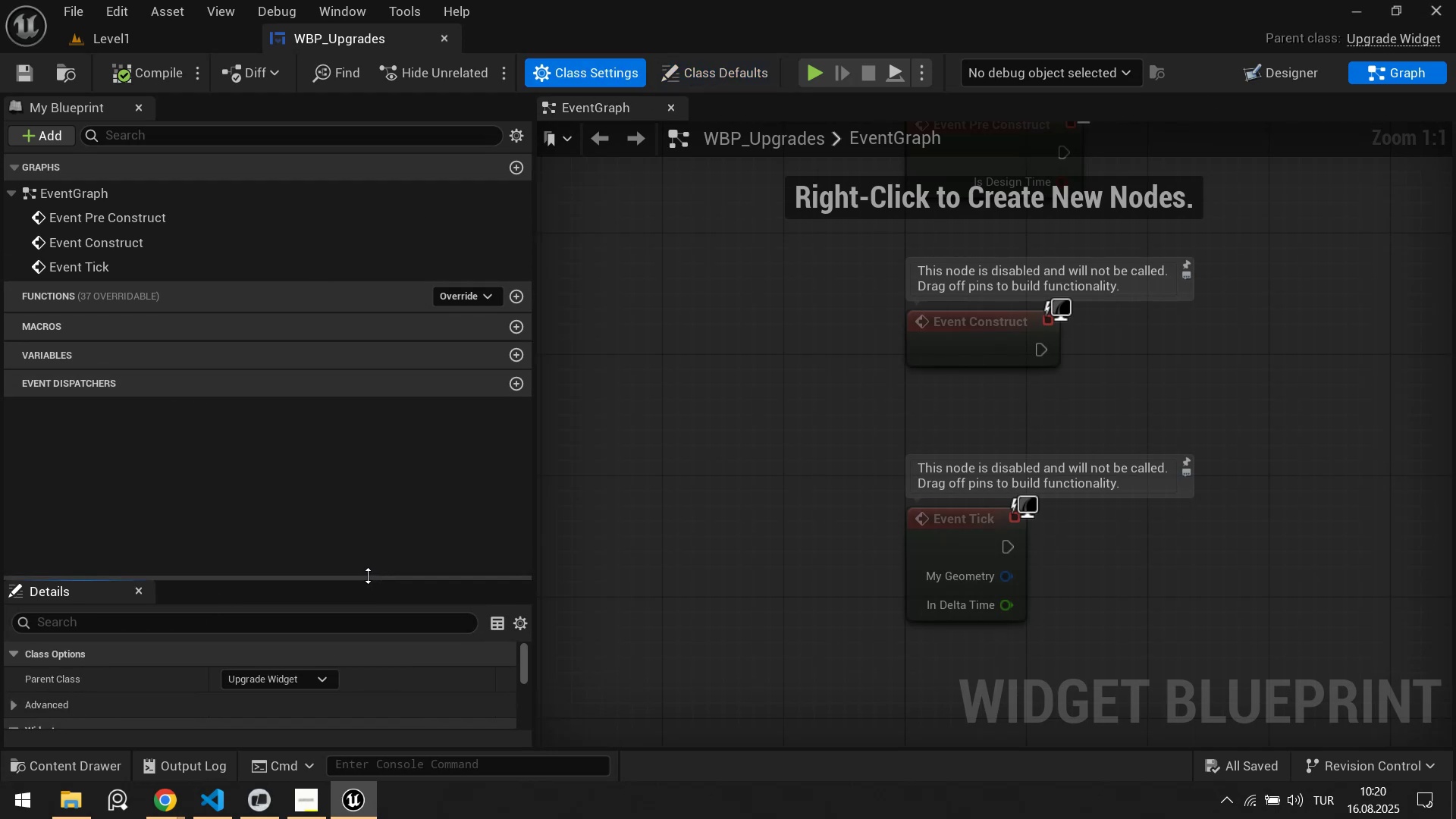 
left_click_drag(start_coordinate=[369, 578], to_coordinate=[356, 365])
 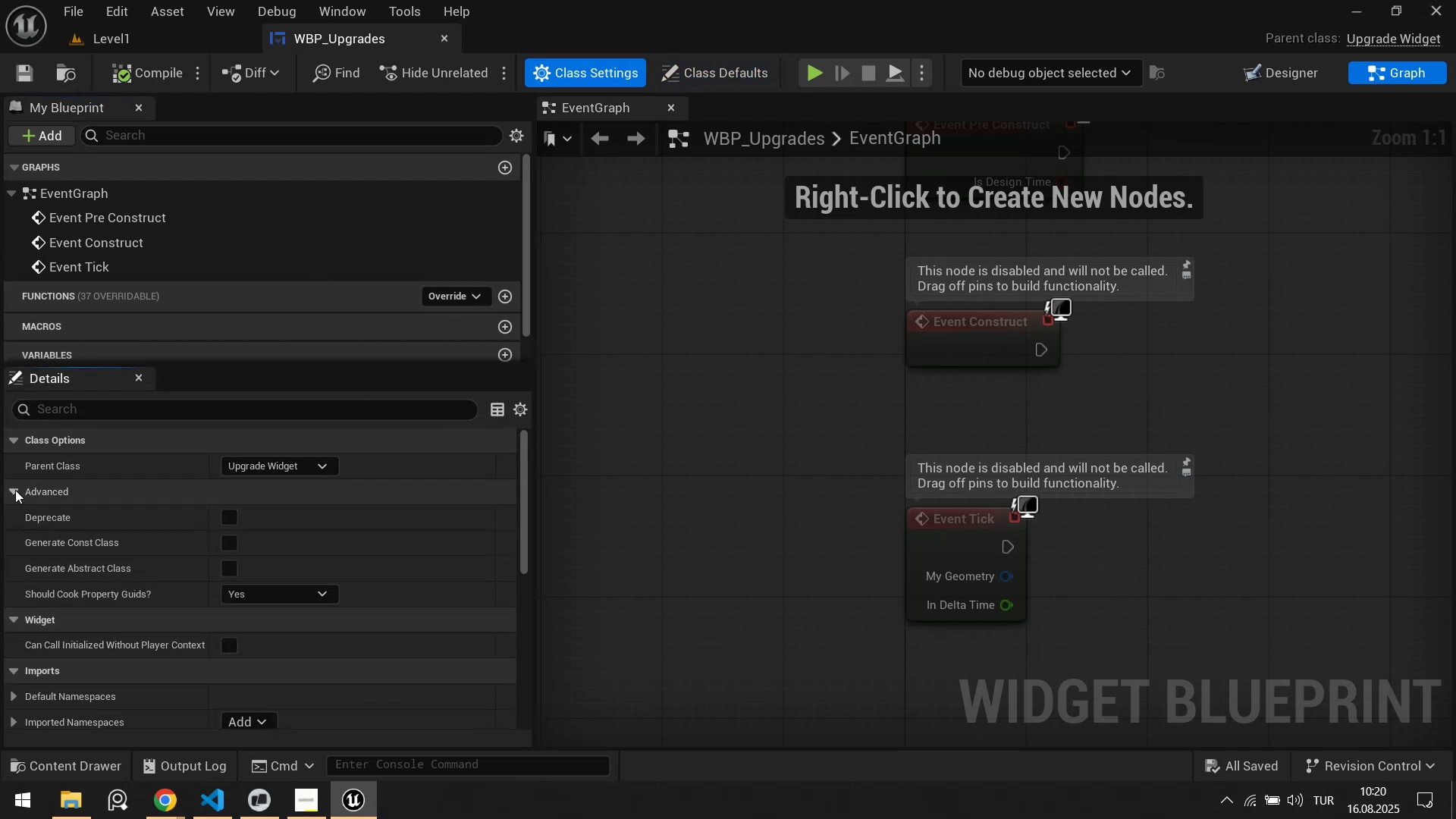 
double_click([15, 490])
 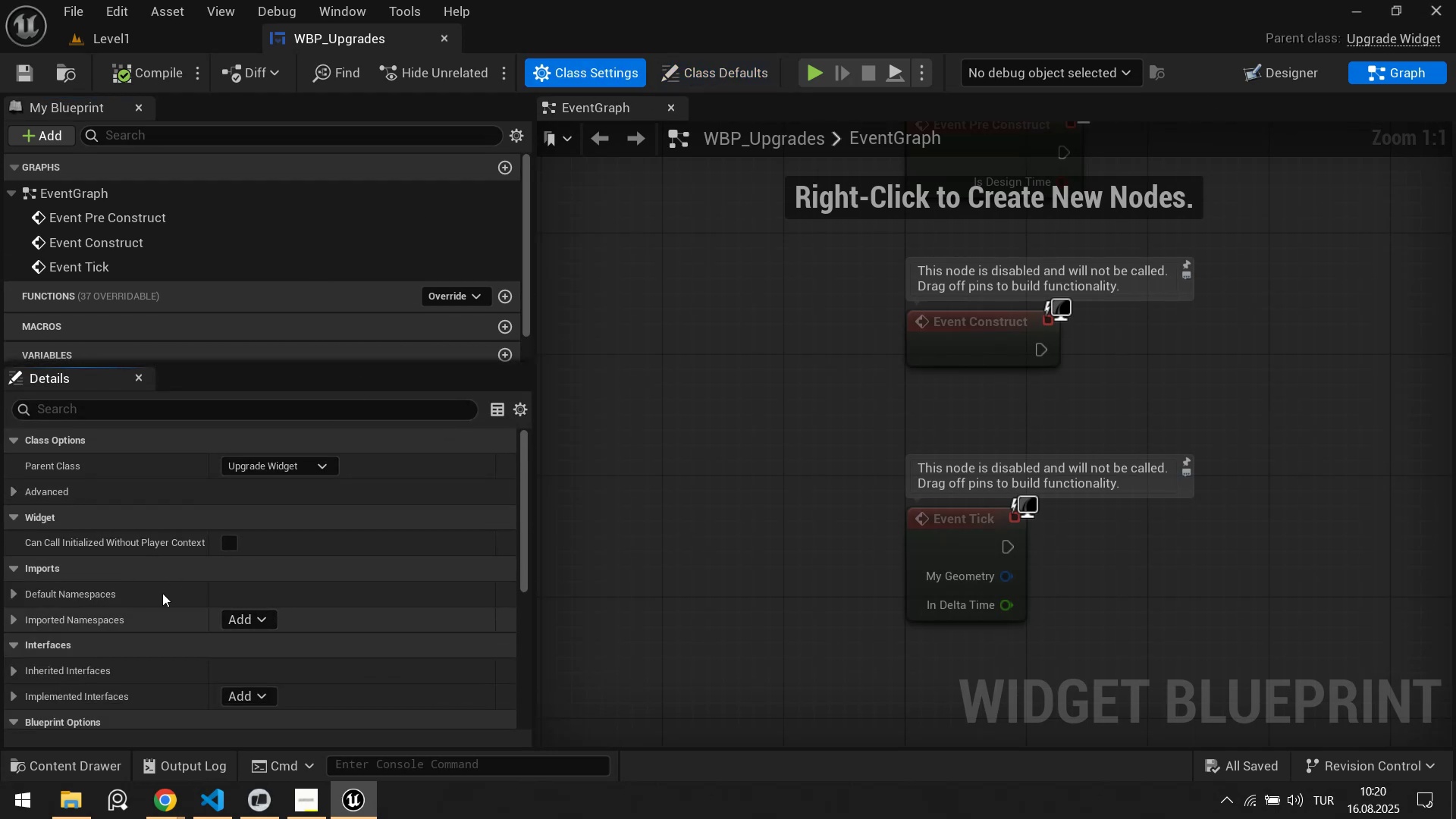 
left_click([14, 493])
 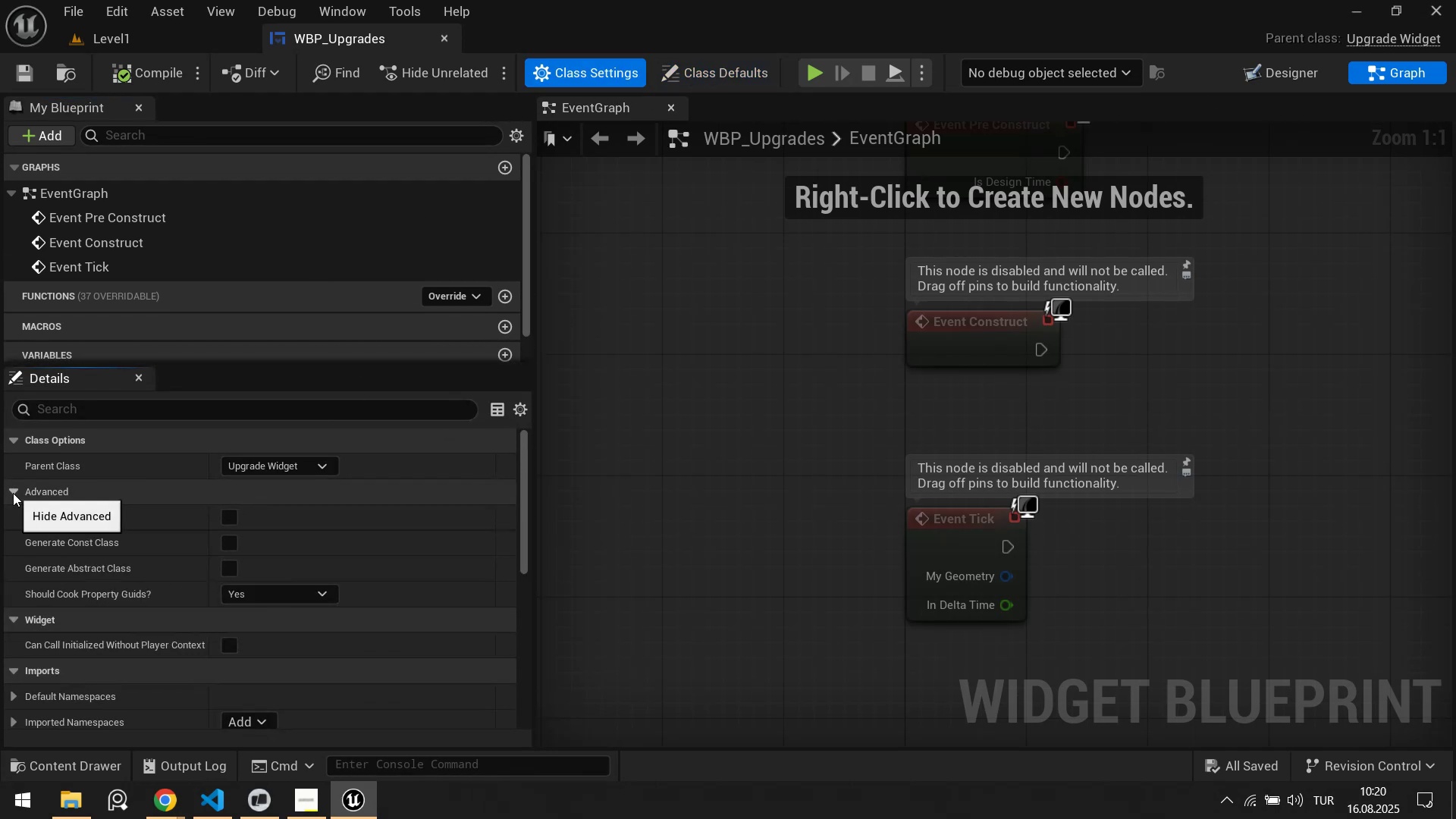 
left_click([13, 493])
 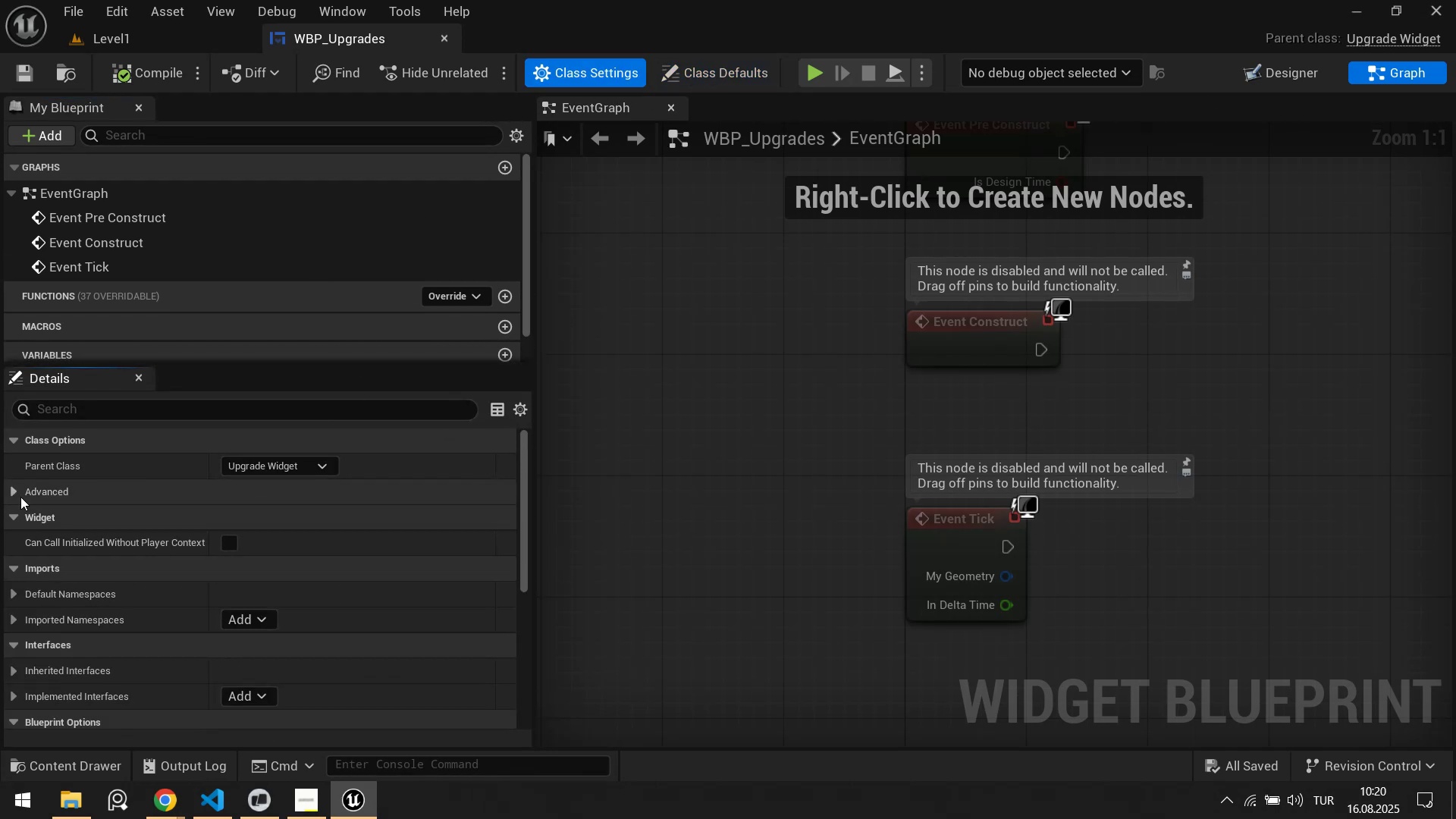 
scroll: coordinate [158, 655], scroll_direction: down, amount: 16.0
 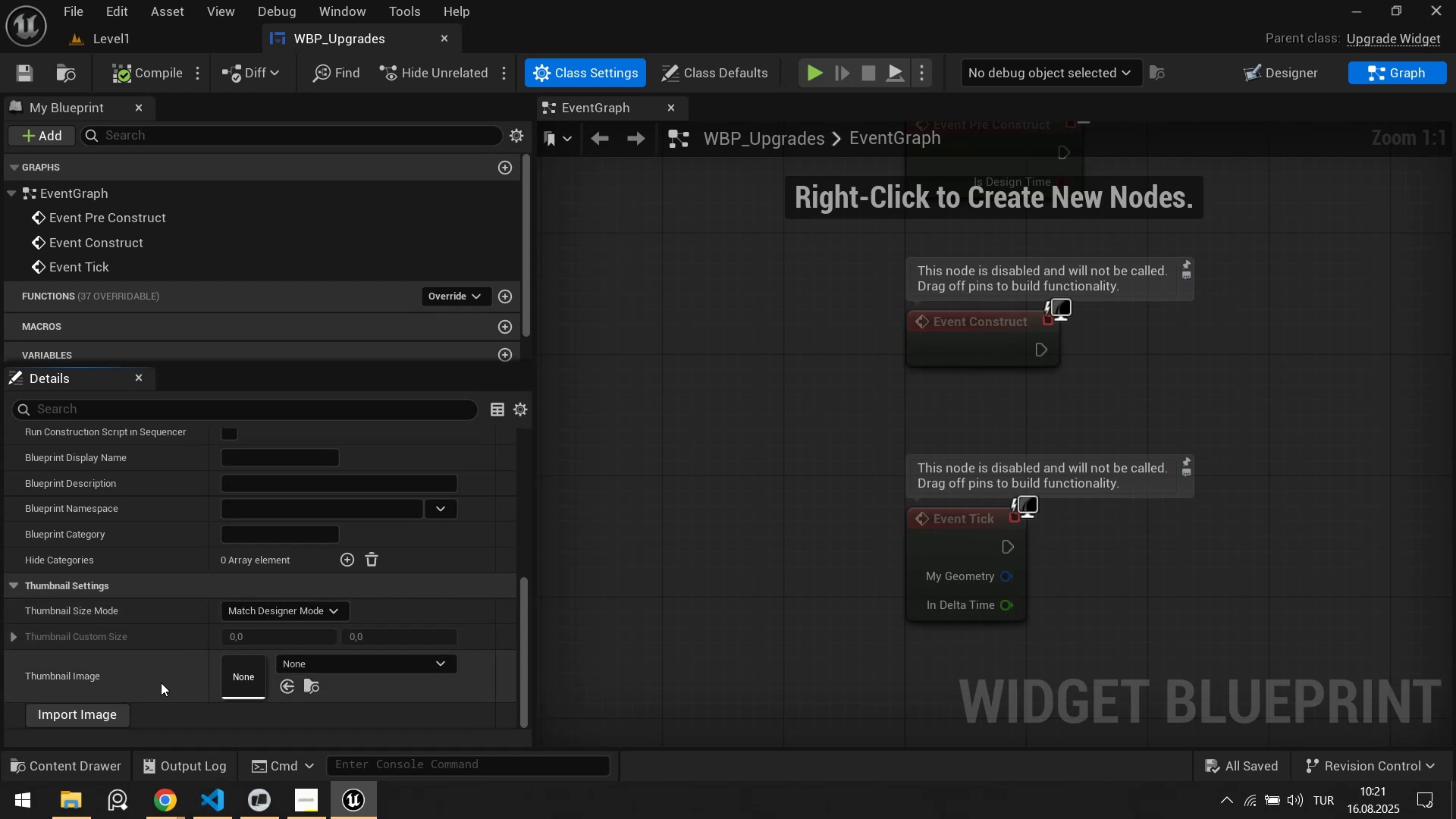 
scroll: coordinate [161, 669], scroll_direction: up, amount: 4.0
 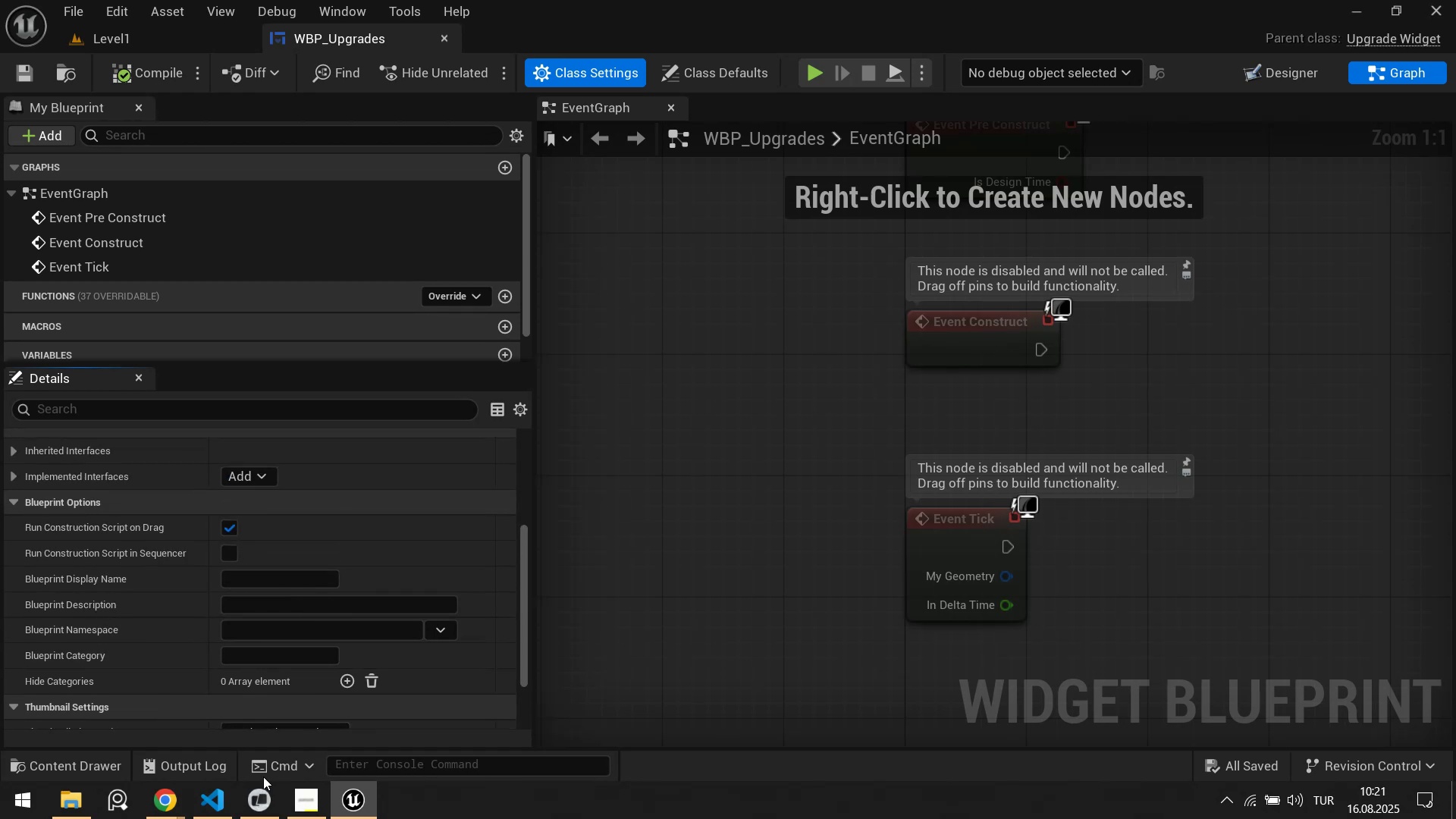 
left_click([206, 796])
 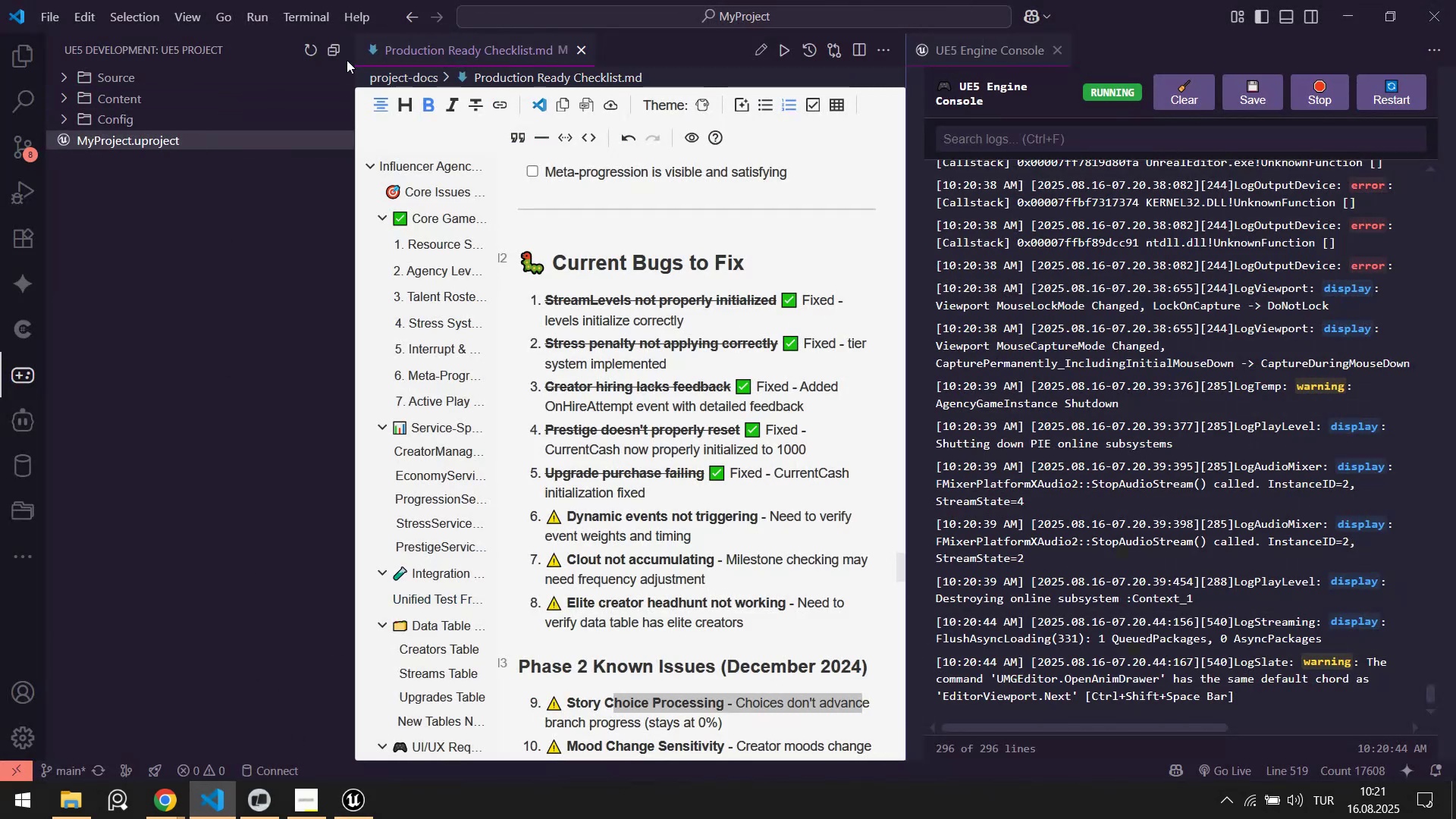 
left_click([22, 58])
 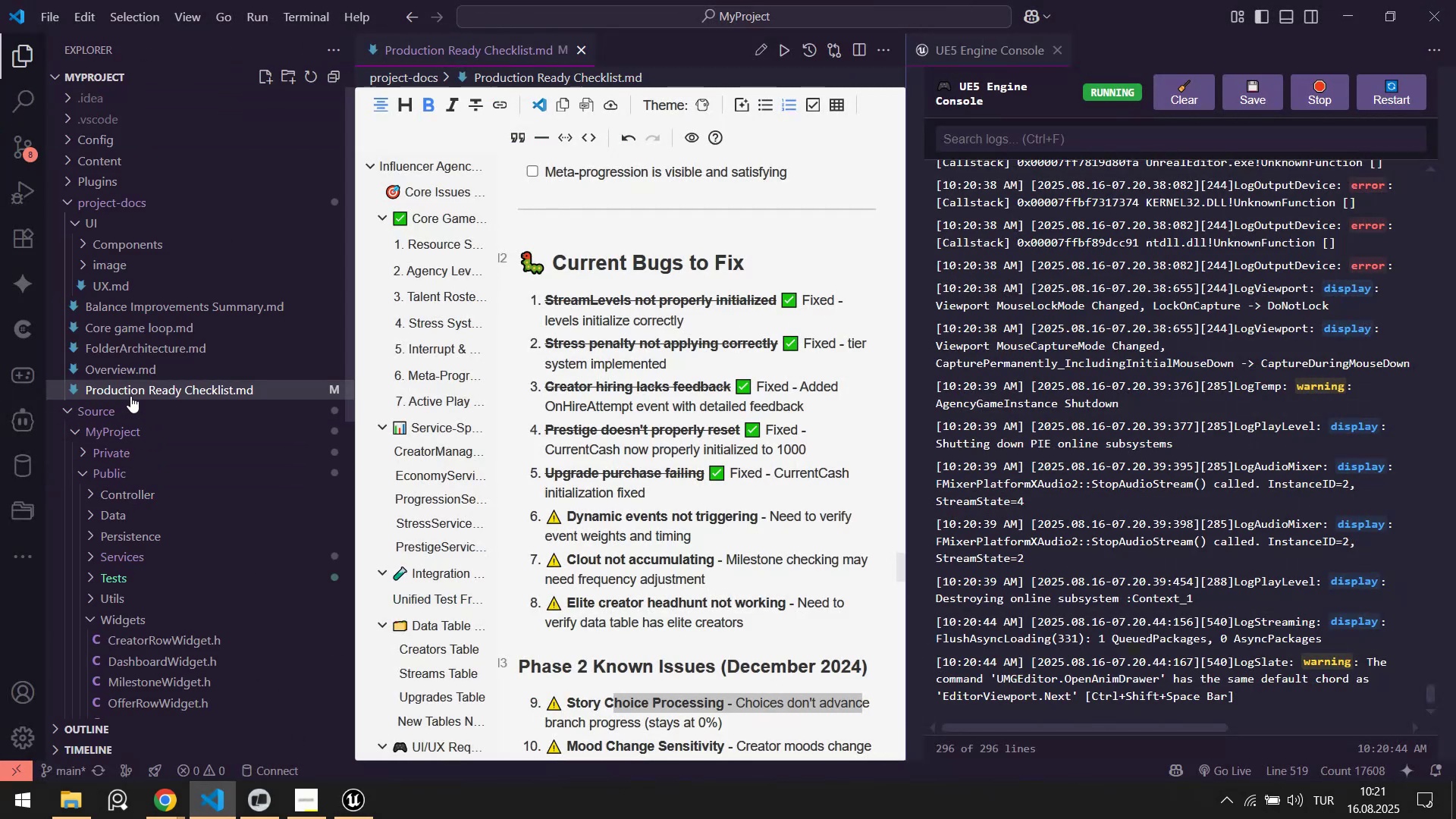 
scroll: coordinate [184, 556], scroll_direction: down, amount: 8.0
 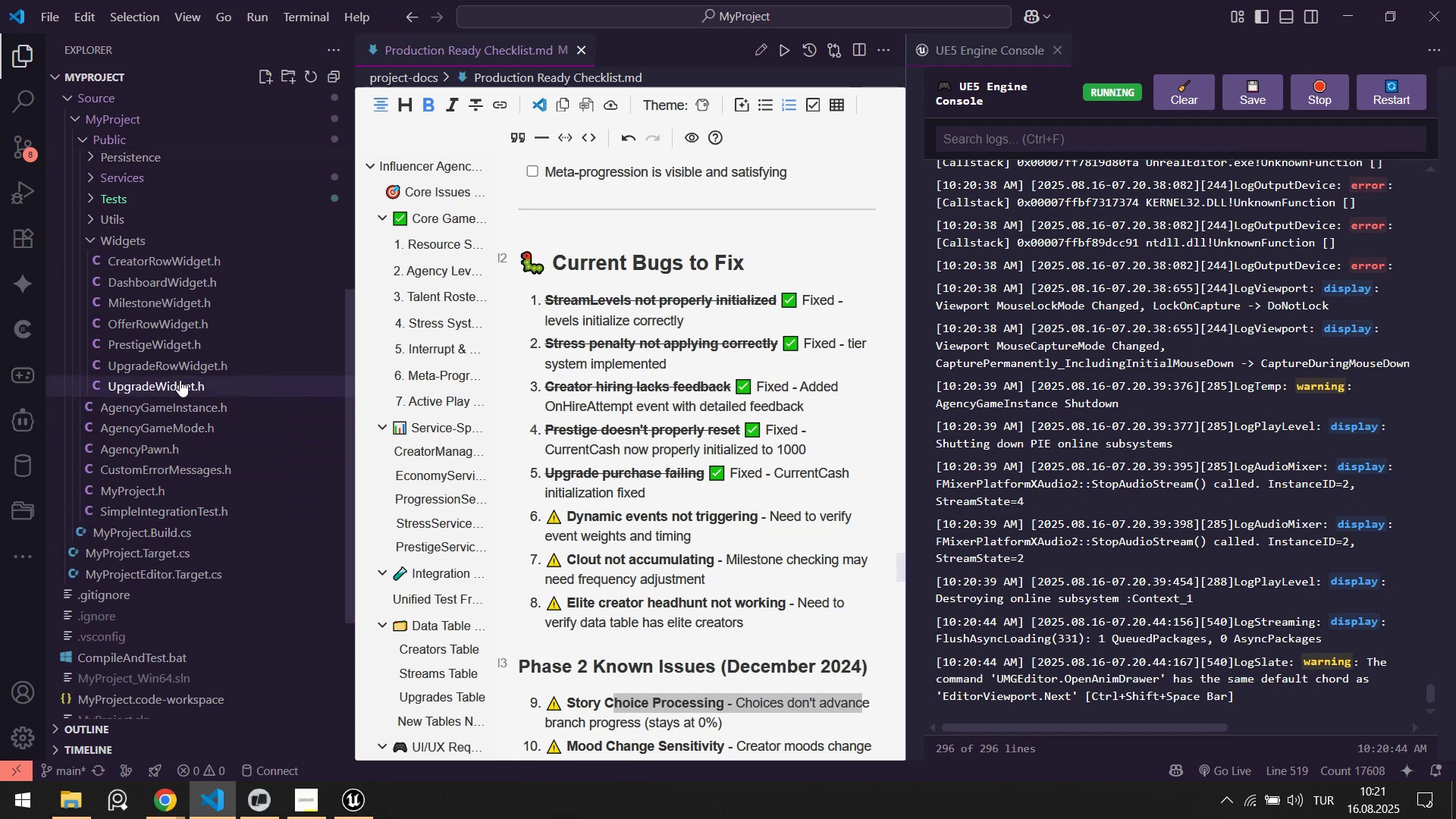 
left_click([180, 379])
 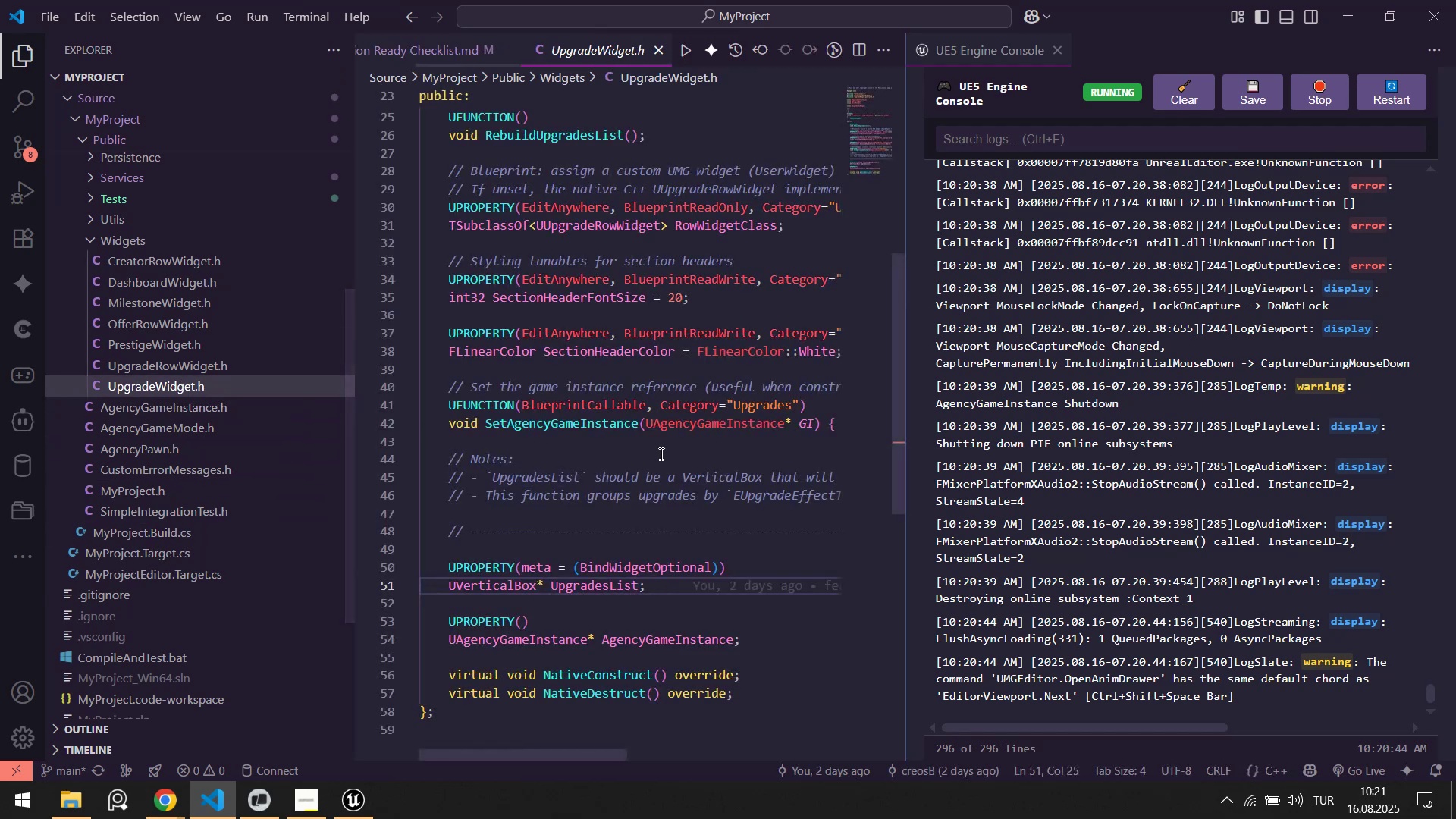 
scroll: coordinate [651, 452], scroll_direction: up, amount: 5.0
 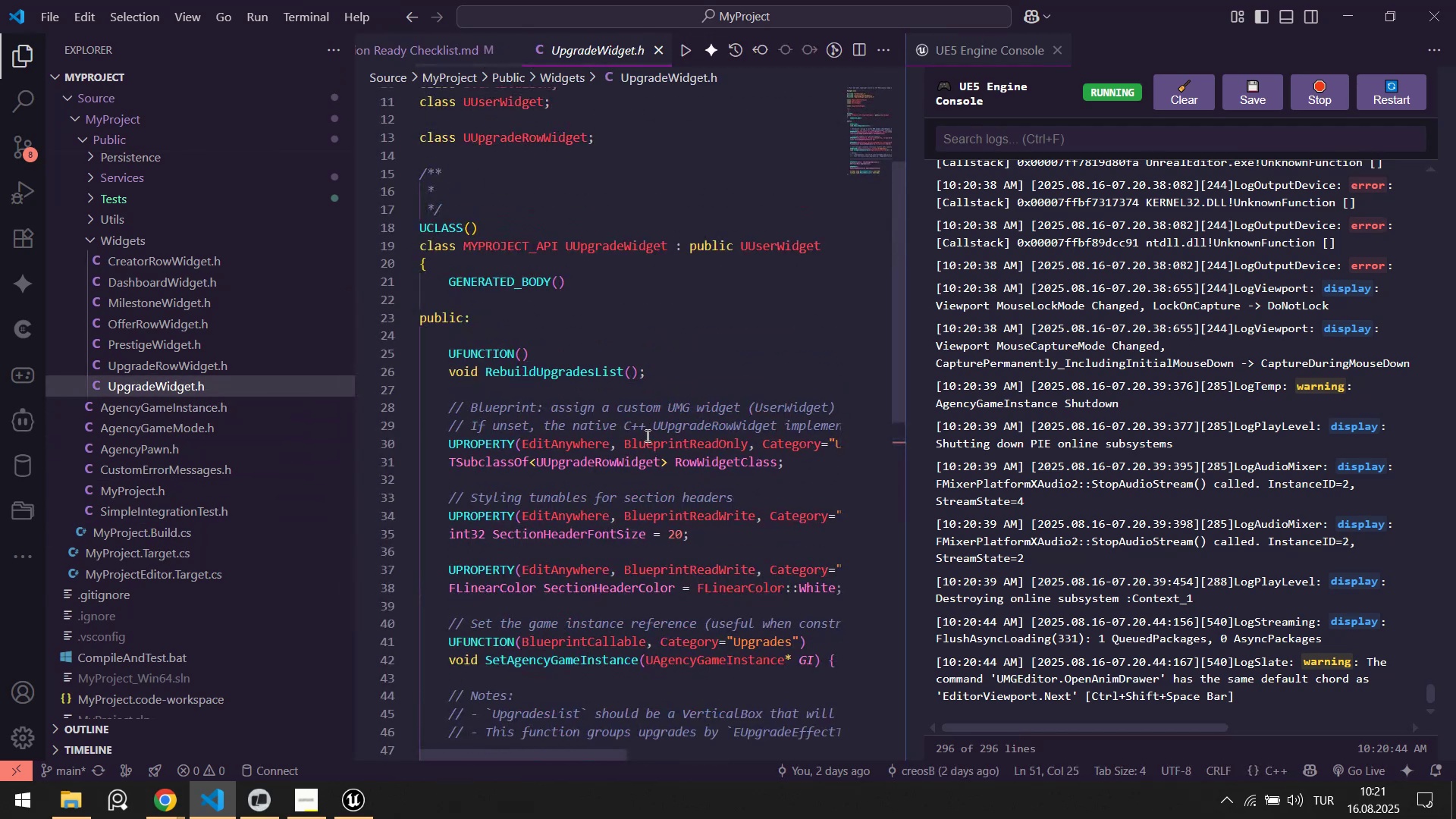 
scroll: coordinate [623, 447], scroll_direction: down, amount: 2.0
 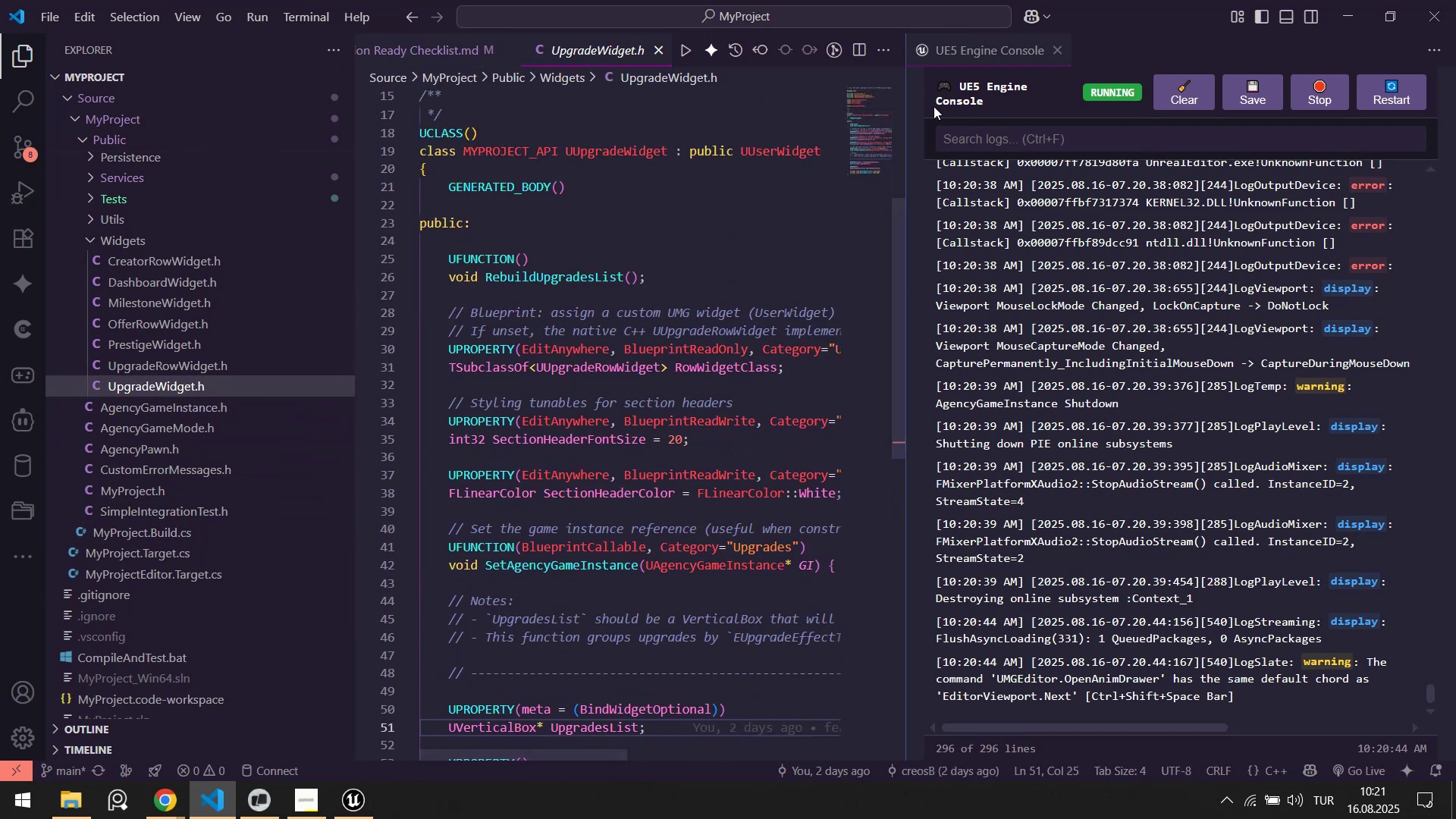 
left_click_drag(start_coordinate=[989, 46], to_coordinate=[1013, 46])
 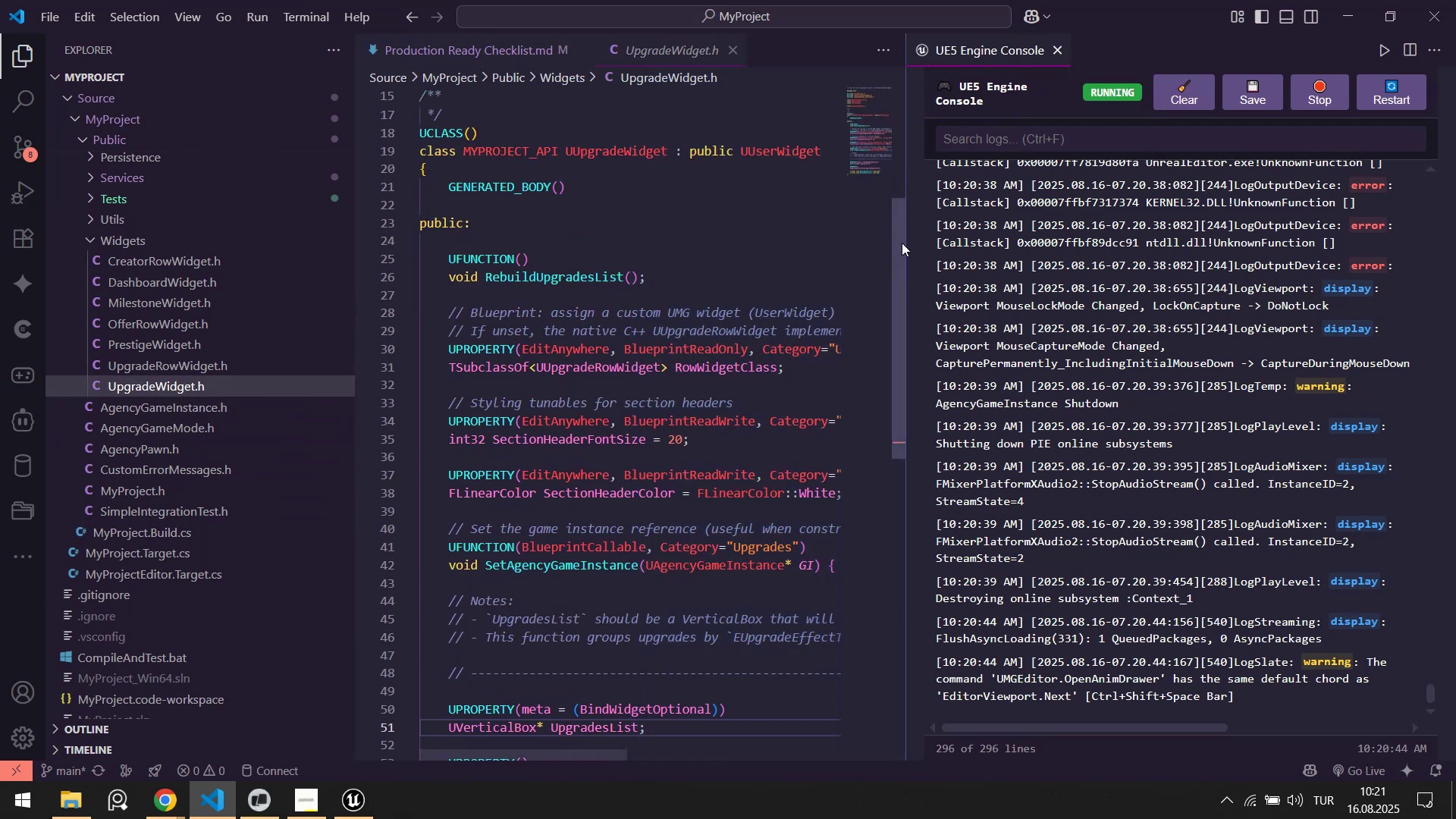 
left_click_drag(start_coordinate=[906, 240], to_coordinate=[1021, 253])
 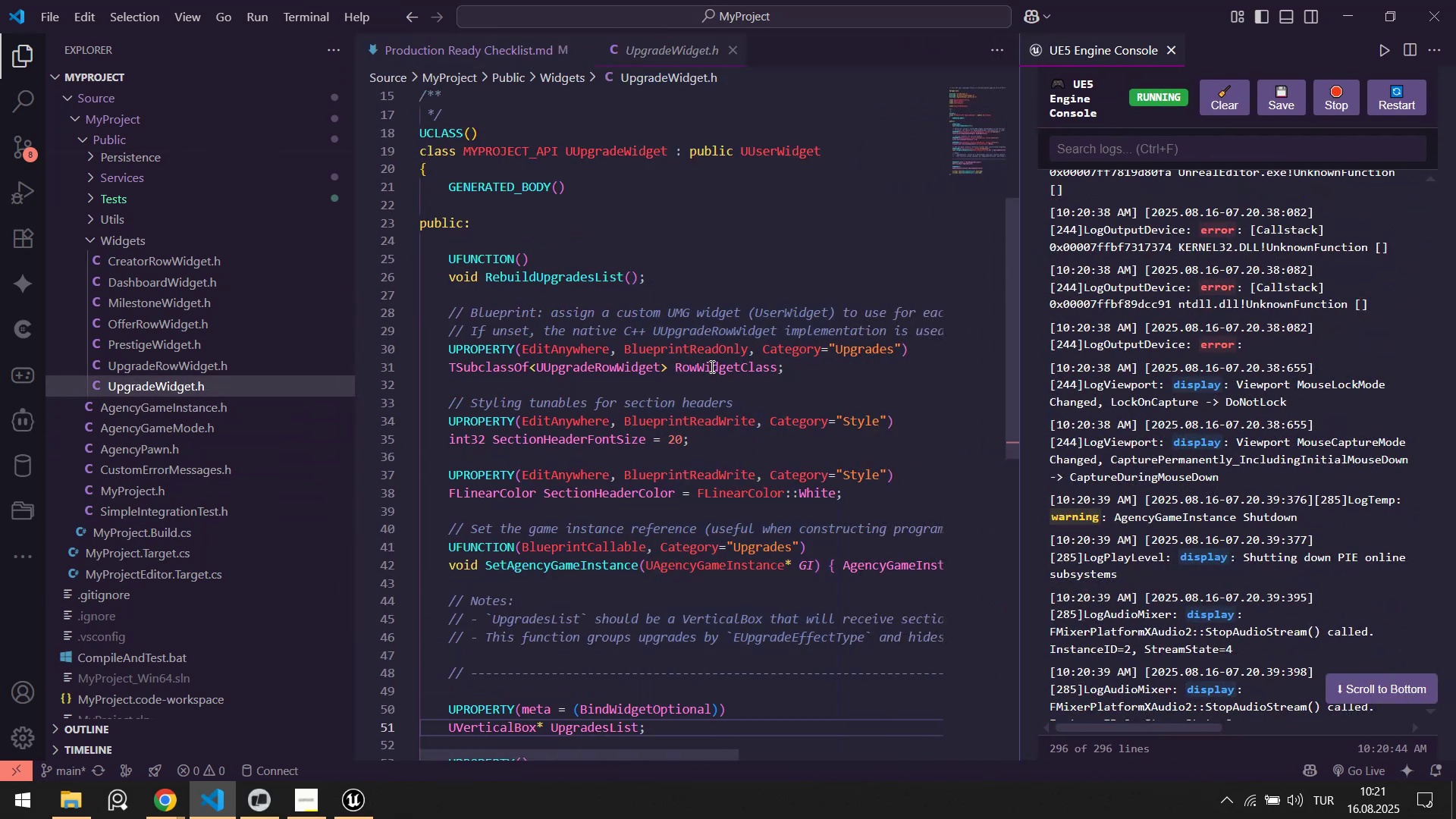 
double_click([711, 366])
 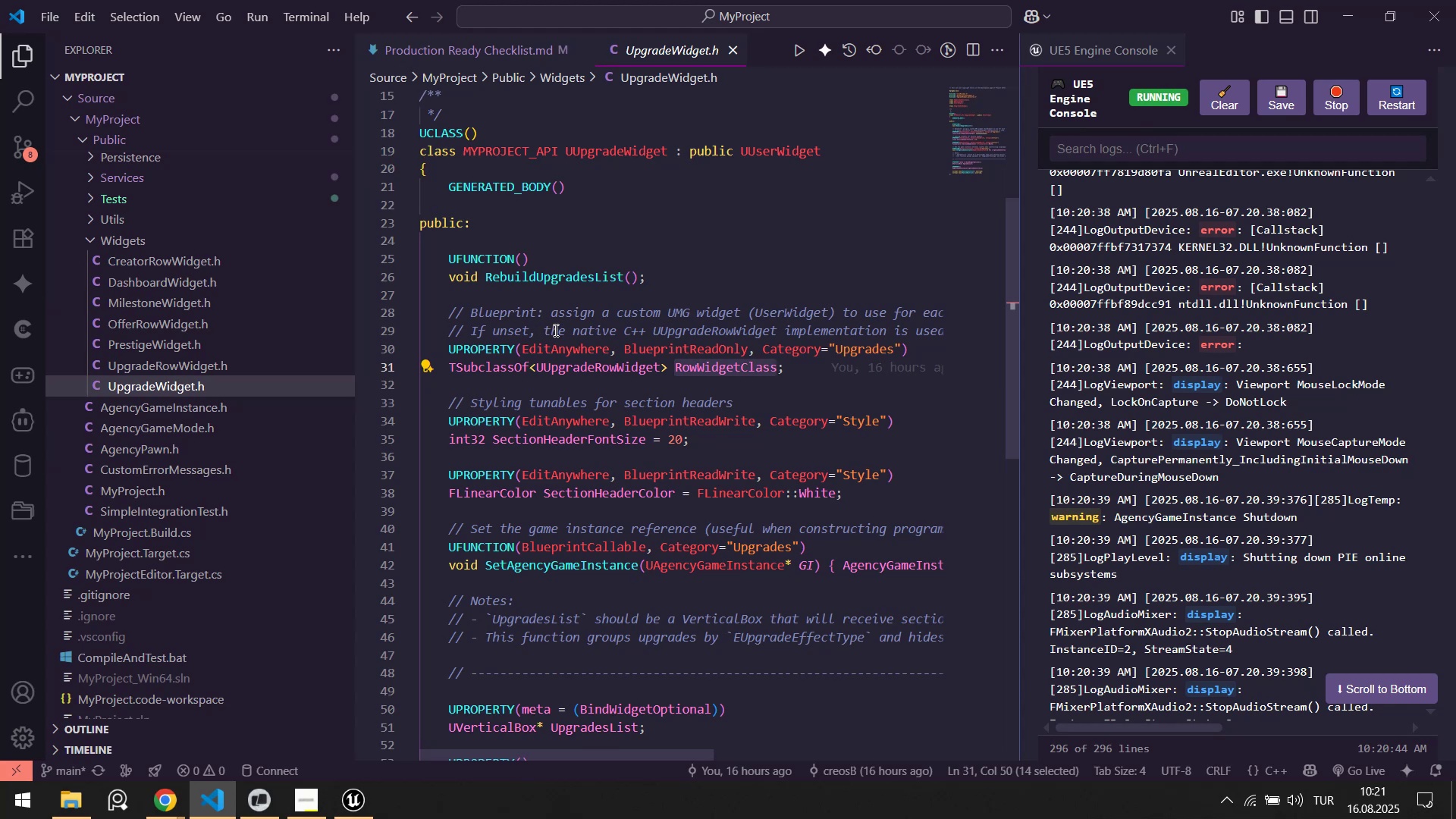 
key(Control+ControlLeft)
 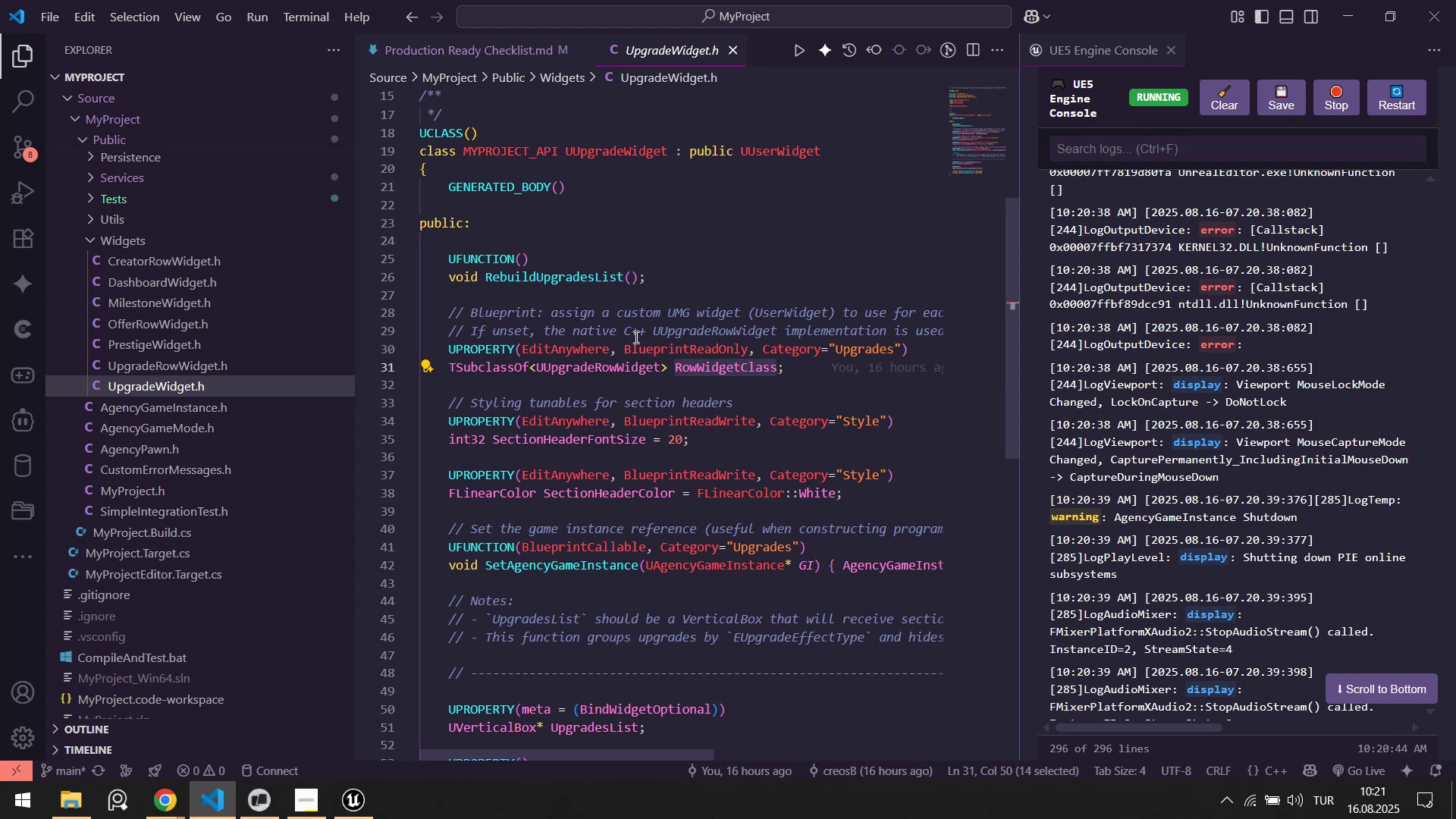 
key(Control+C)
 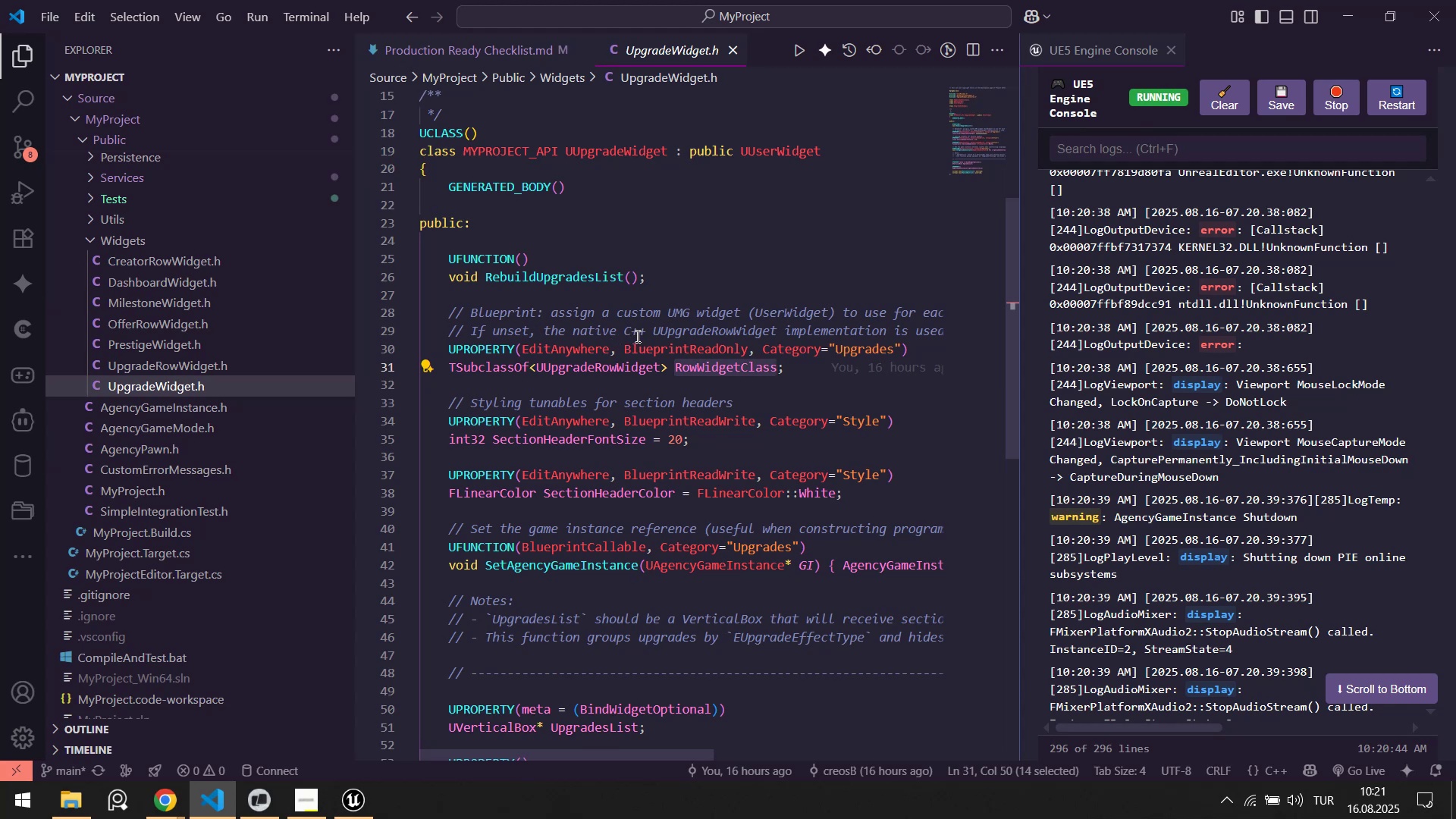 
key(Alt+AltLeft)
 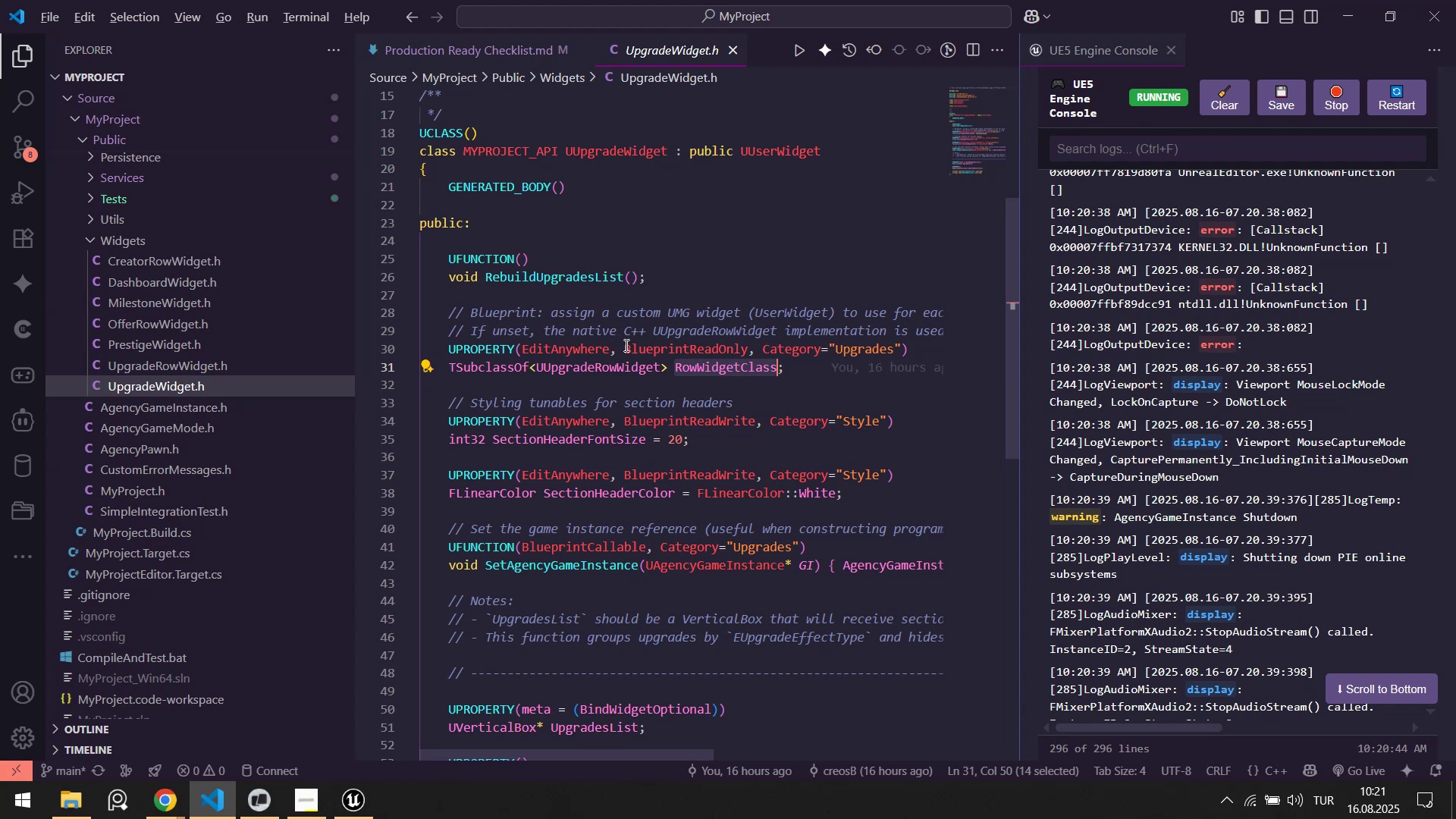 
key(Alt+Tab)
 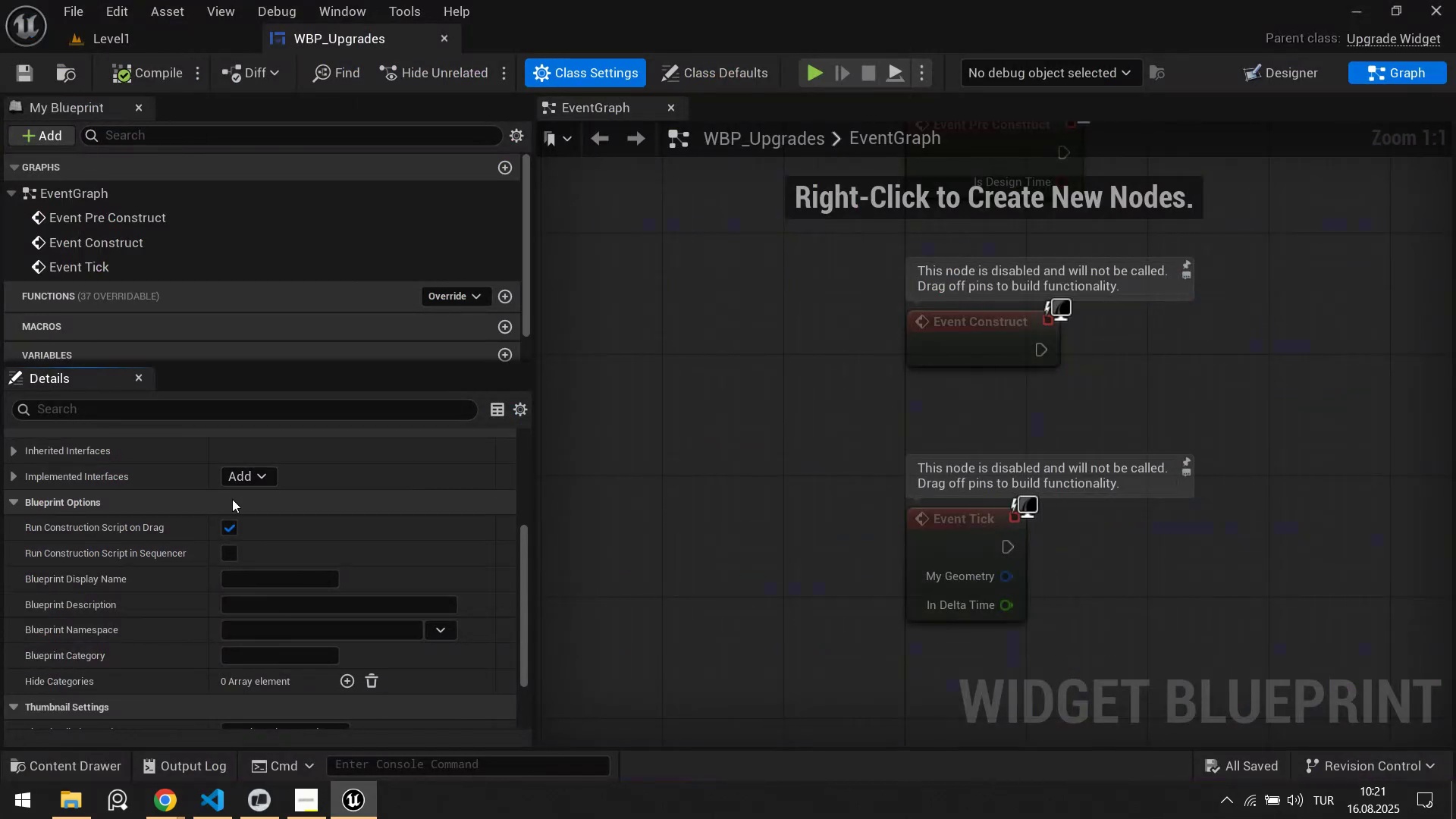 
scroll: coordinate [265, 579], scroll_direction: down, amount: 4.0
 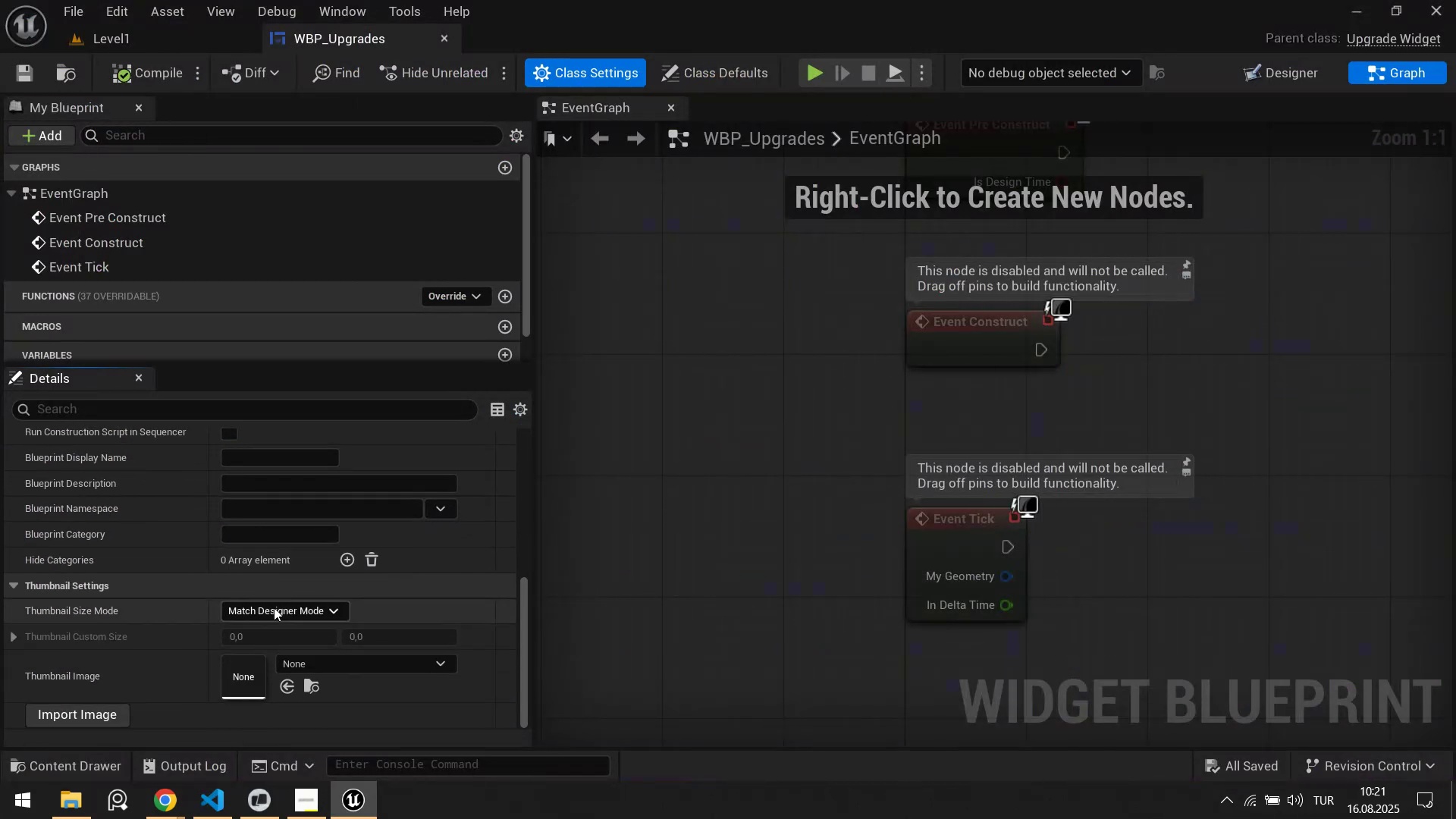 
scroll: coordinate [163, 511], scroll_direction: up, amount: 20.0
 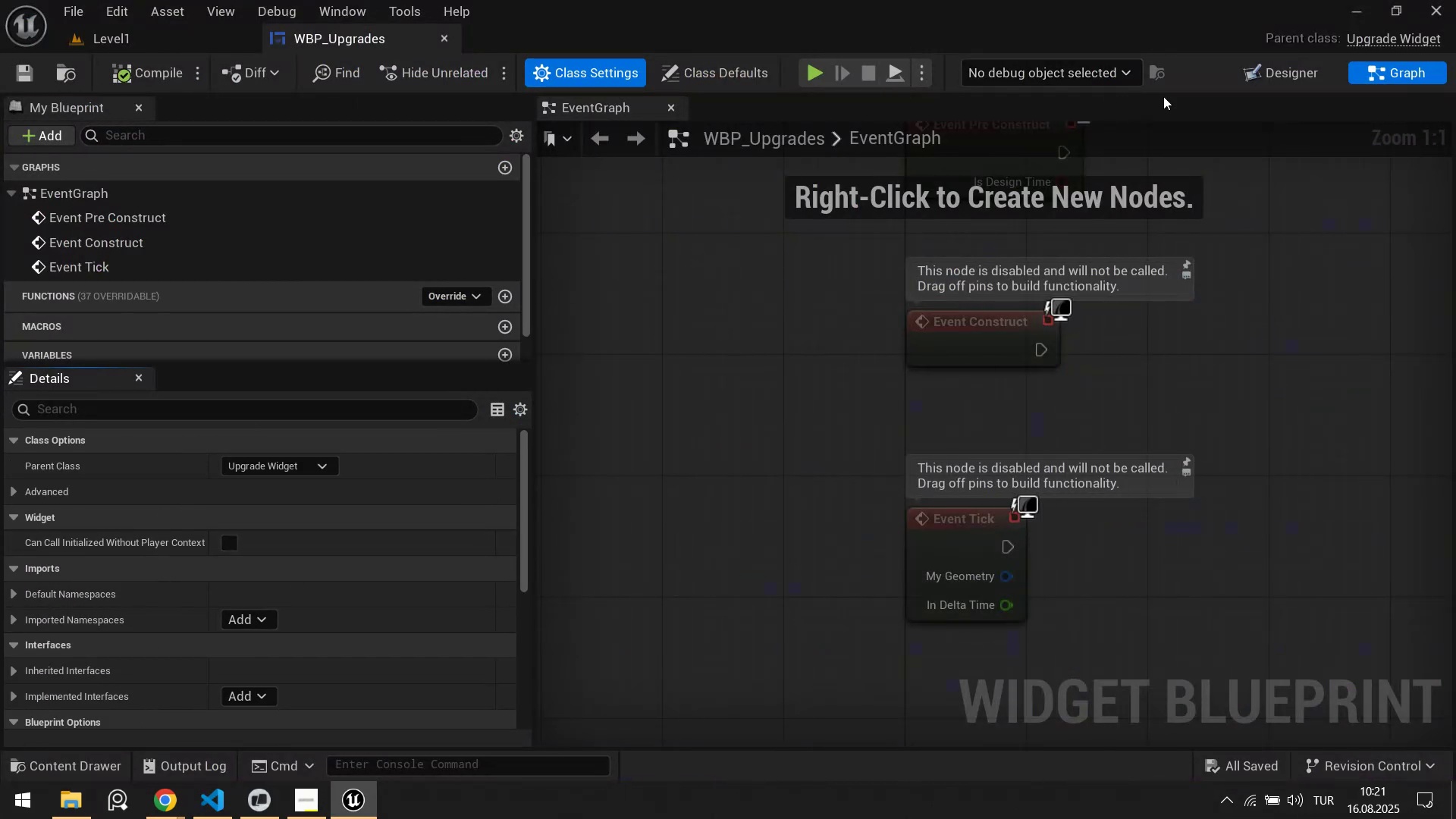 
left_click([1282, 64])
 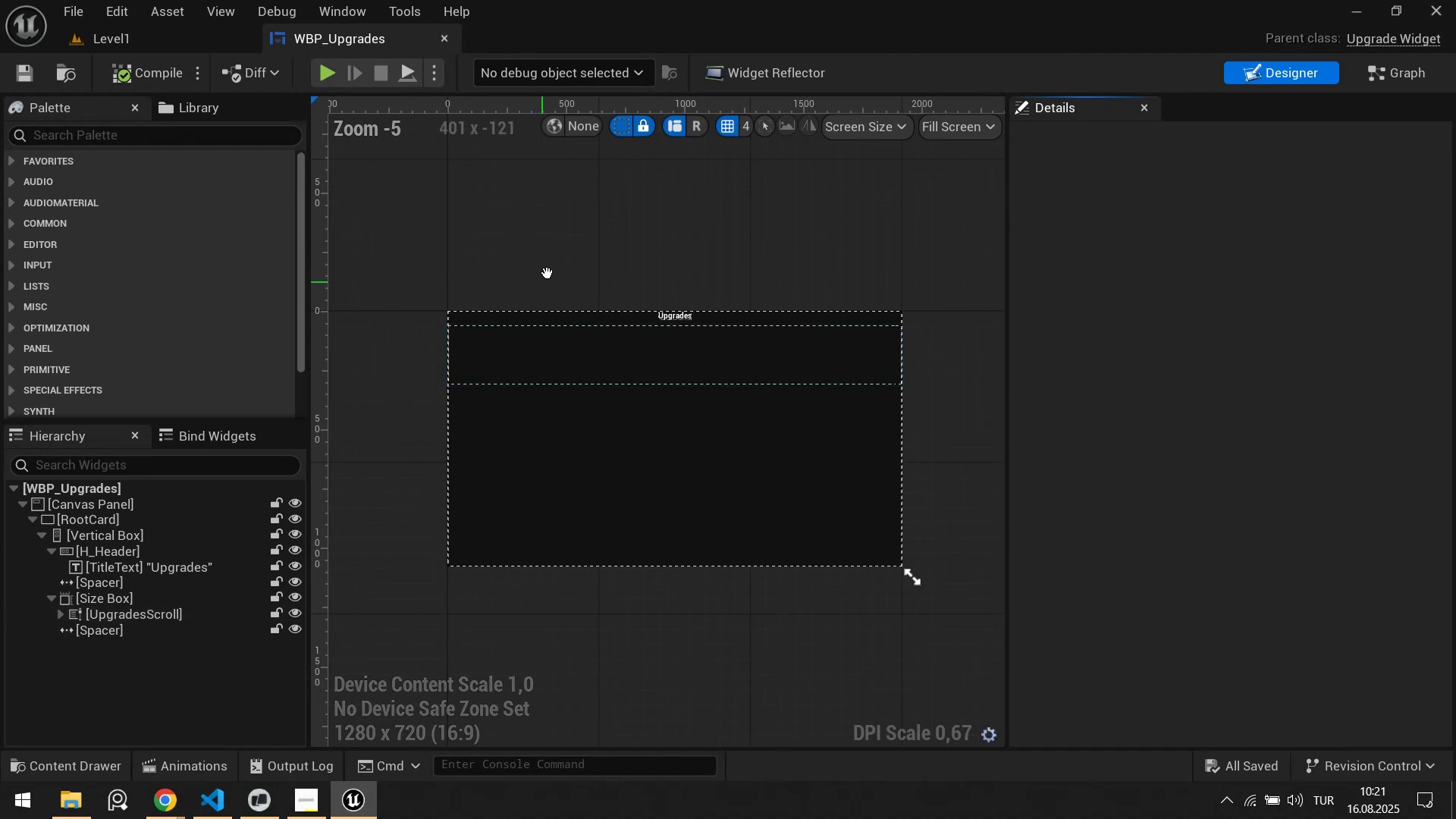 
scroll: coordinate [660, 283], scroll_direction: up, amount: 5.0
 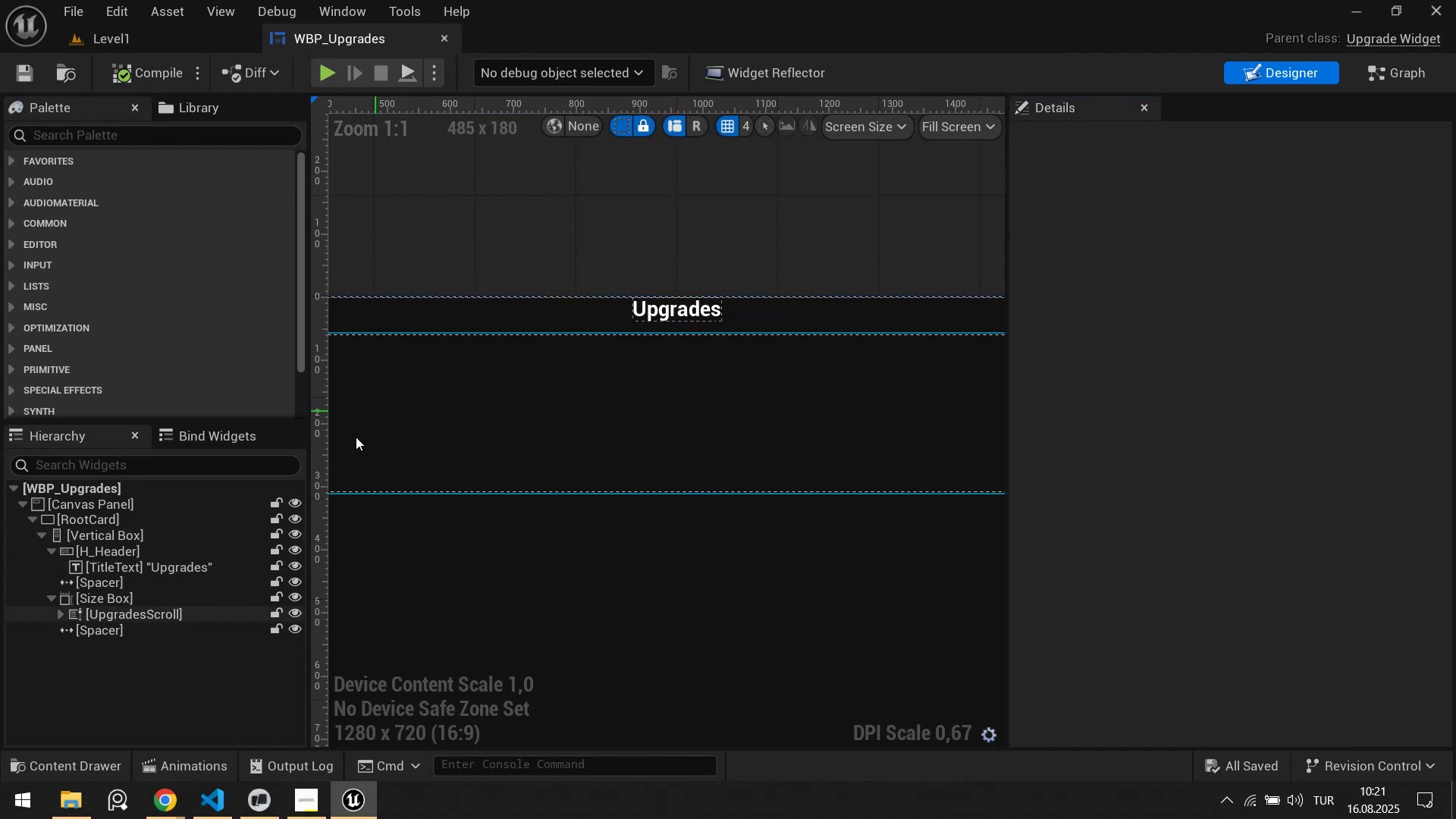 
left_click([479, 427])
 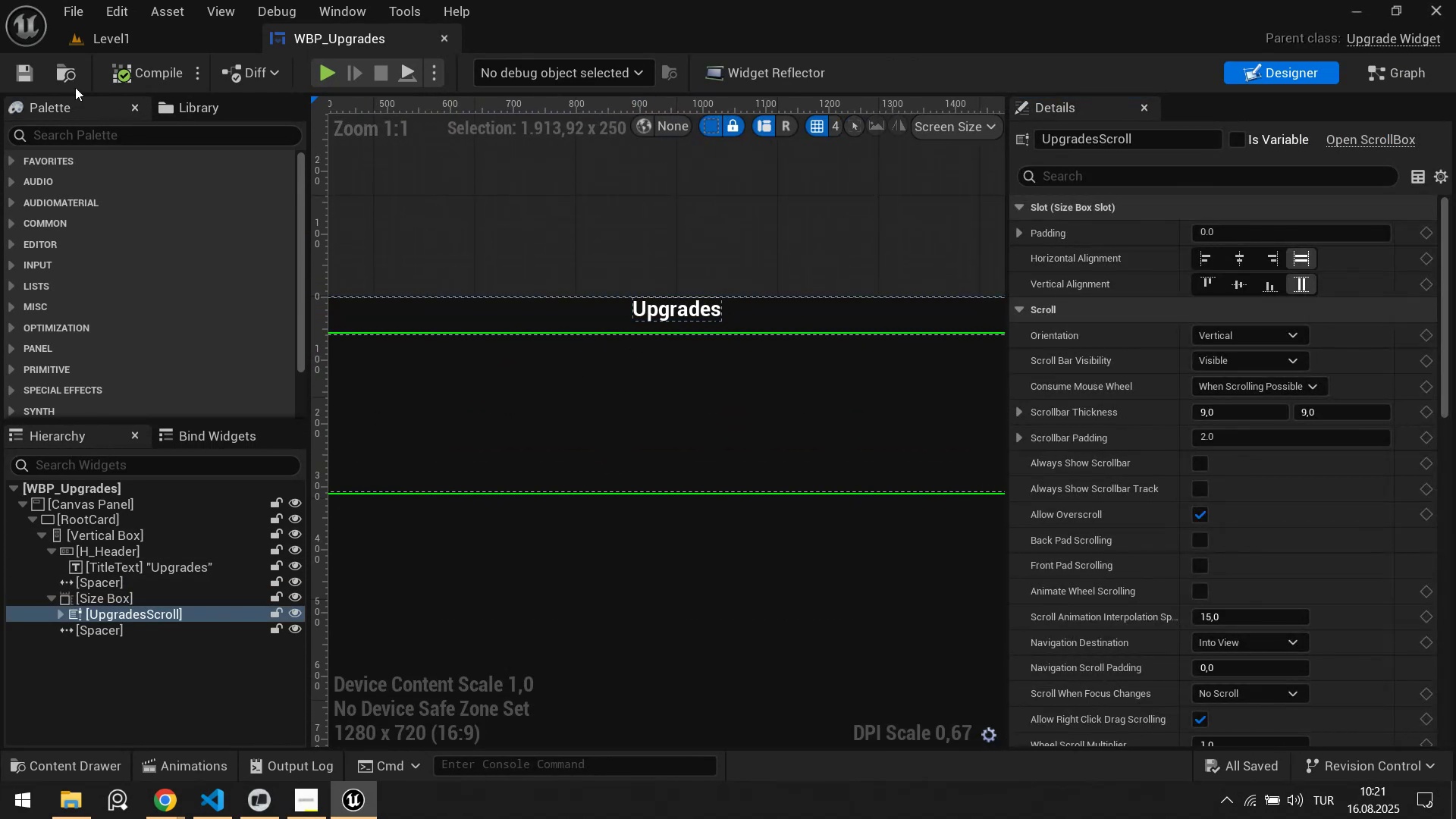 
left_click([124, 130])
 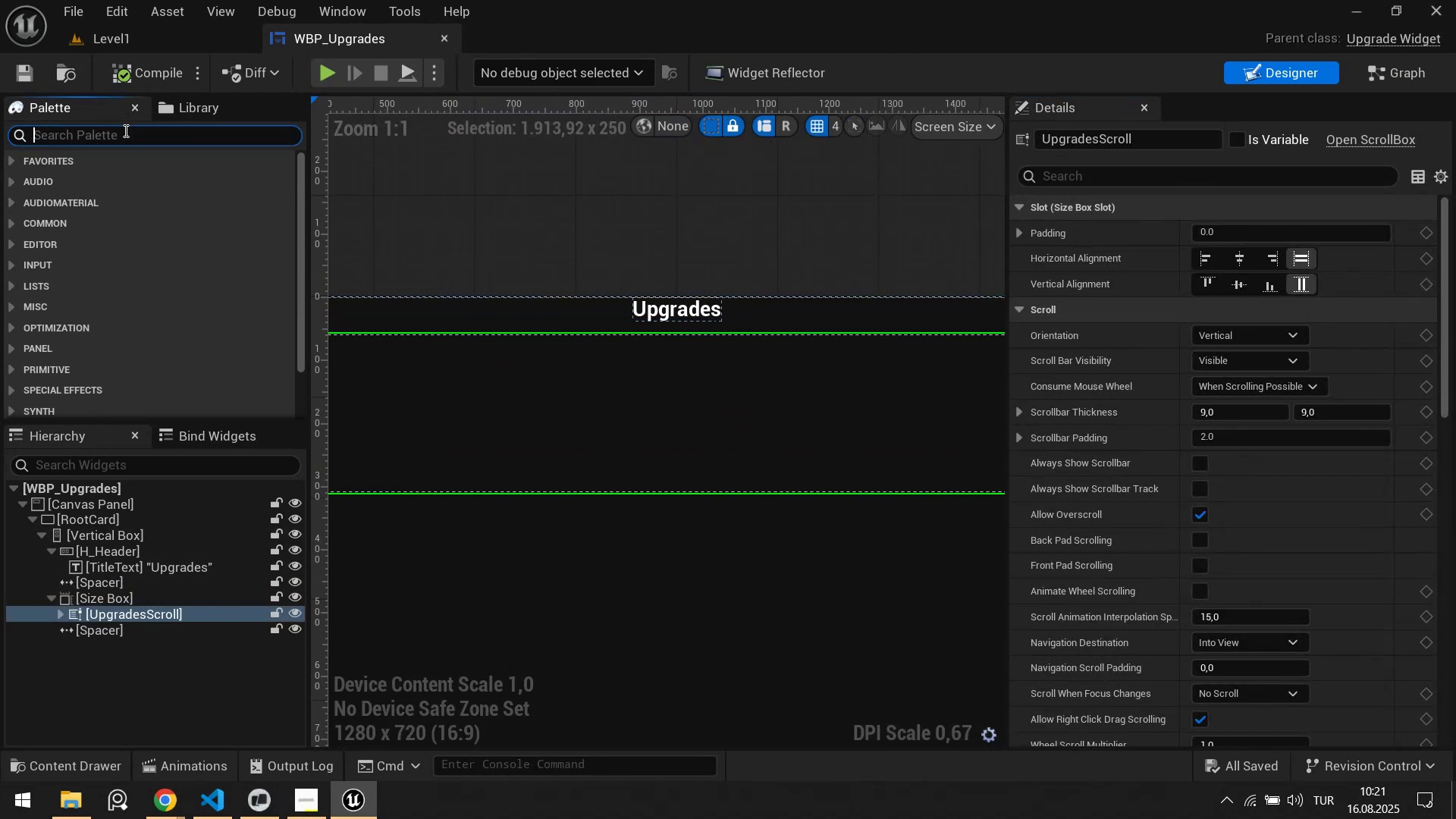 
type(wbp_up)
 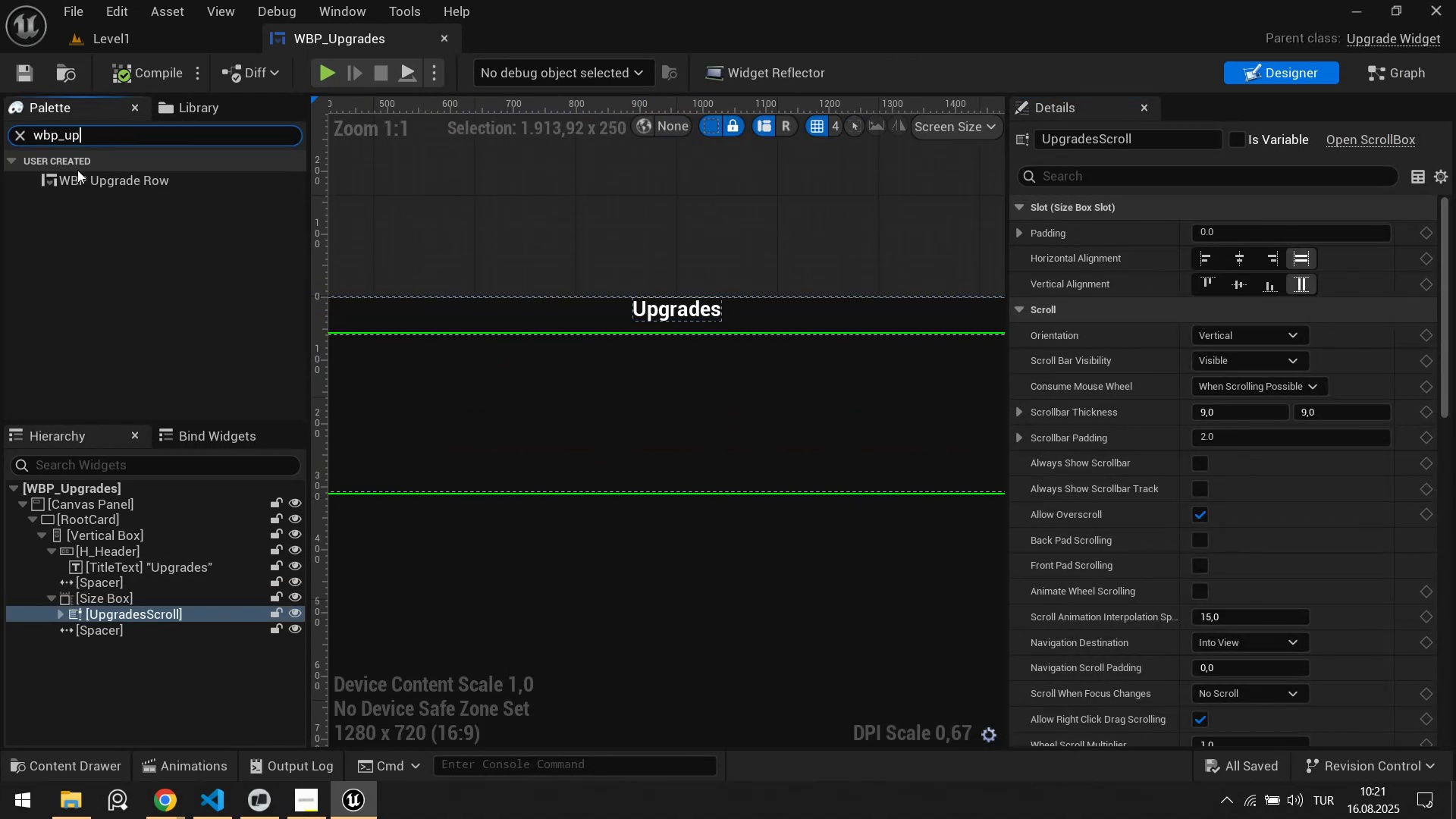 
left_click_drag(start_coordinate=[83, 177], to_coordinate=[133, 613])
 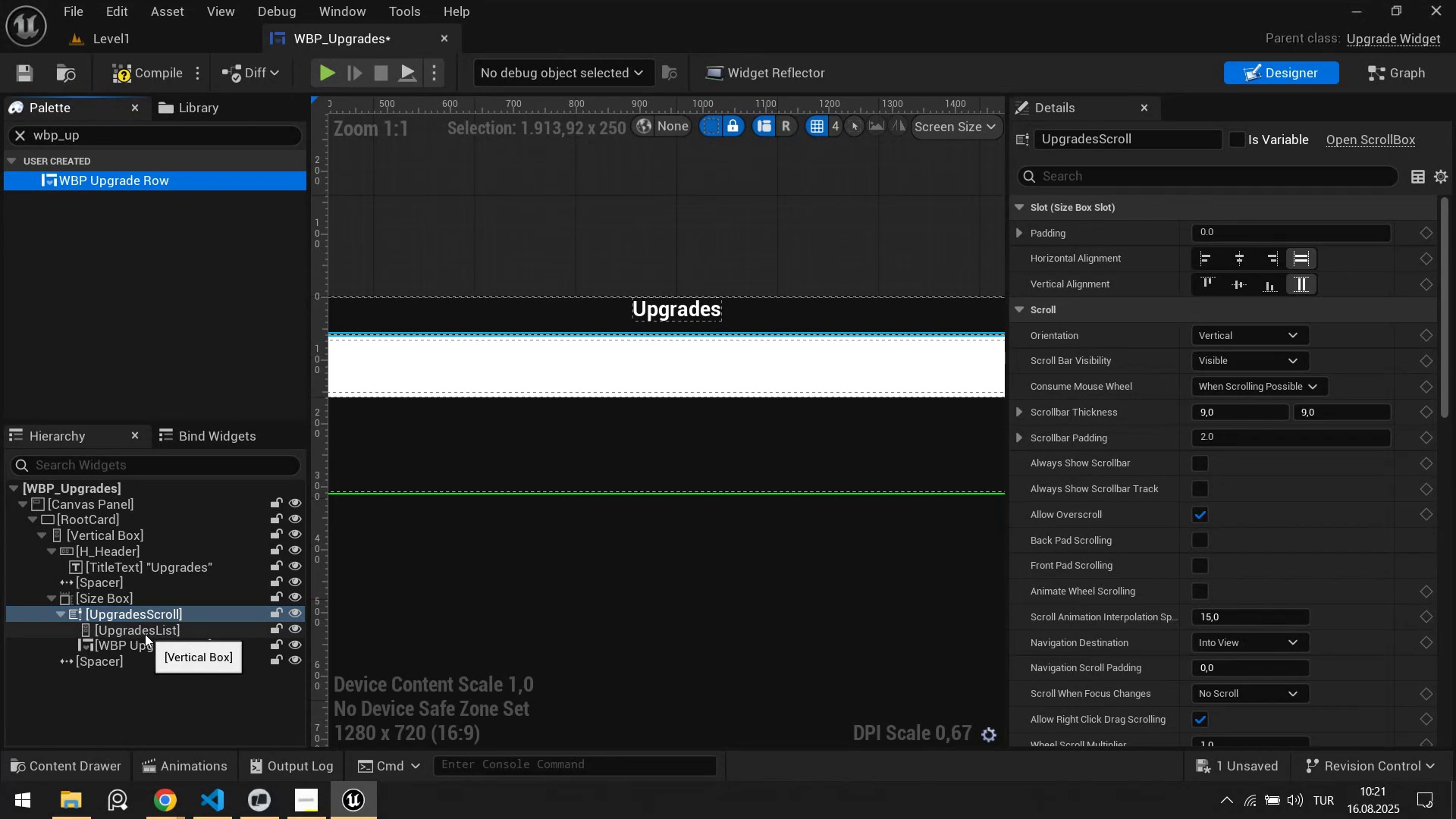 
left_click([144, 634])
 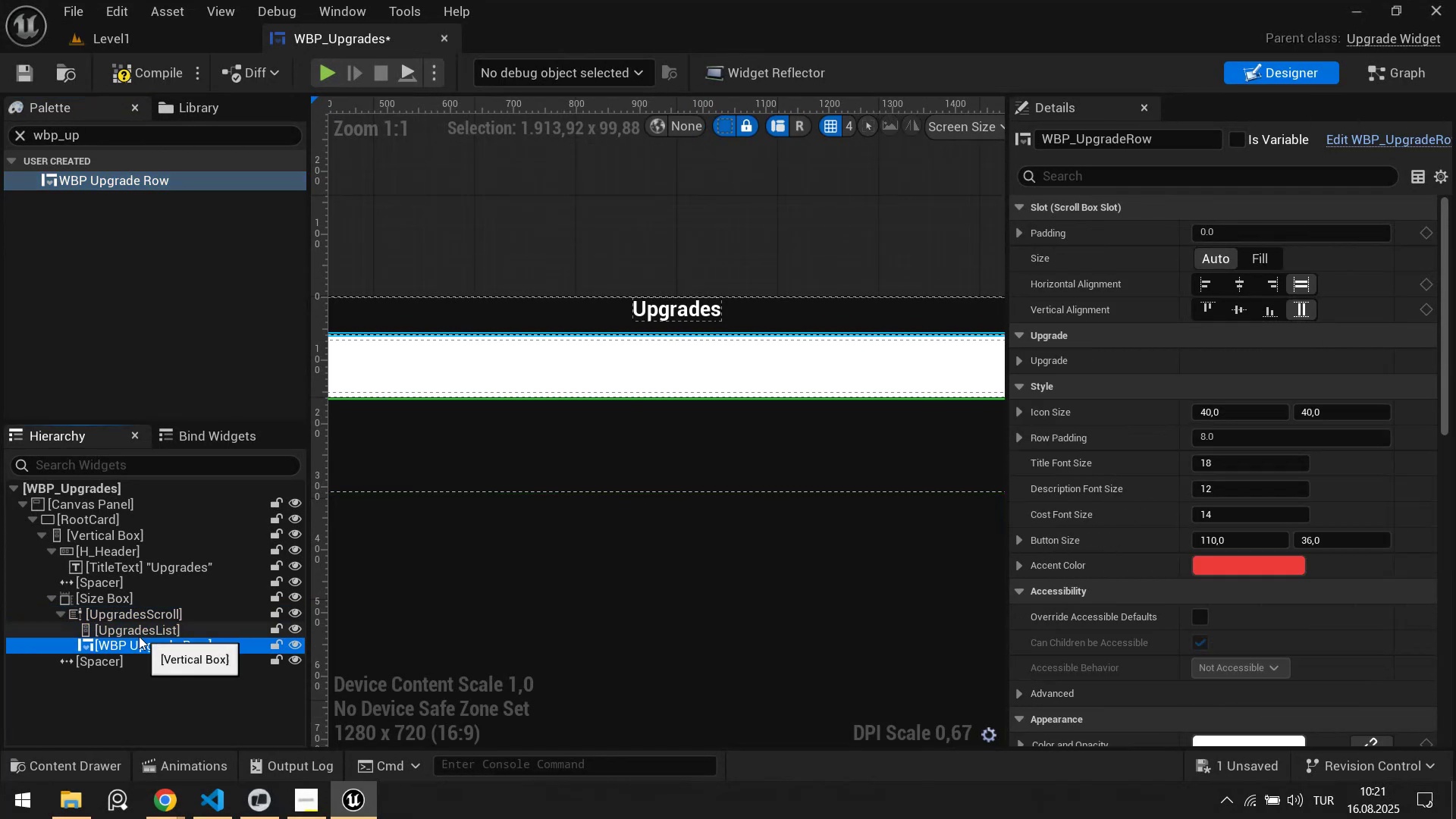 
key(Alt+AltLeft)
 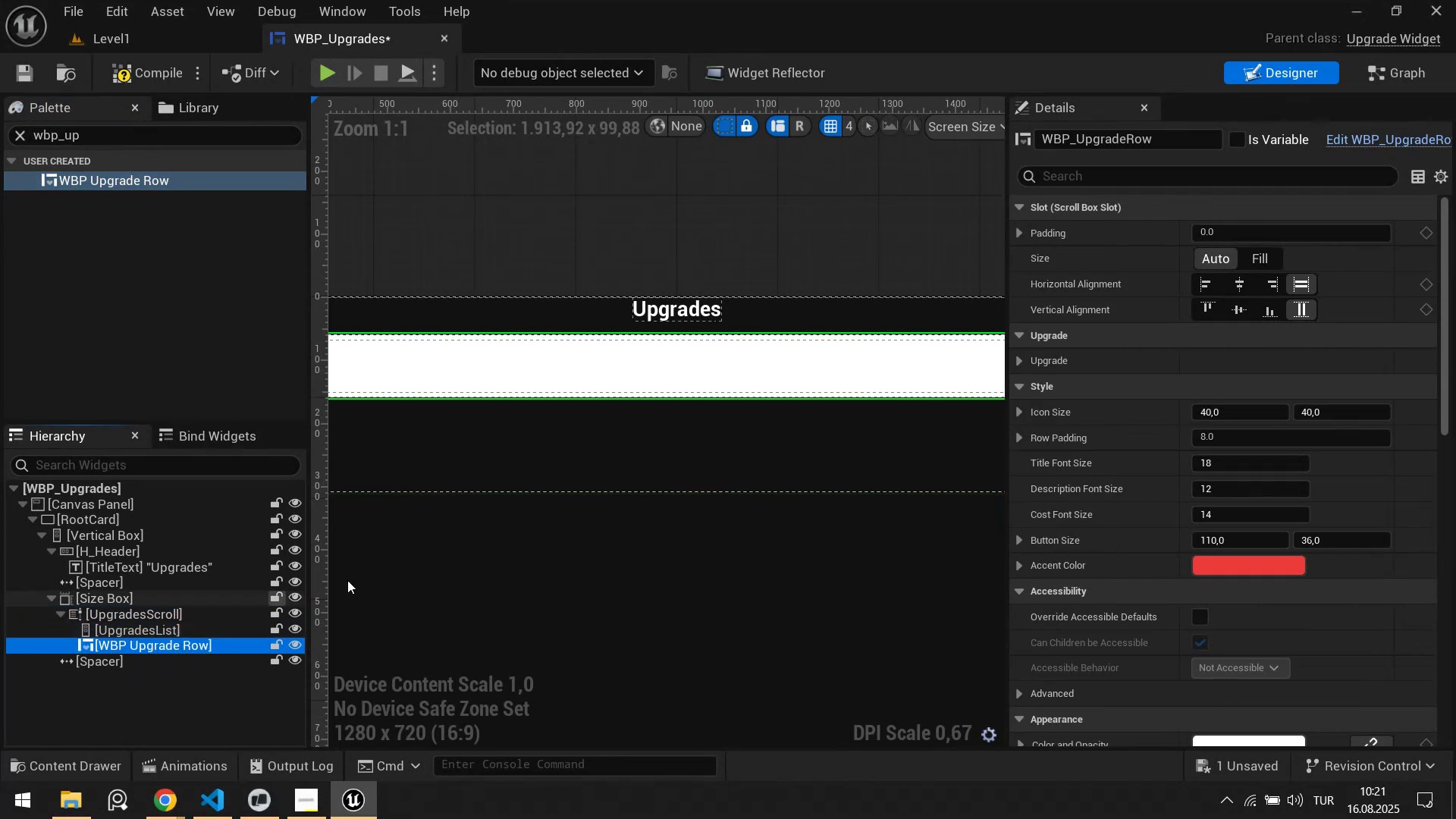 
key(Alt+Tab)
 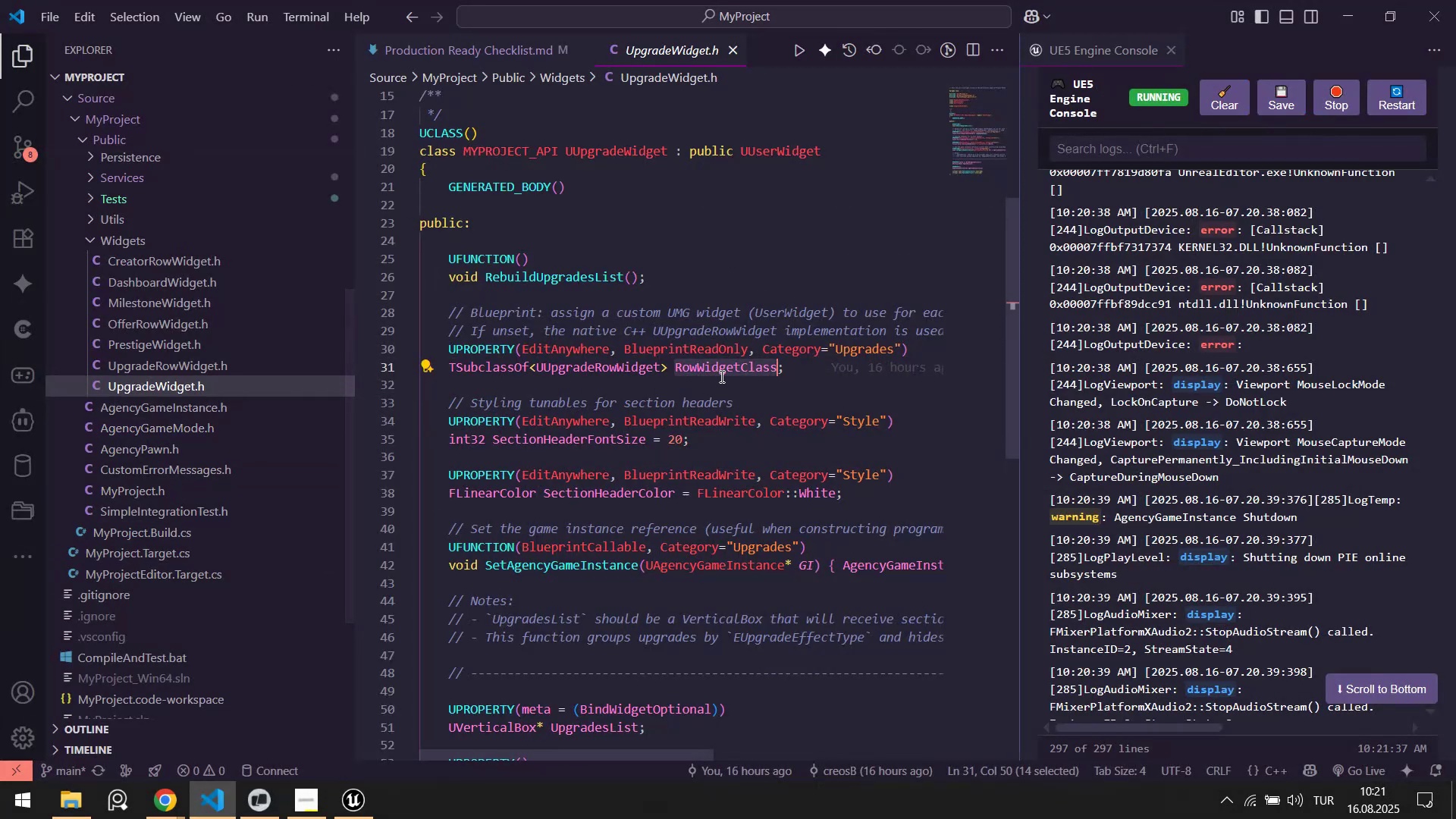 
double_click([721, 376])
 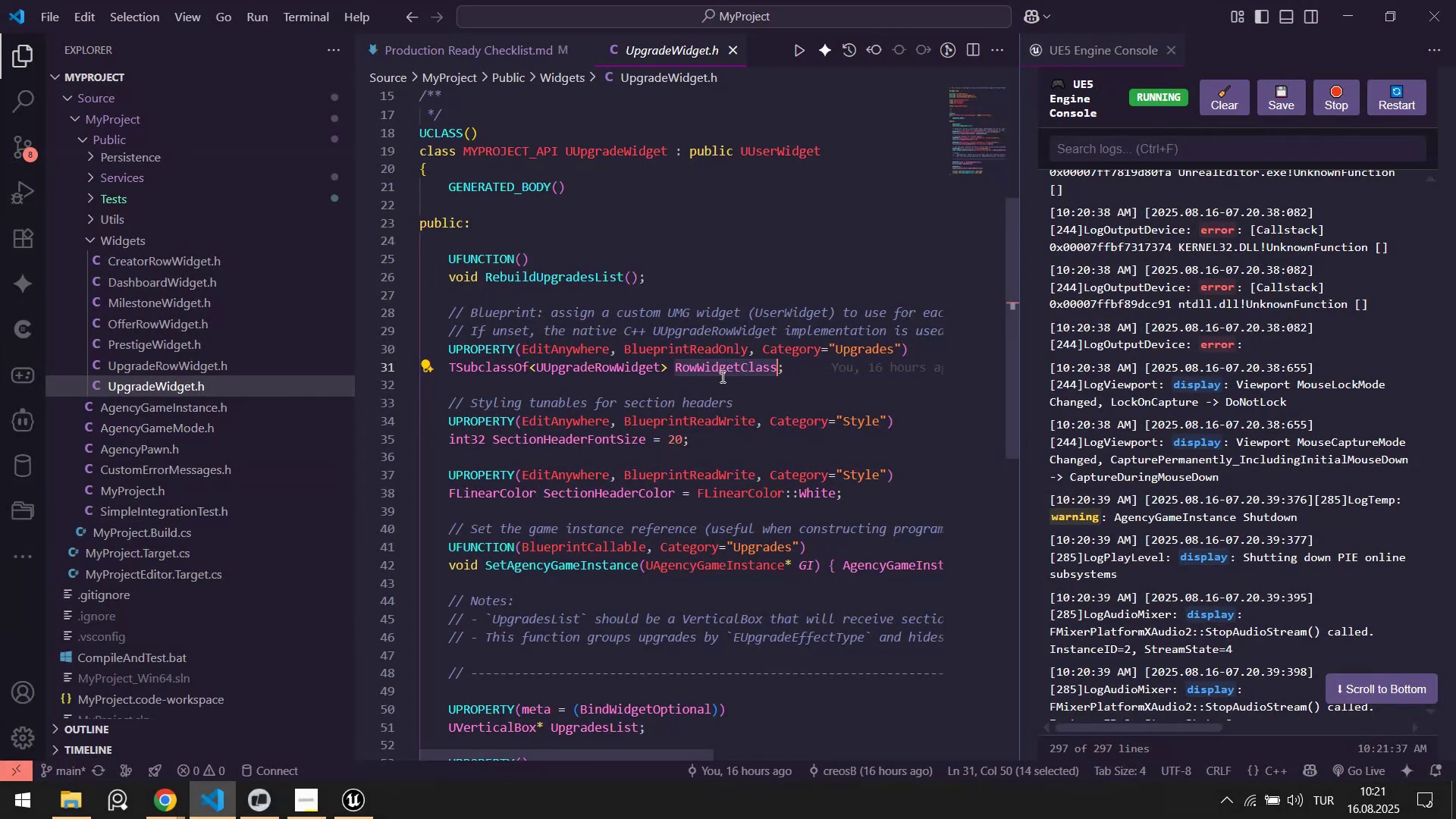 
key(Control+ControlLeft)
 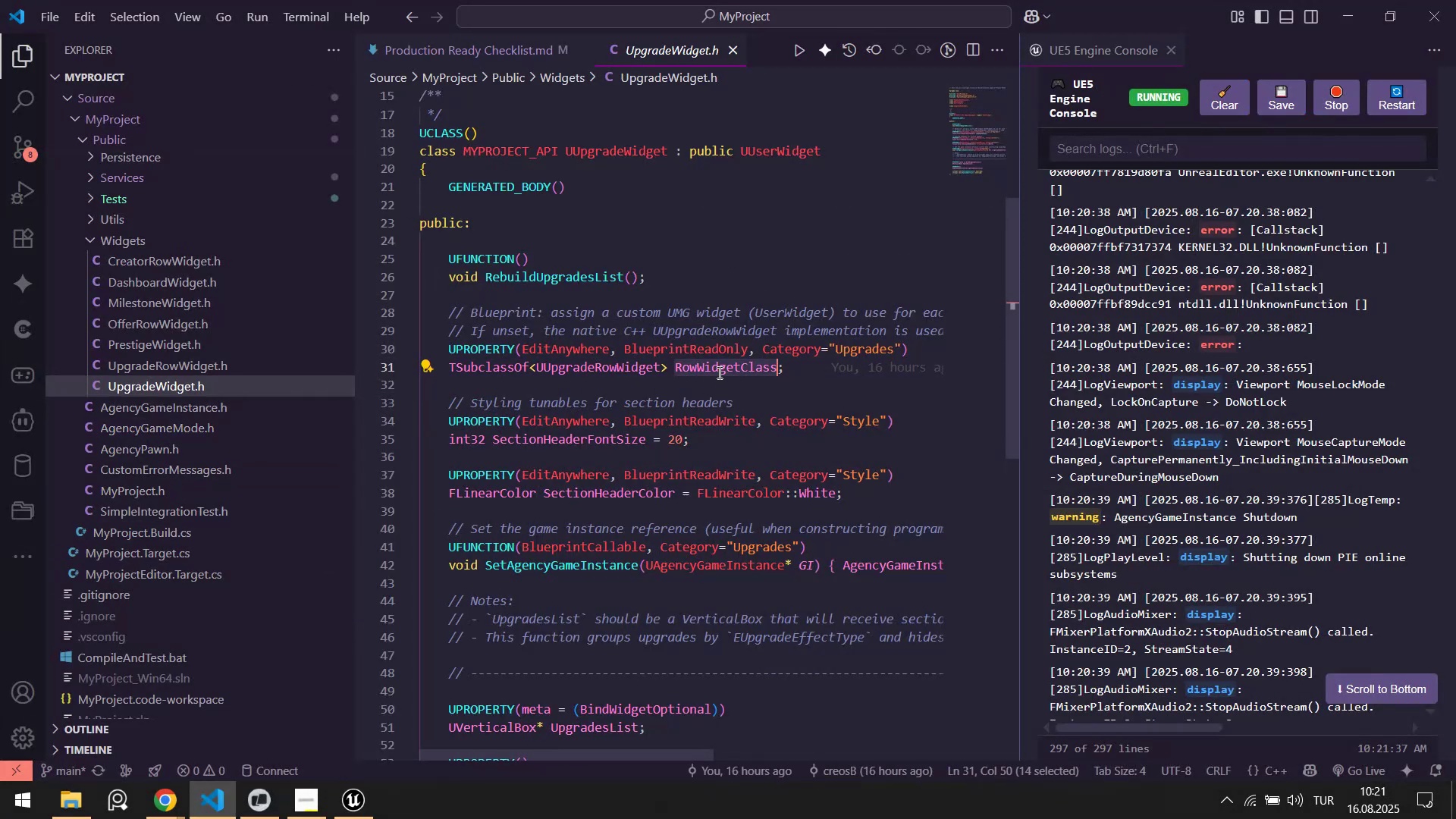 
key(Control+C)
 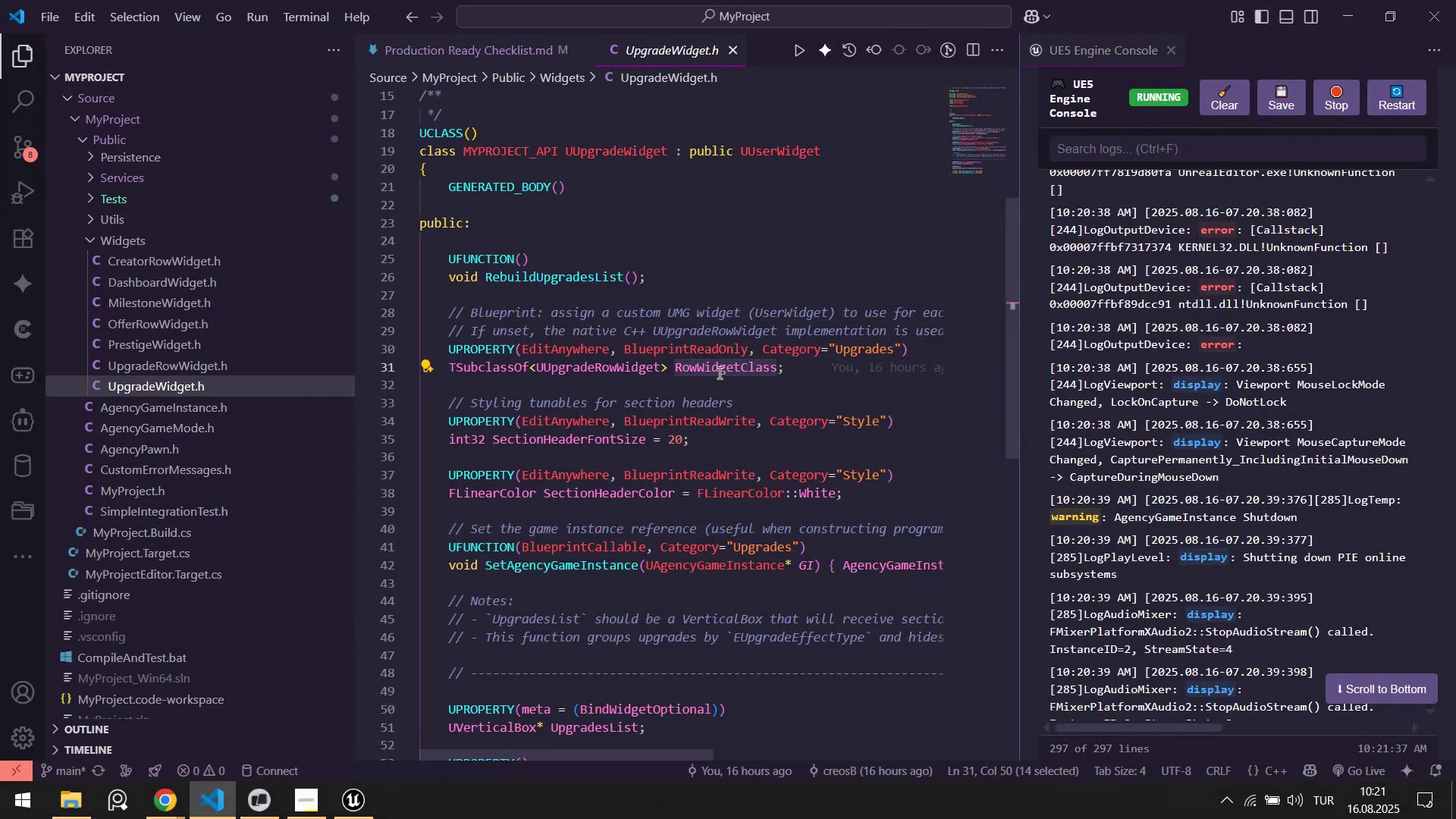 
key(Alt+AltLeft)
 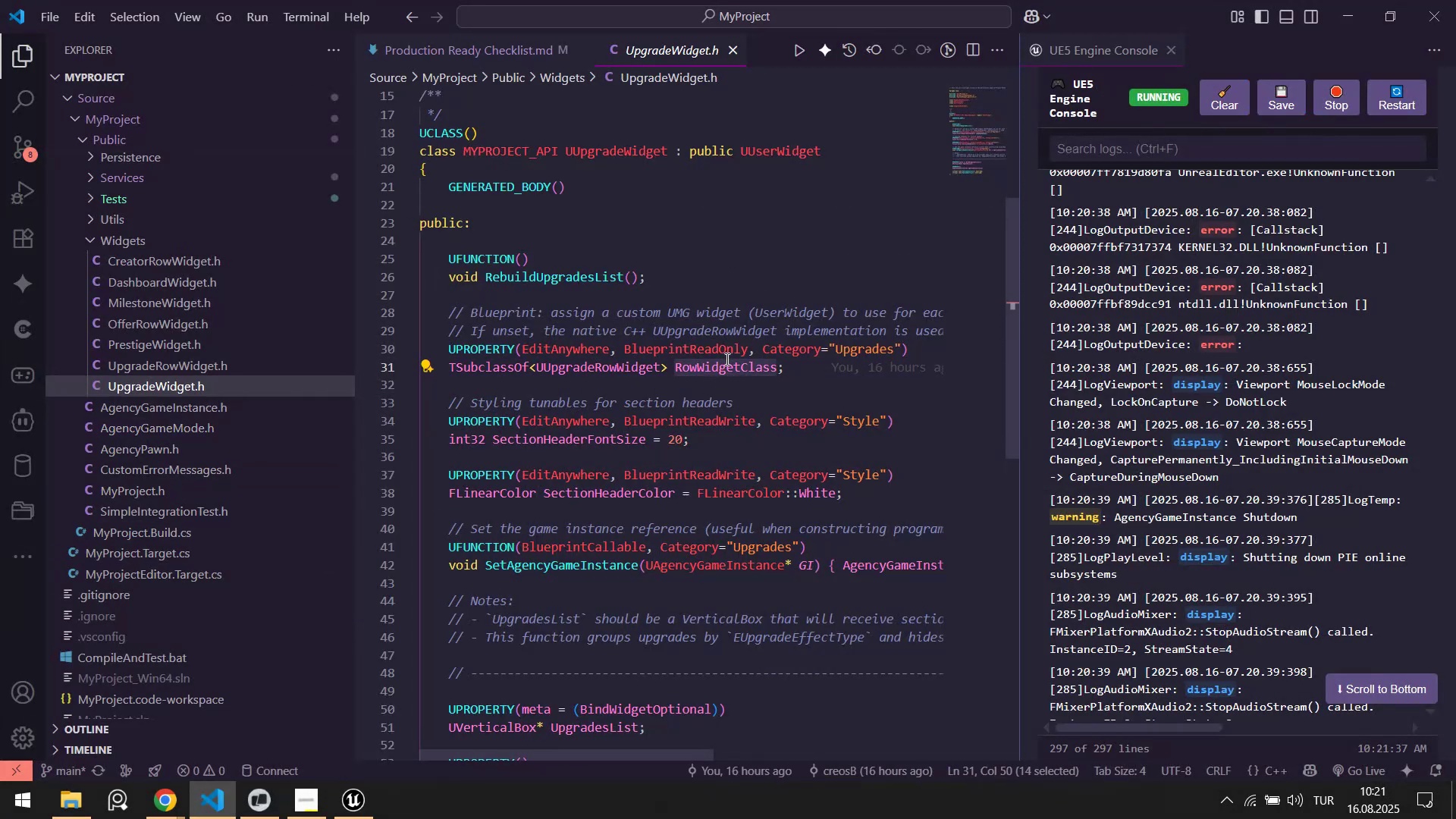 
key(Alt+Tab)
 